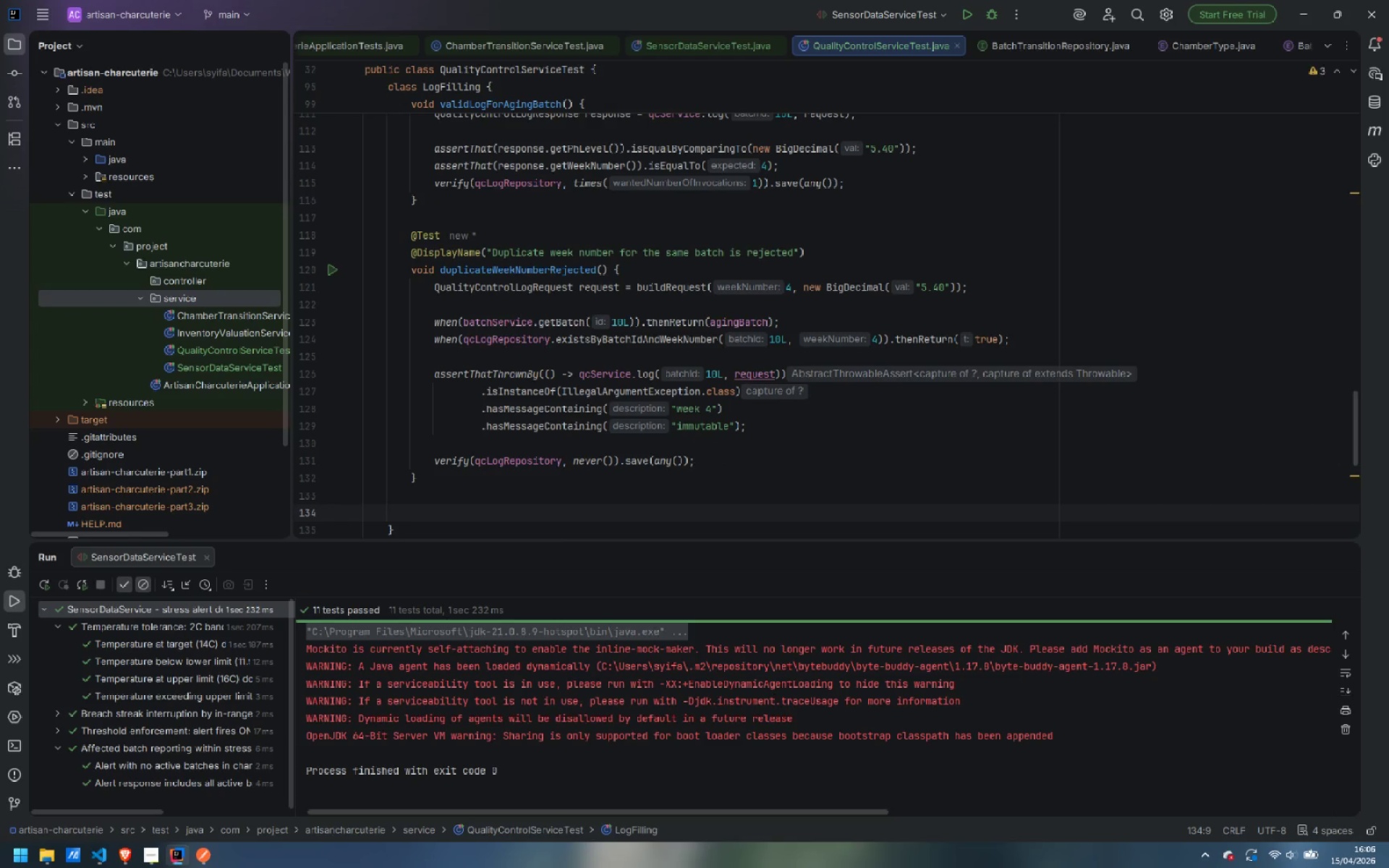 
type(@Test)
 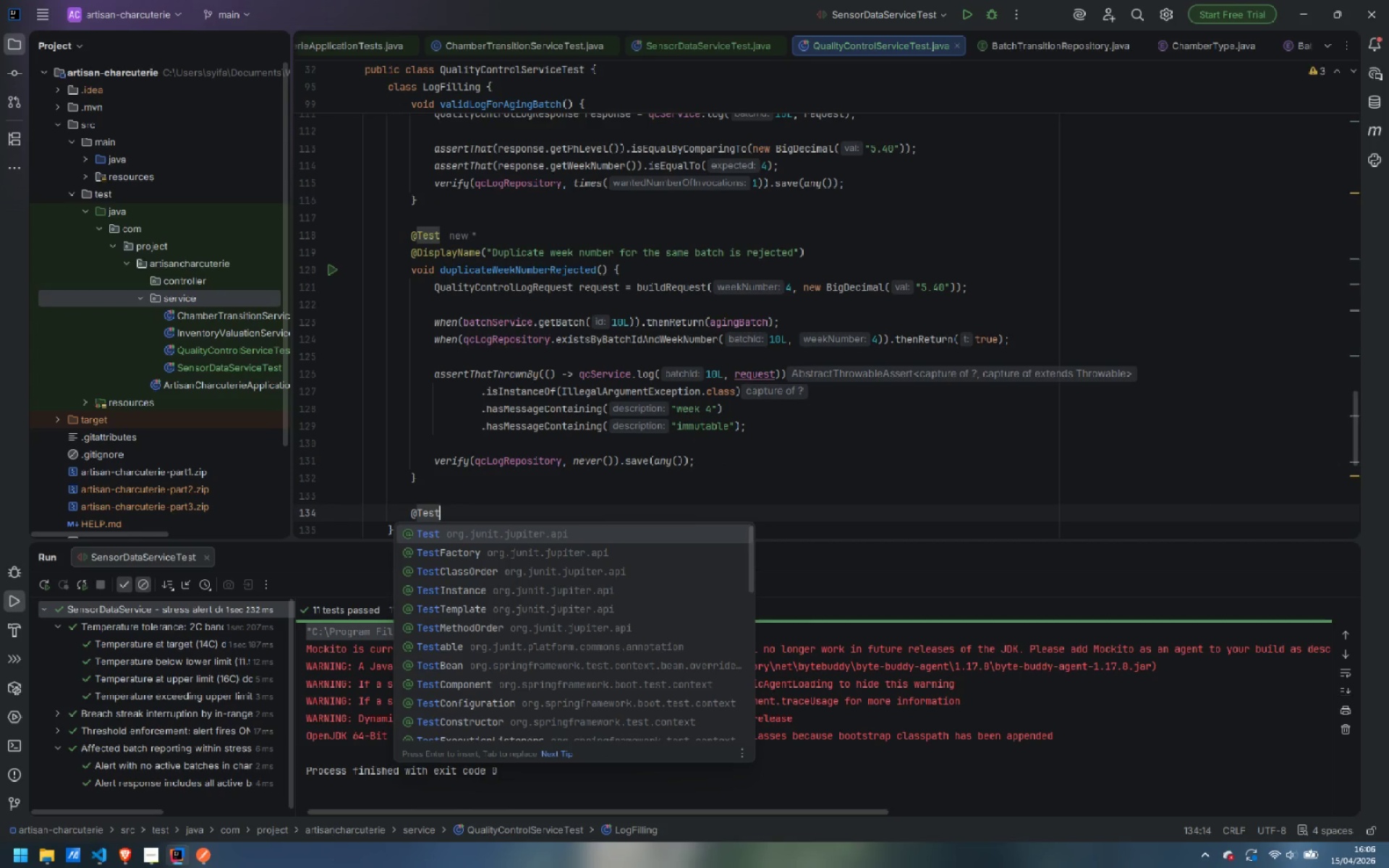 
key(Enter)
 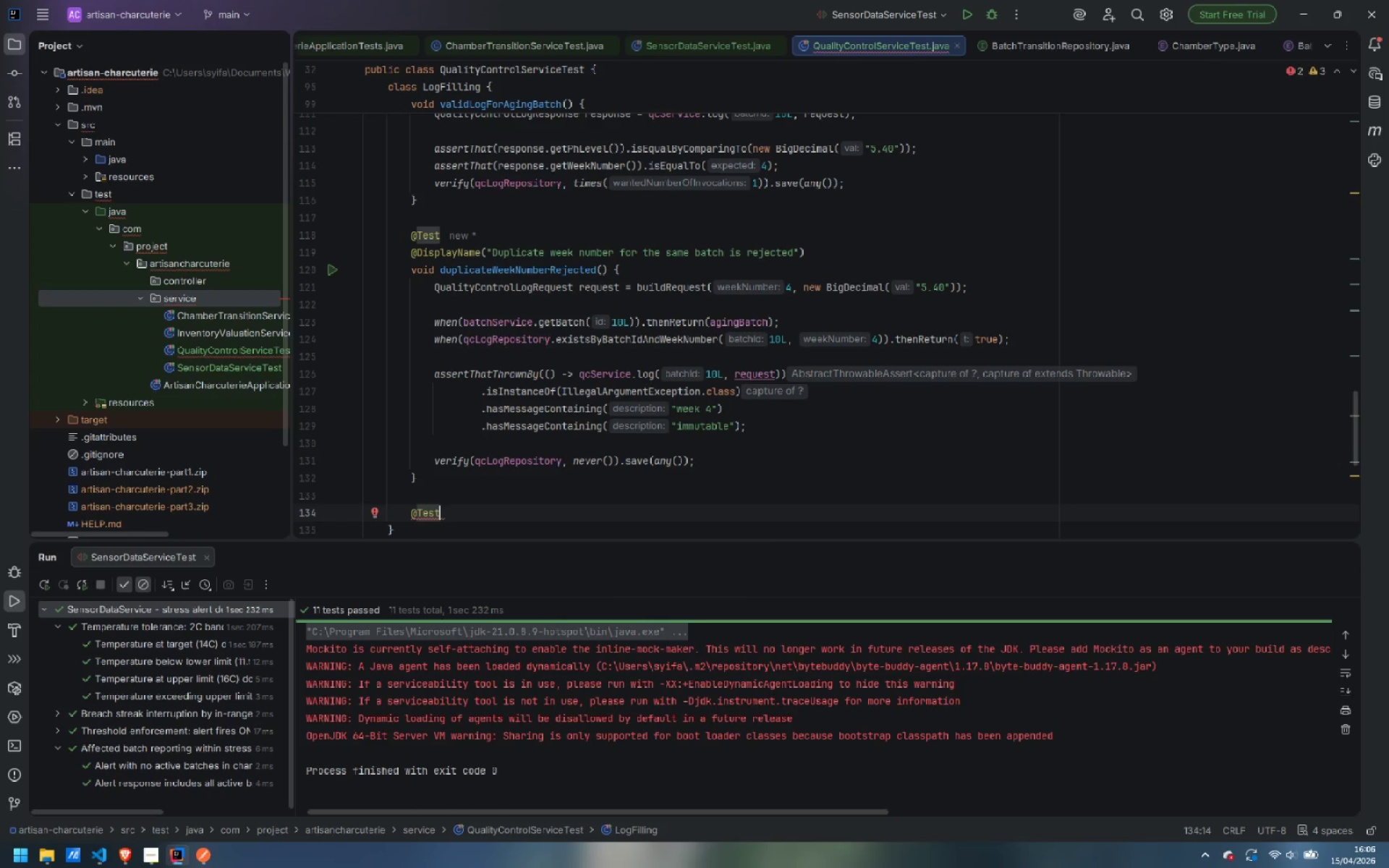 
key(Enter)
 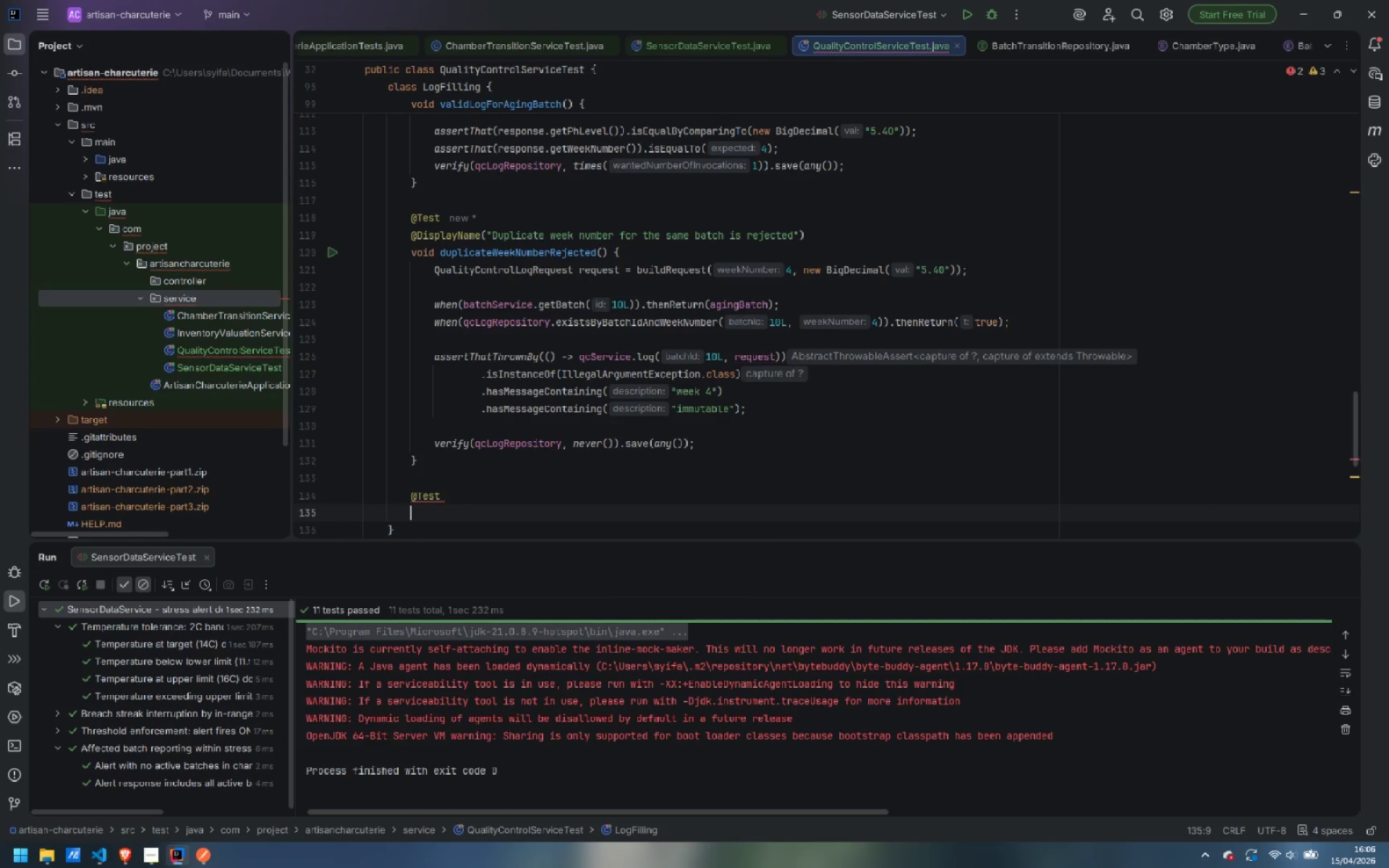 
type(@Displa)
 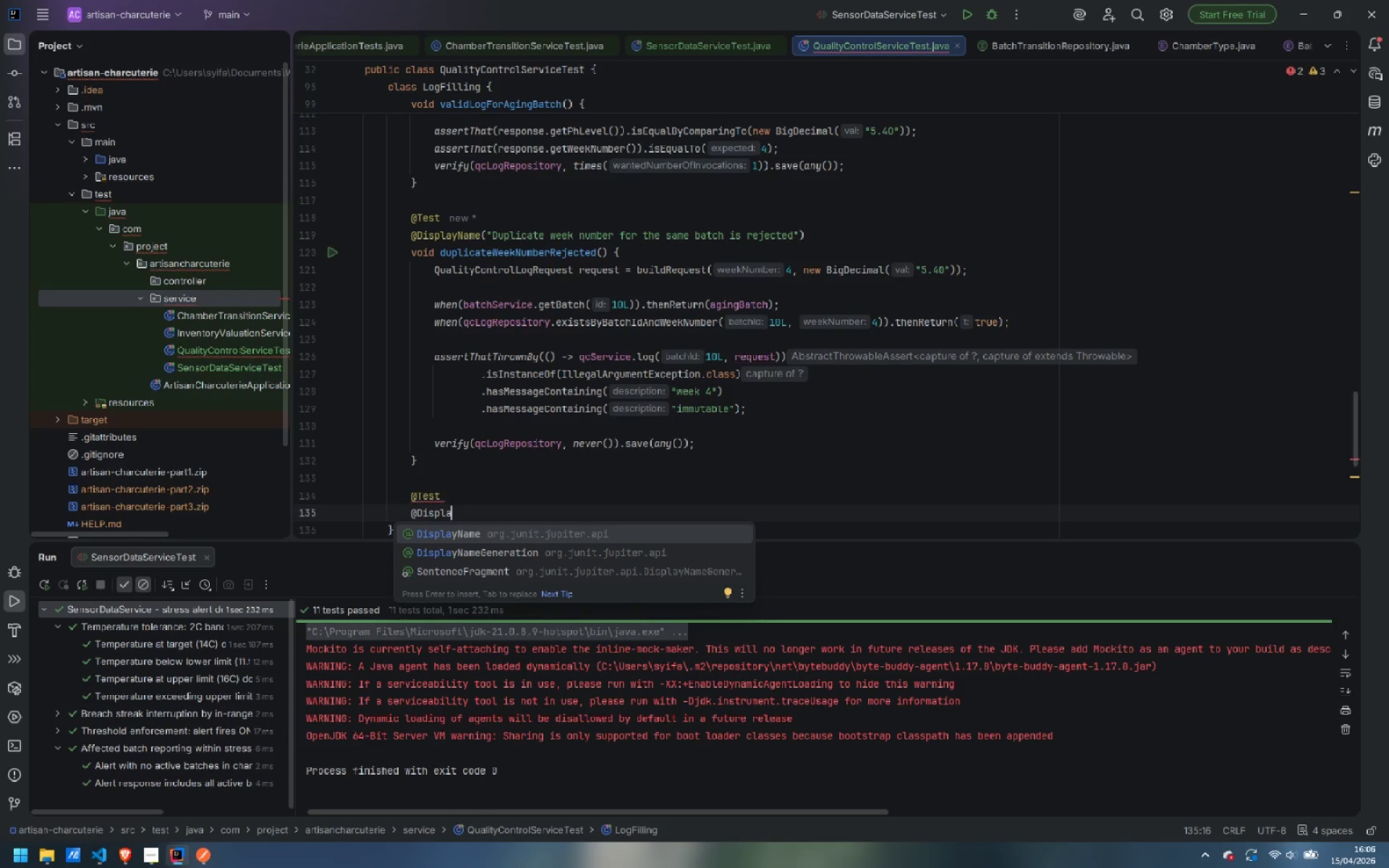 
key(Enter)
 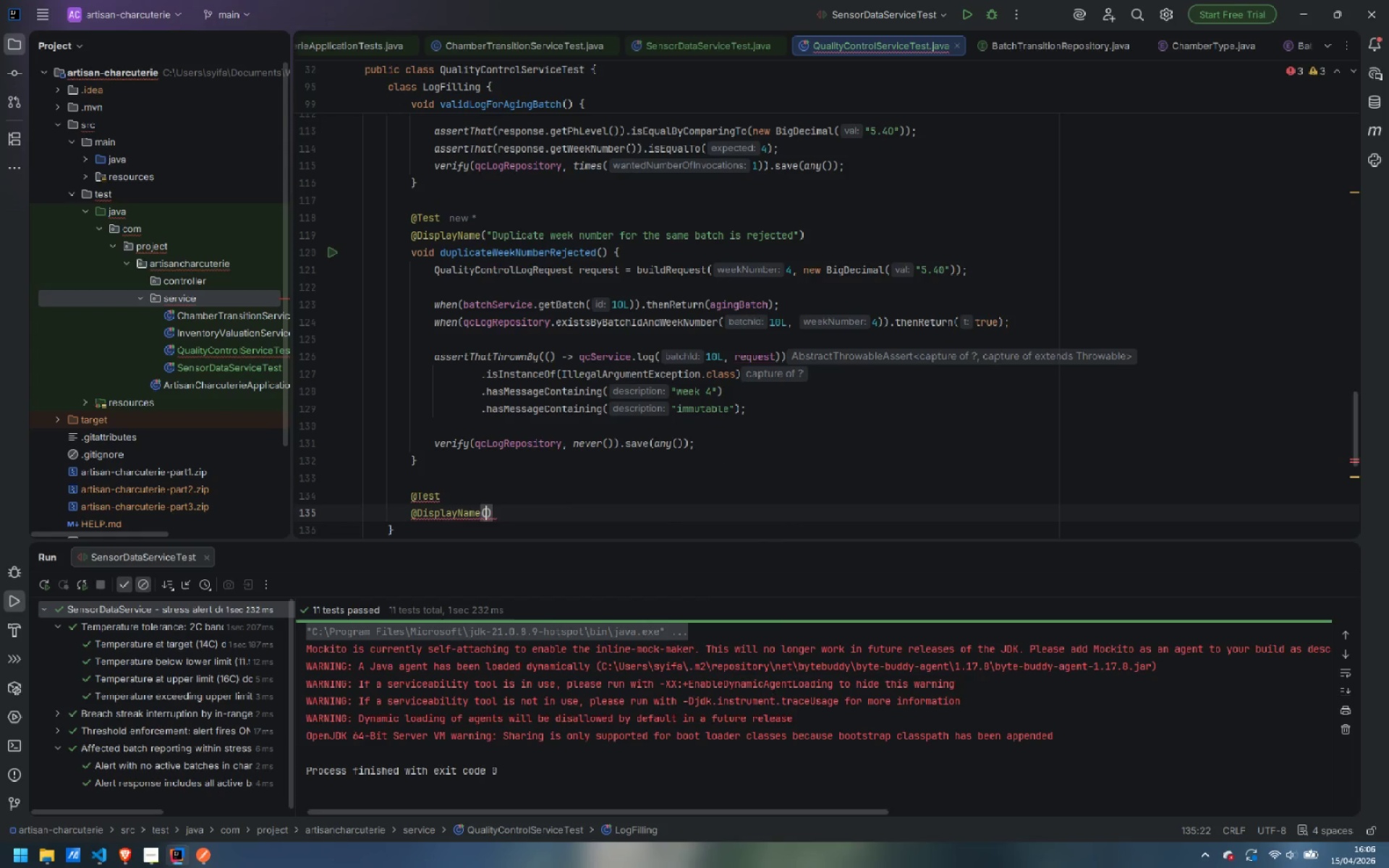 
type("GREEN batch cannot receive a )
key(Backspace)
type(t )
key(Backspace)
key(Backspace)
type( QC log)
 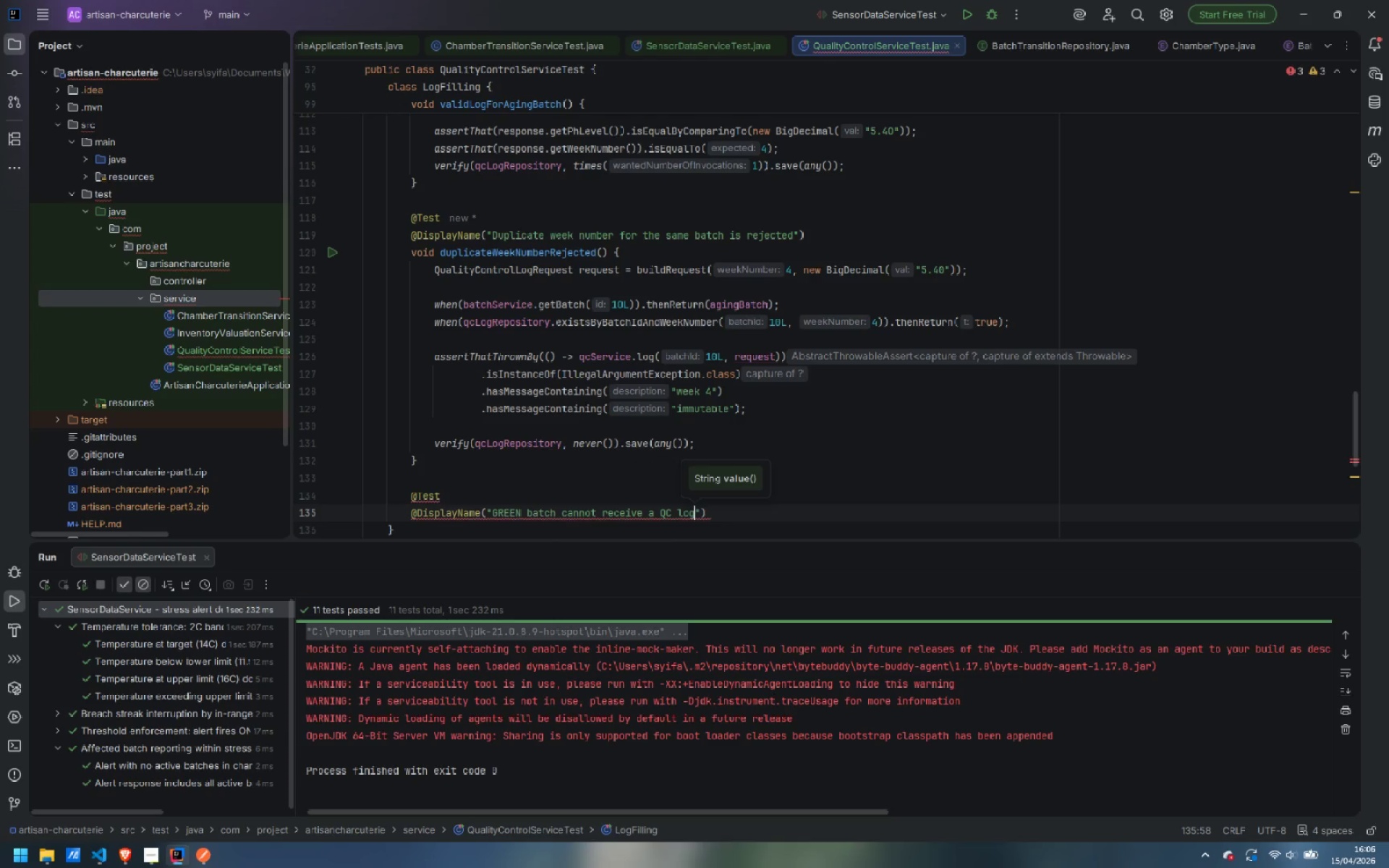 
key(ArrowRight)
 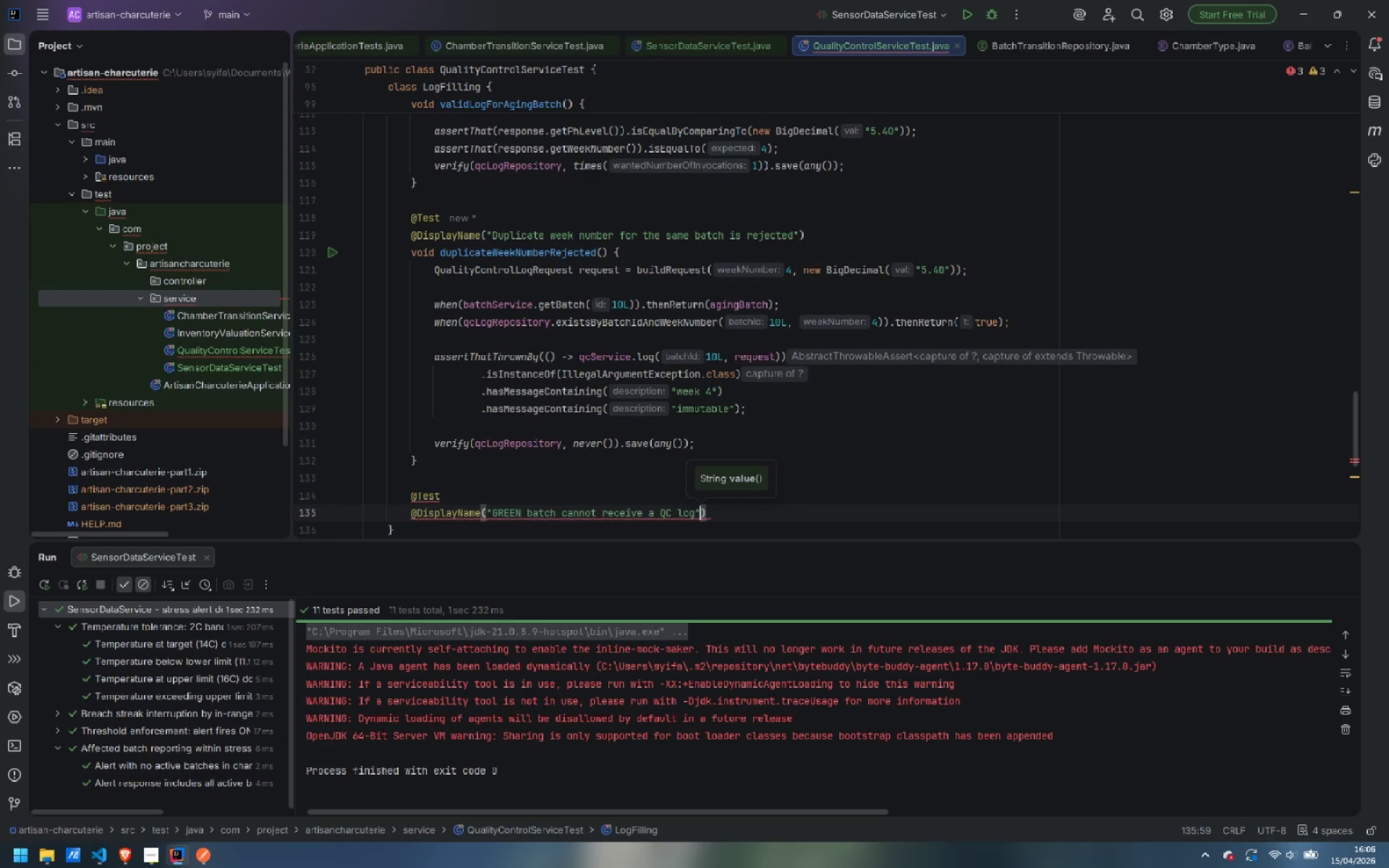 
key(Enter)
 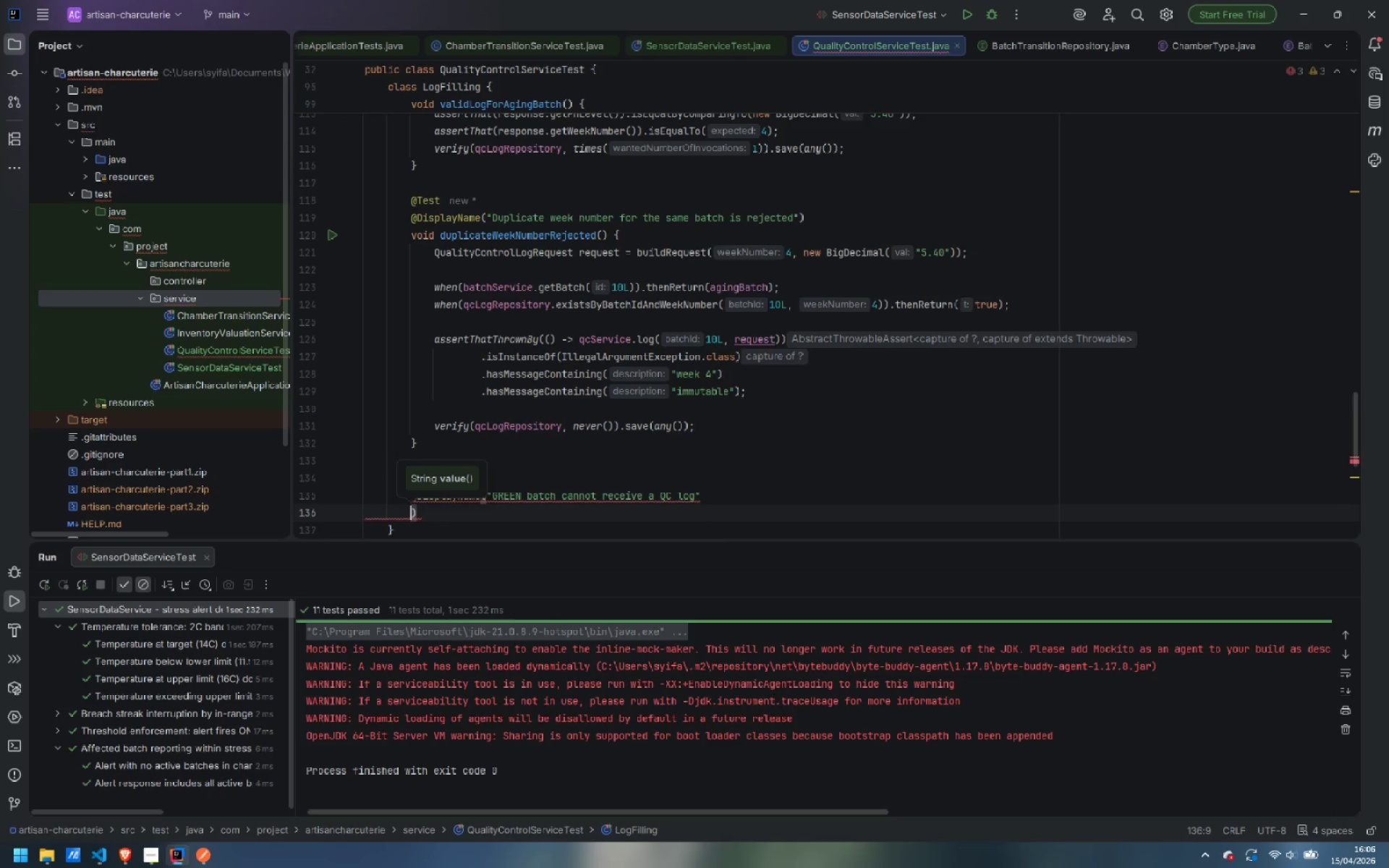 
key(Control+ControlLeft)
 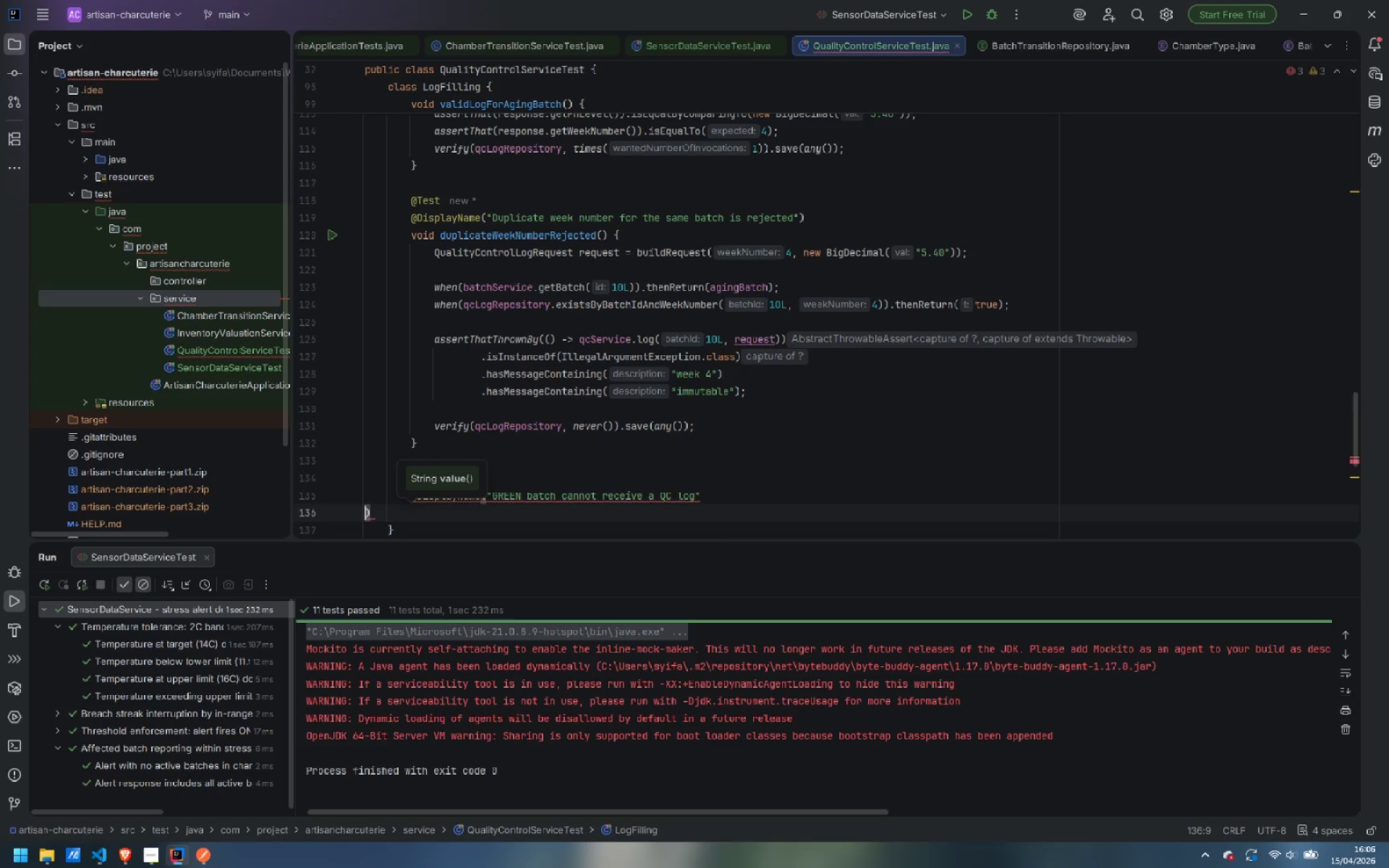 
key(Control+Backspace)
 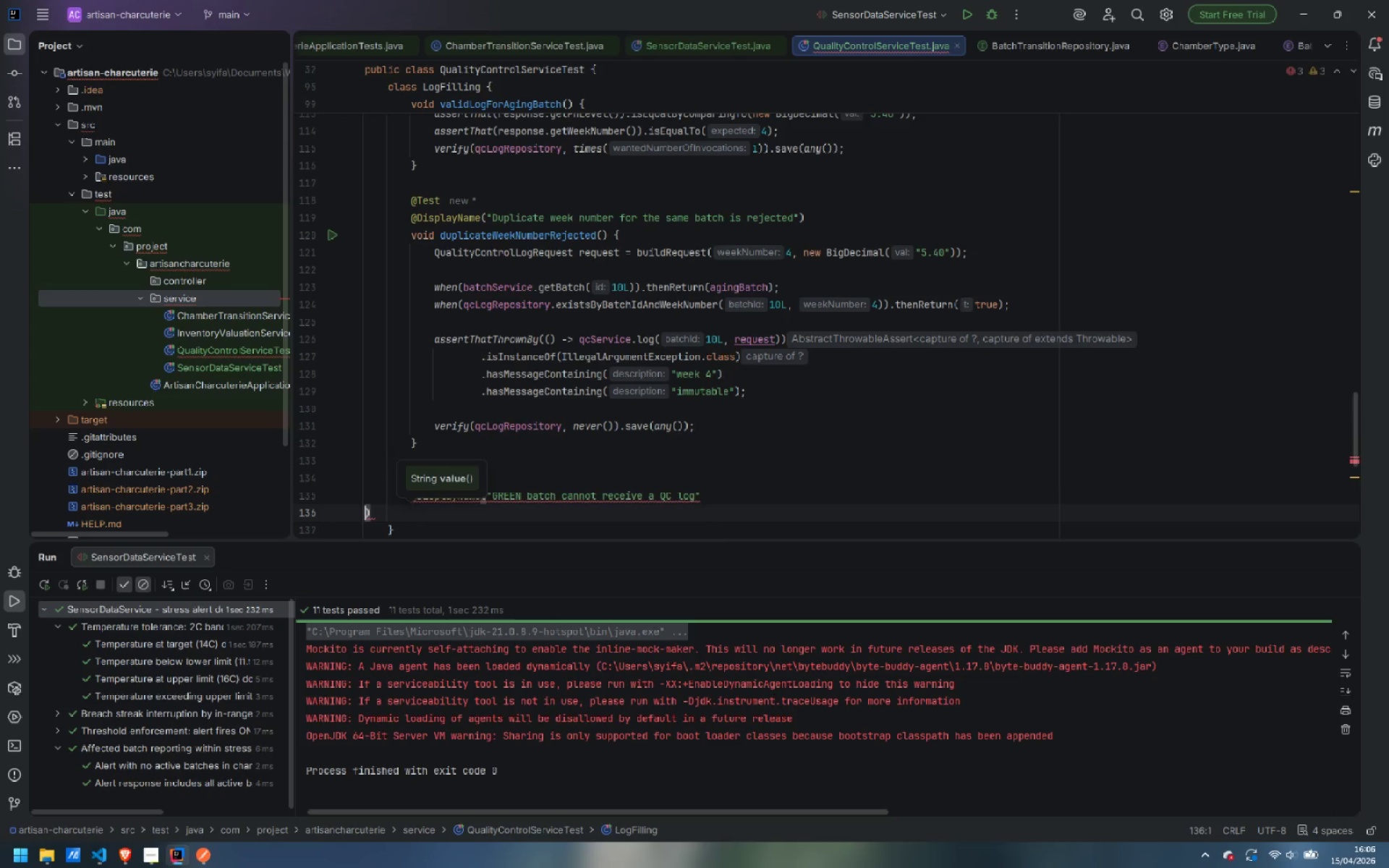 
key(Backspace)
 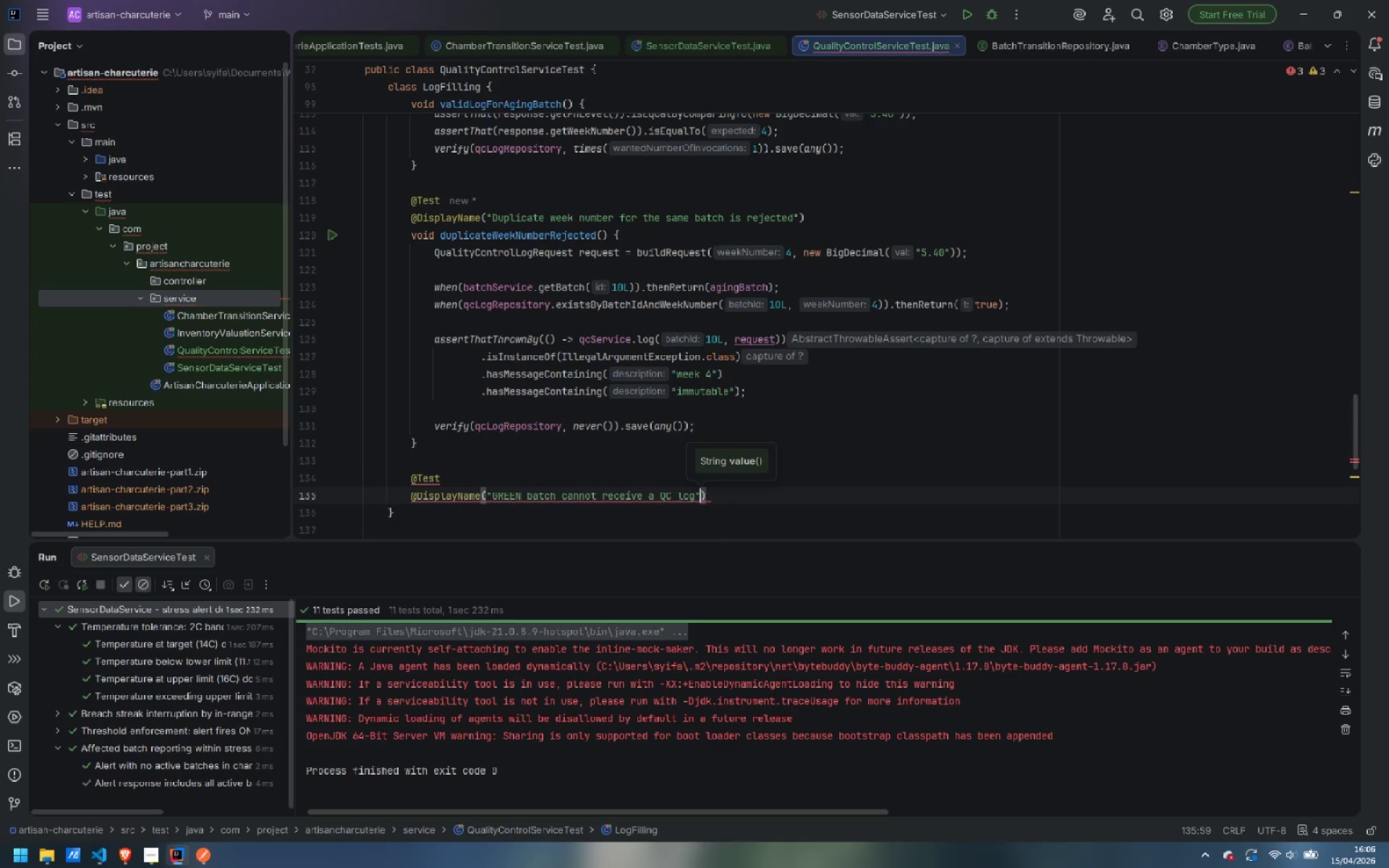 
key(ArrowRight)
 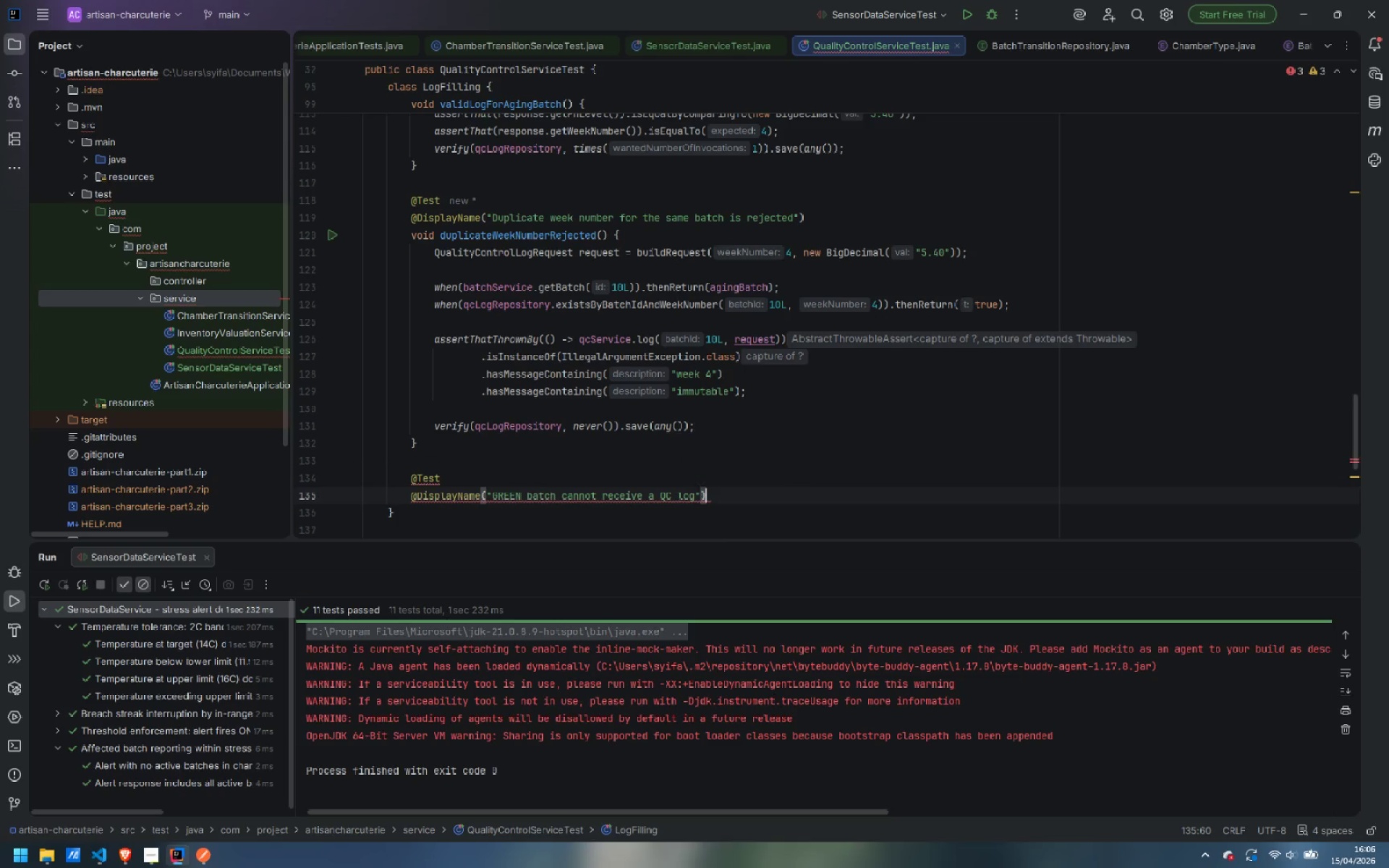 
key(Enter)
 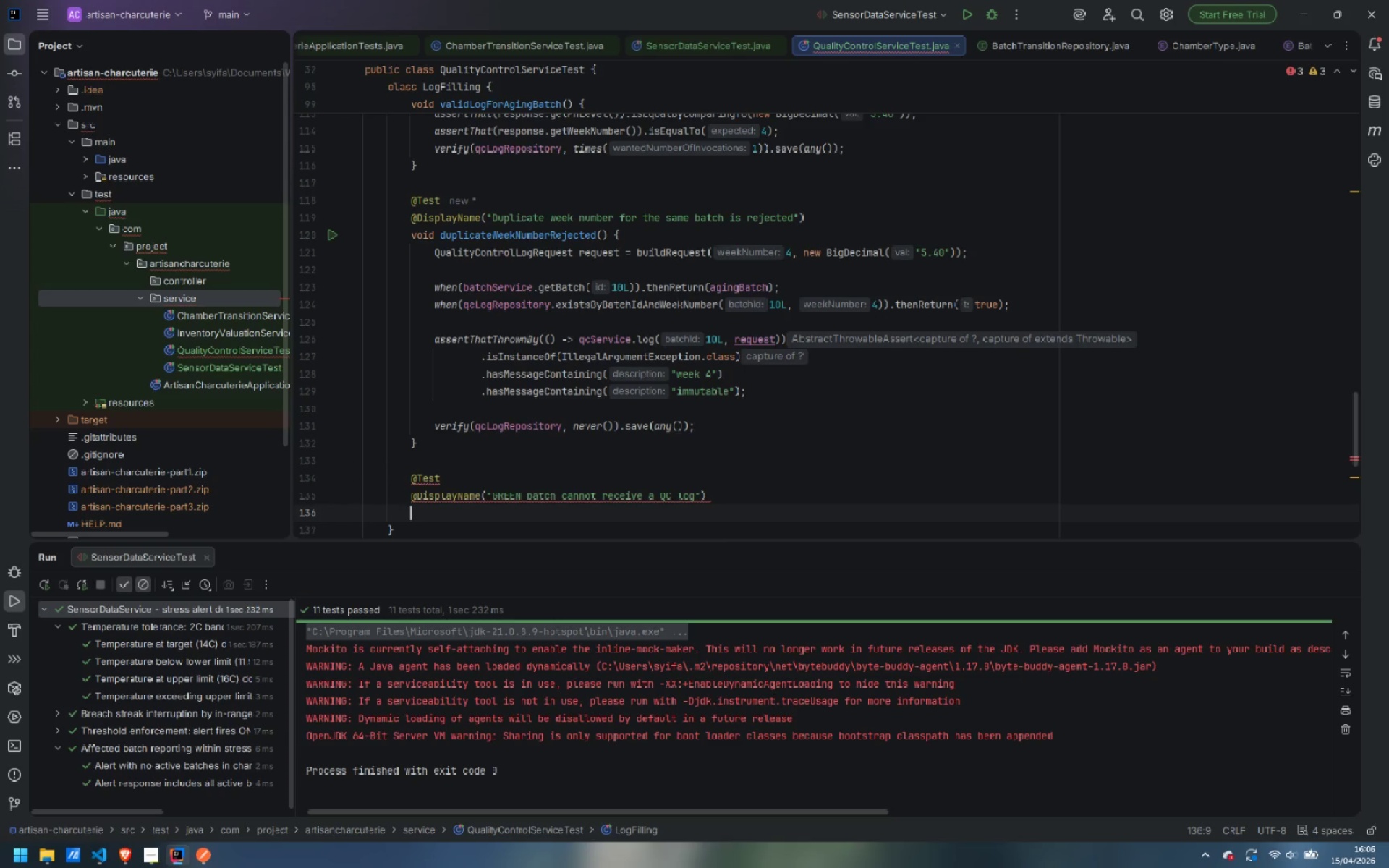 
type(void )
 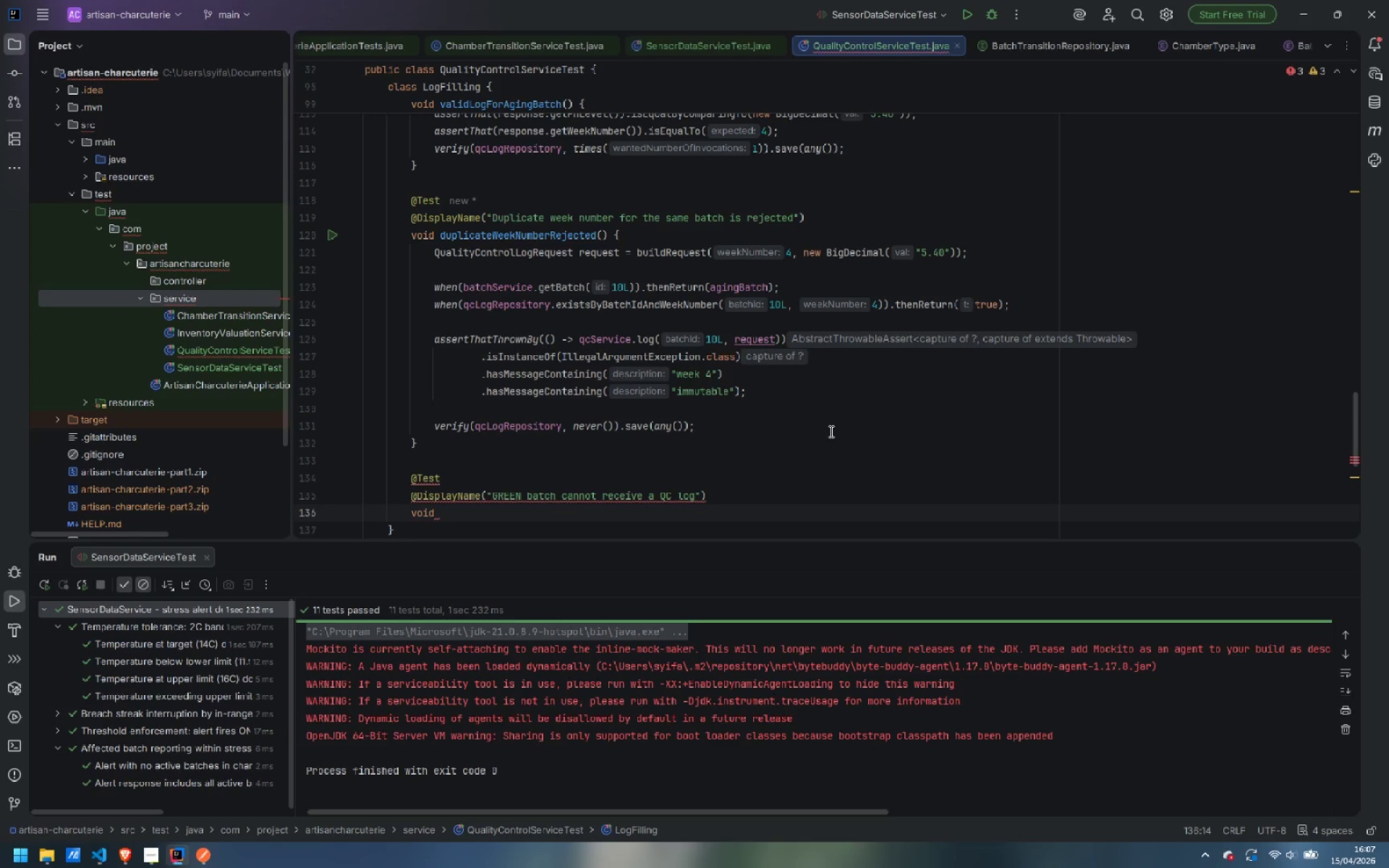 
wait(68.67)
 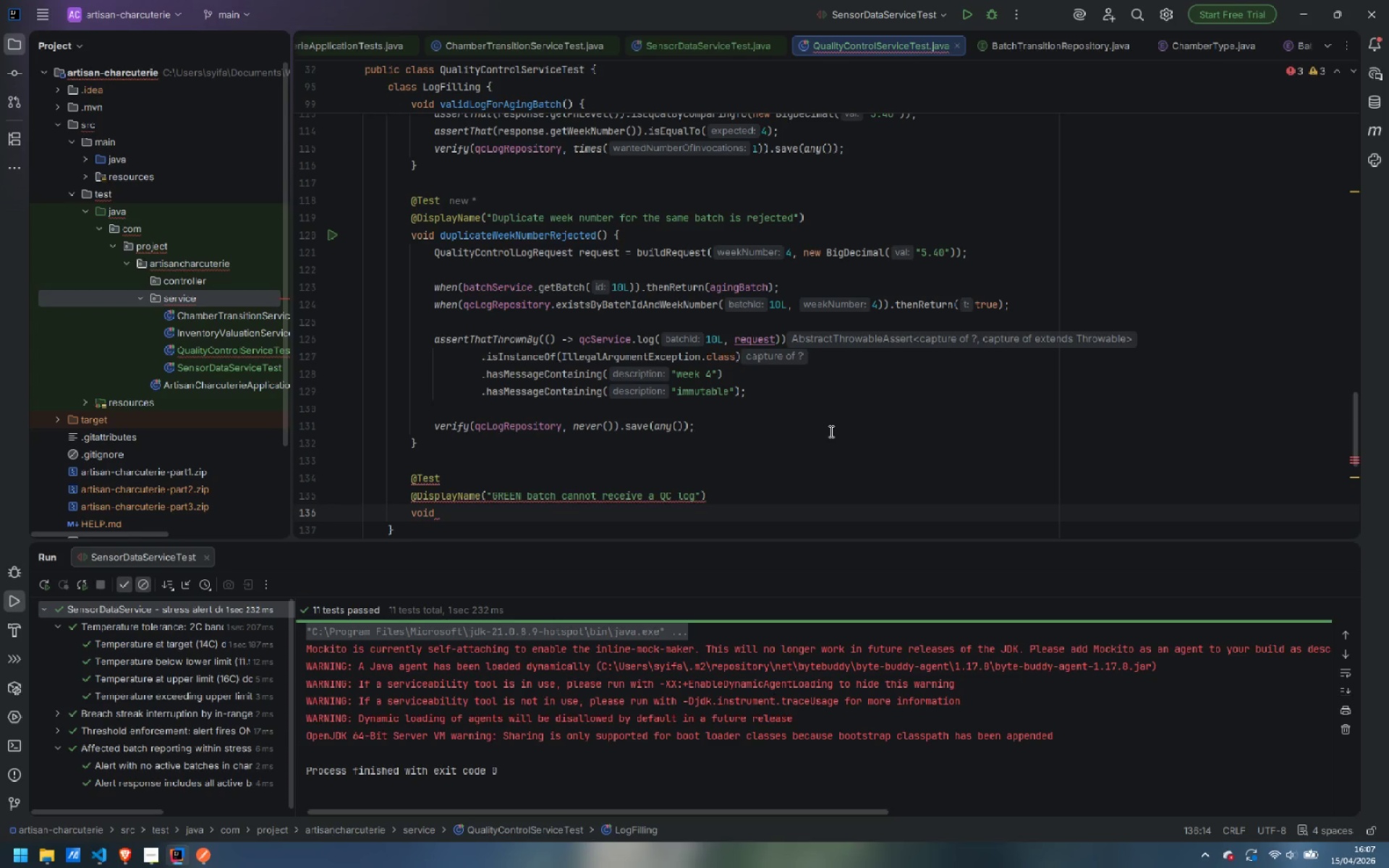 
type(greenBatchCannotBeLogged() {)
 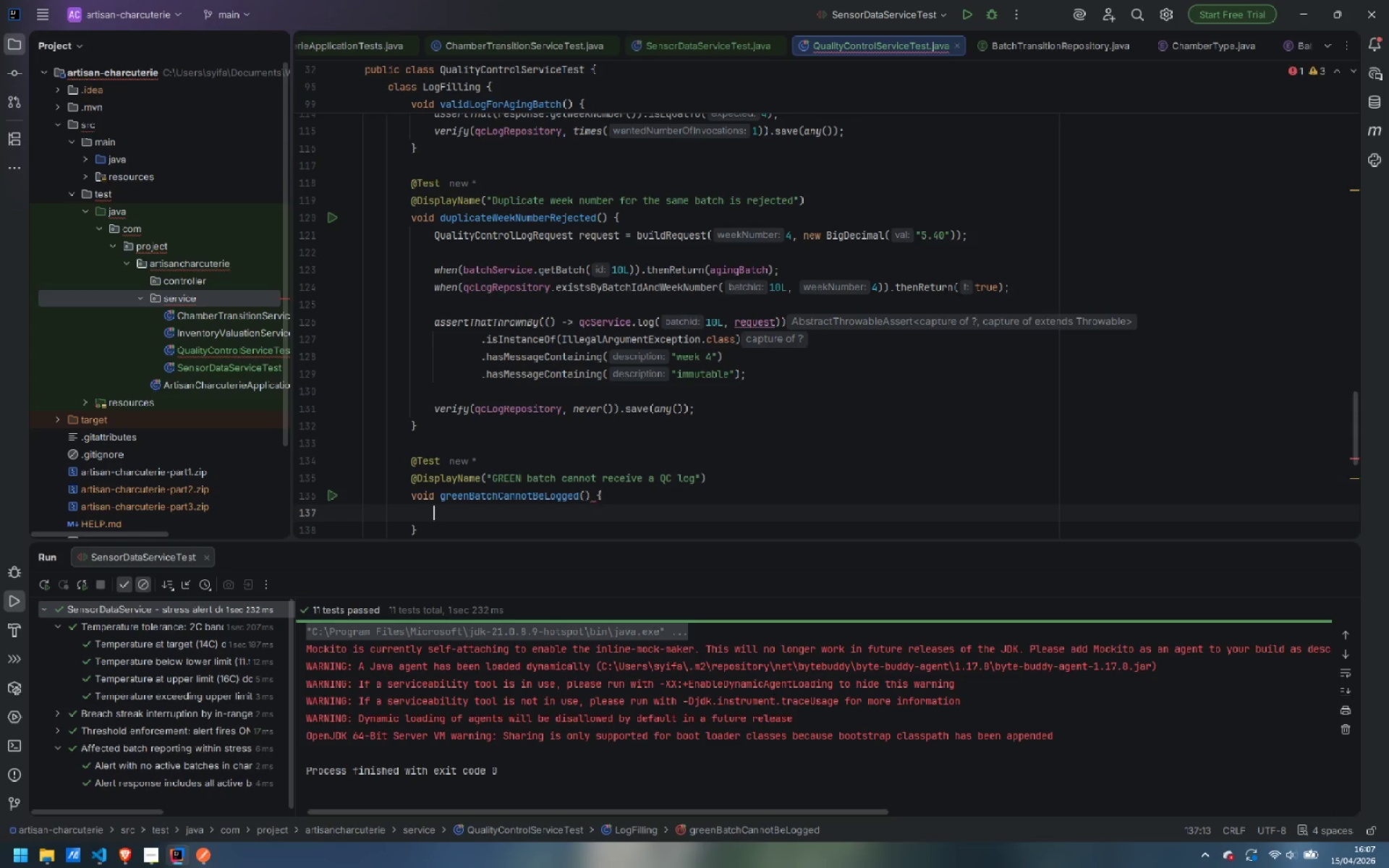 
 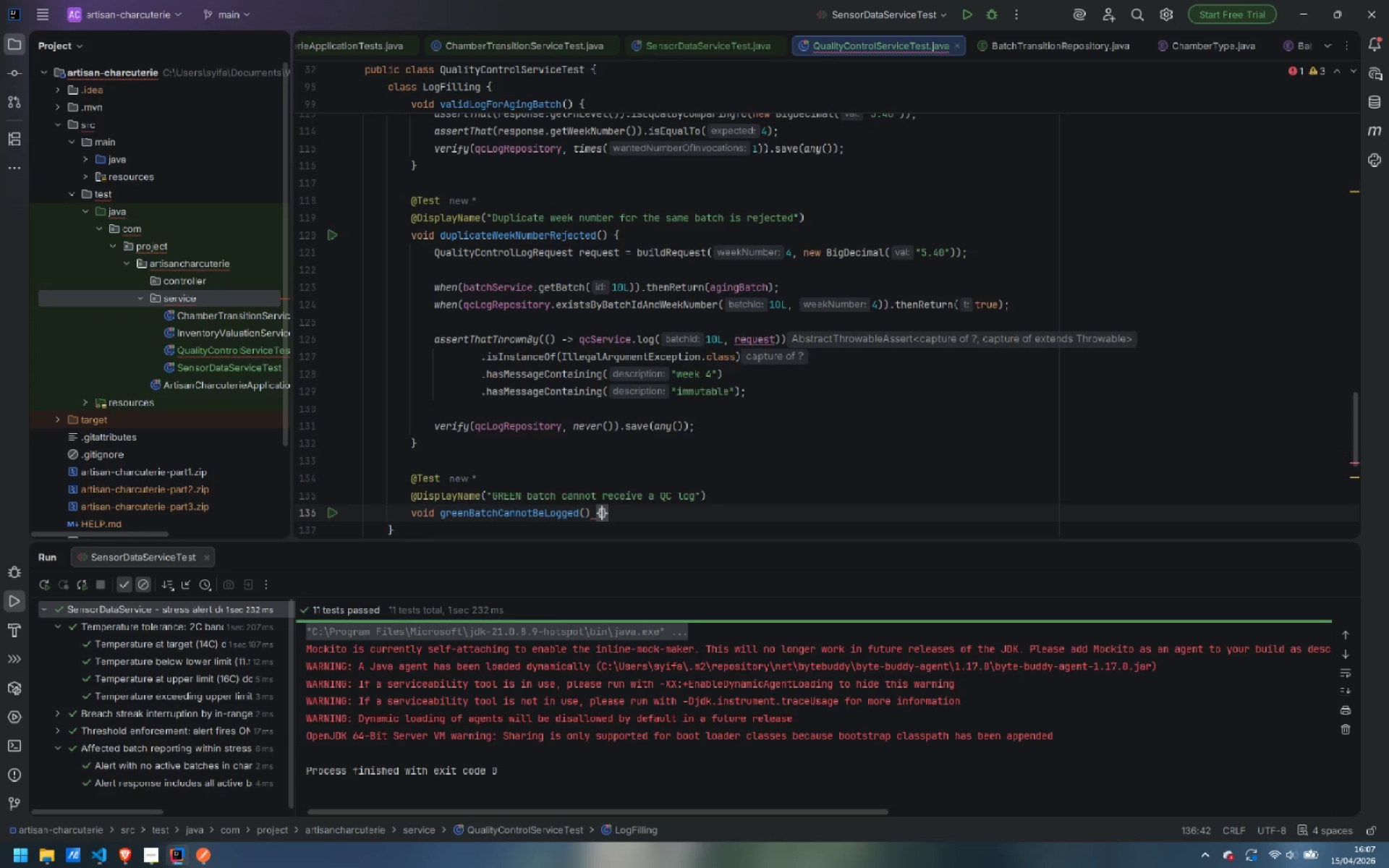 
key(Enter)
 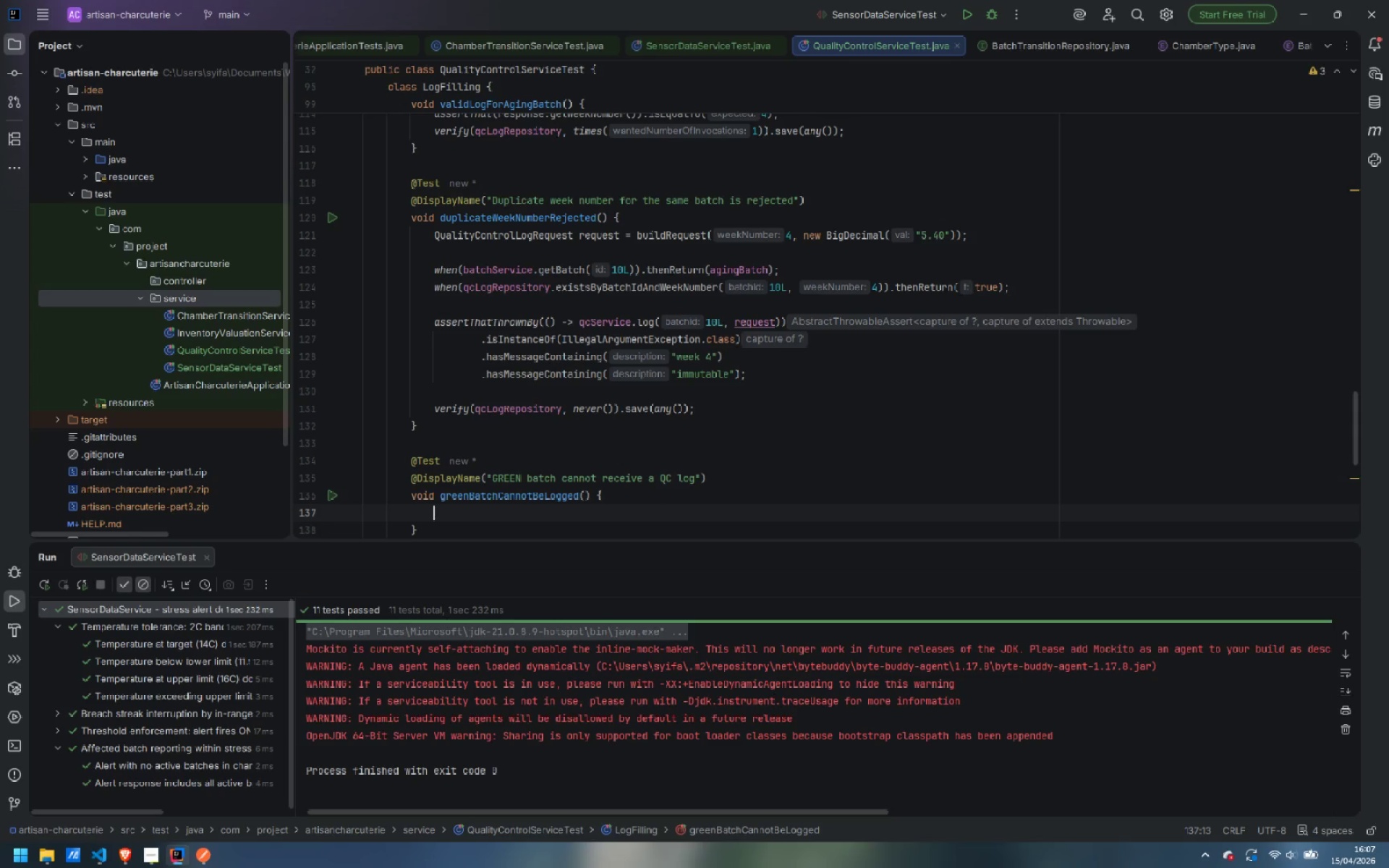 
type(Ba)
 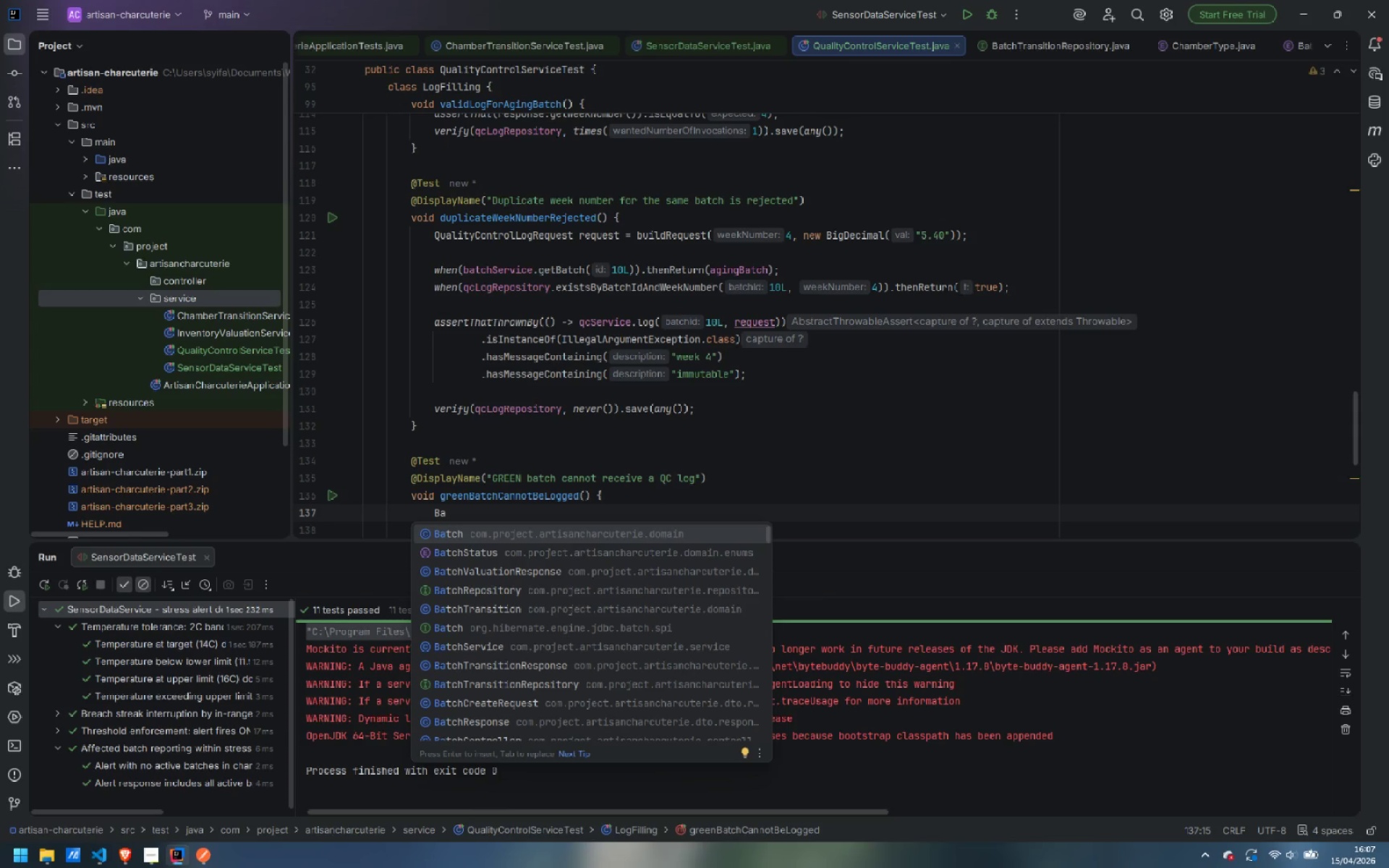 
key(Enter)
 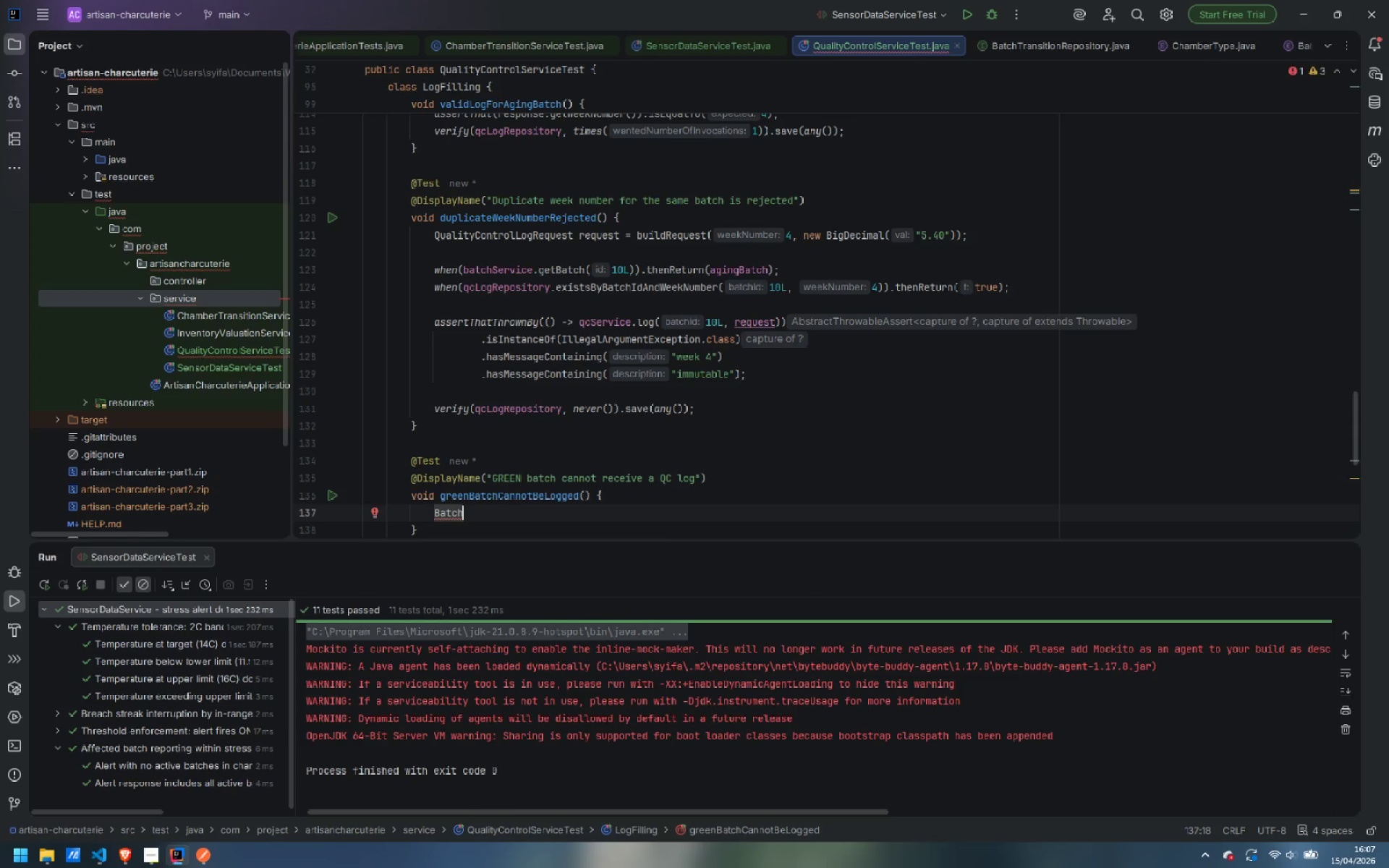 
type( greenBatch - )
key(Backspace)
key(Backspace)
type(= Batch.bui)
 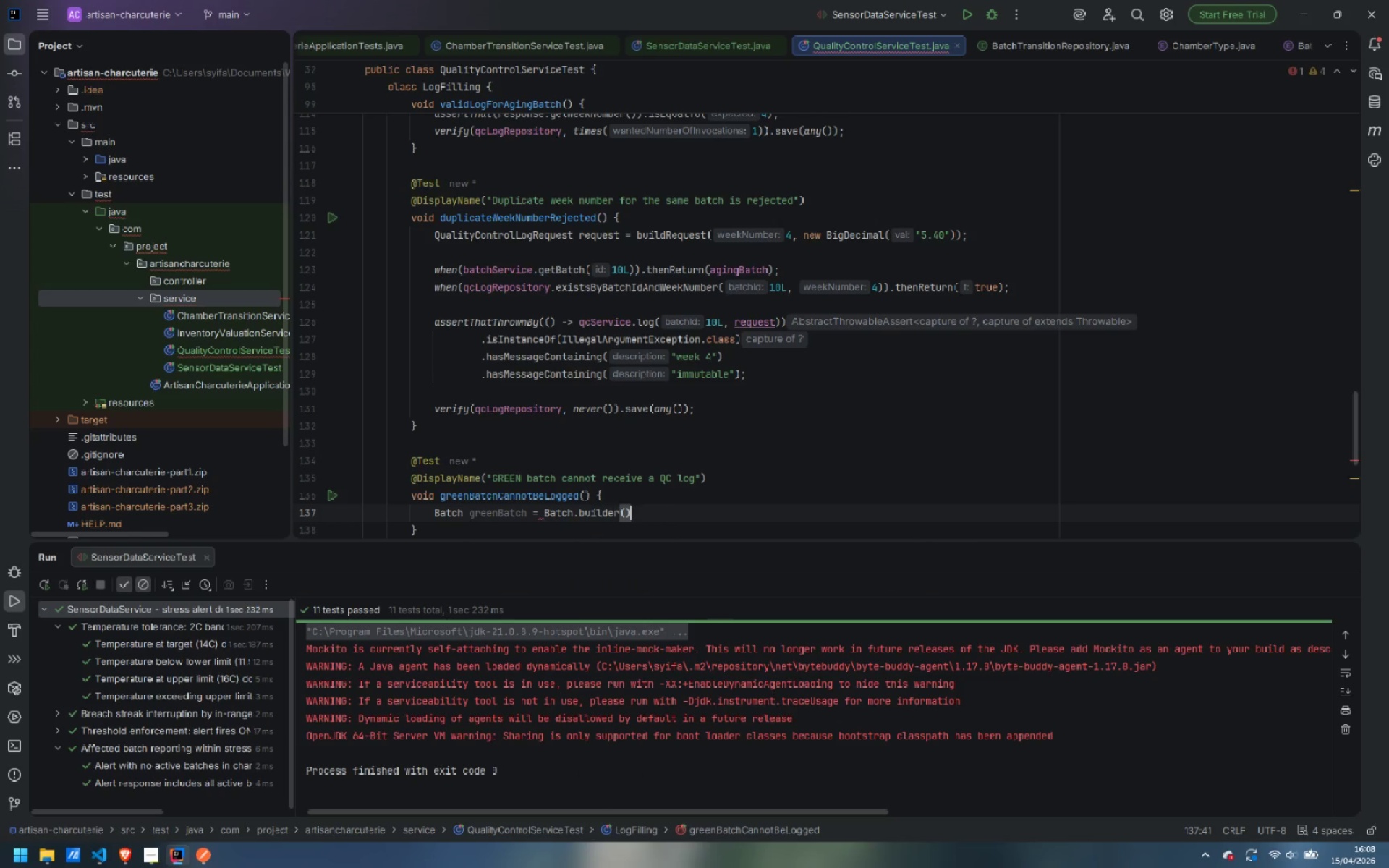 
 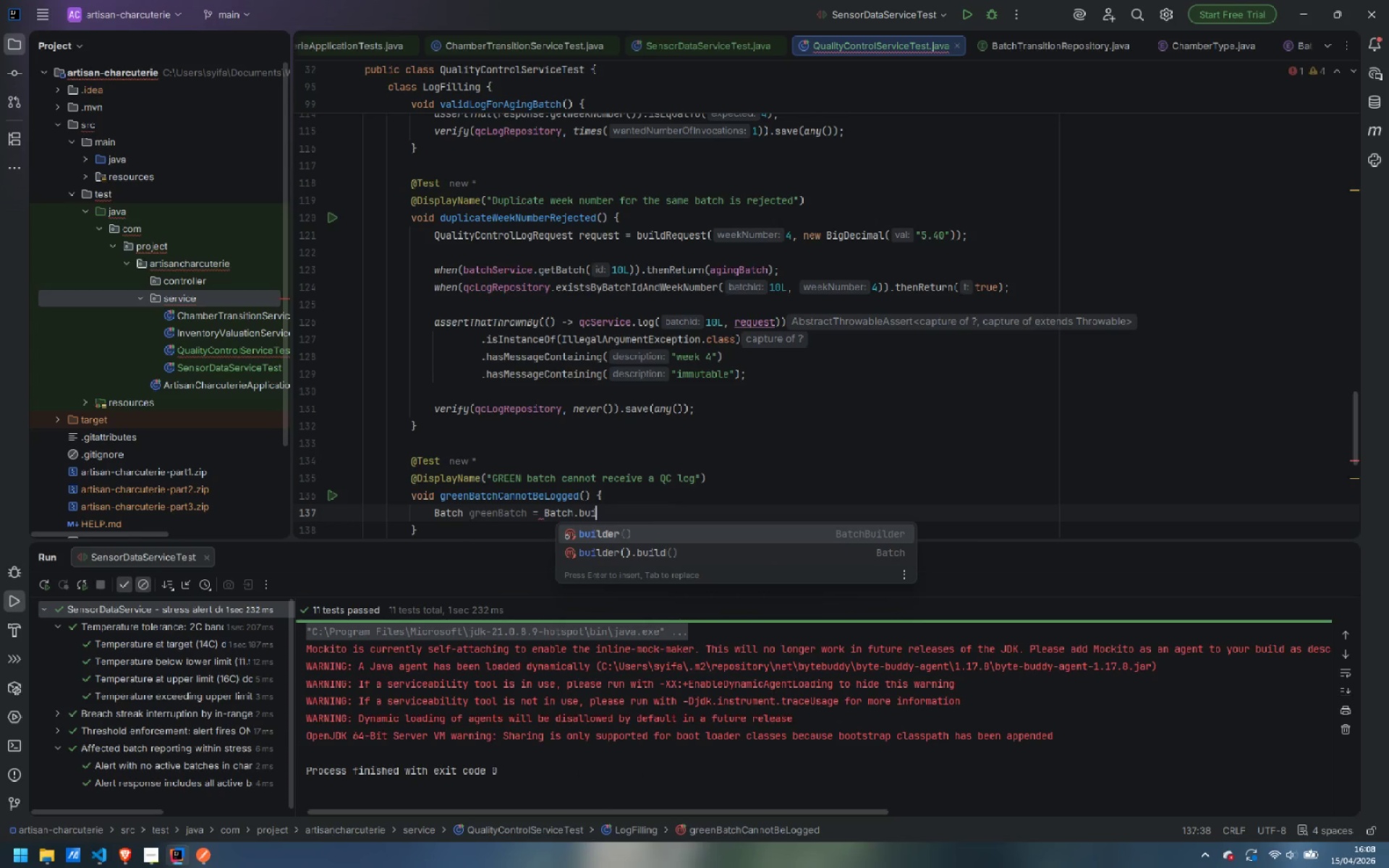 
key(Enter)
 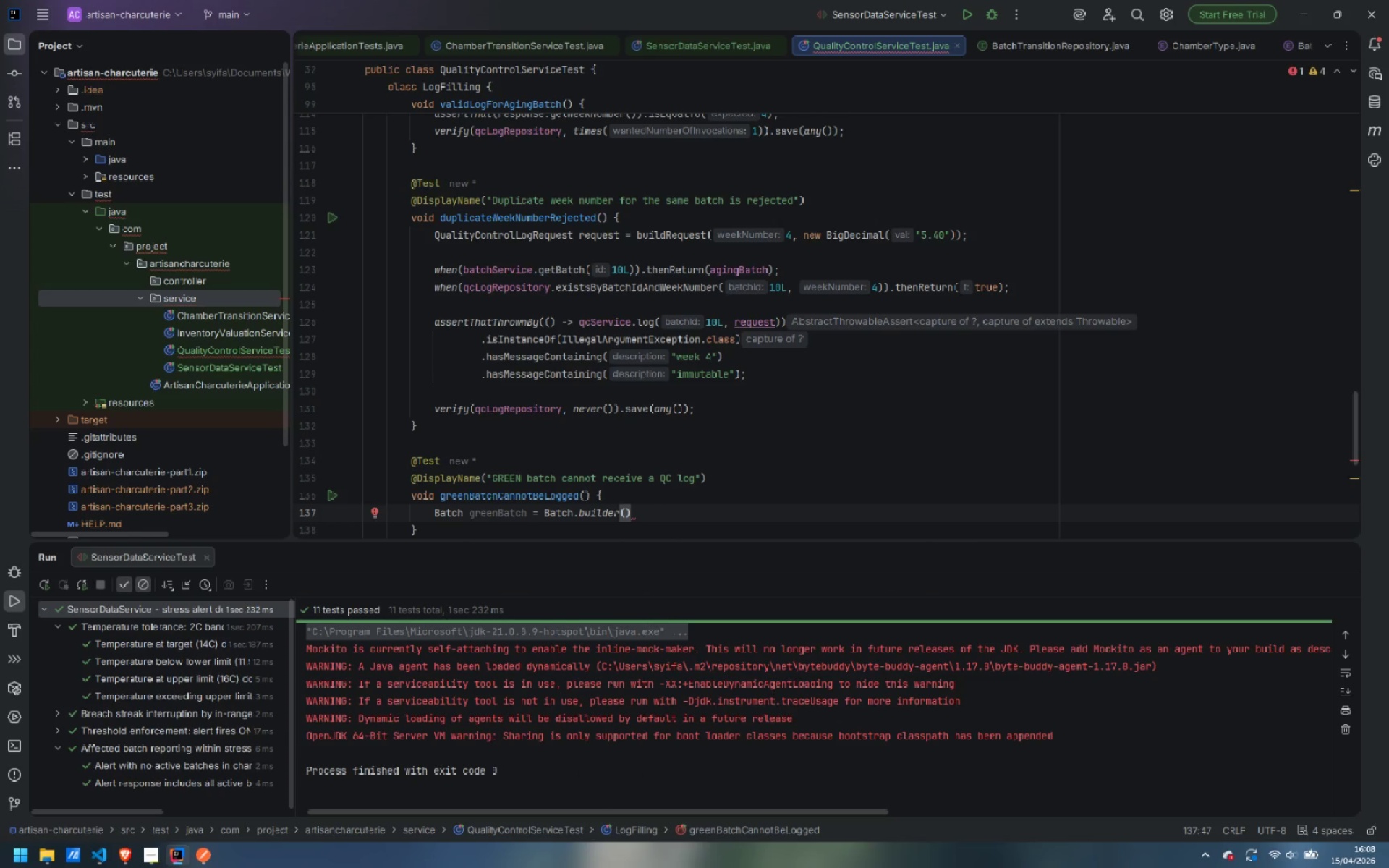 
key(Enter)
 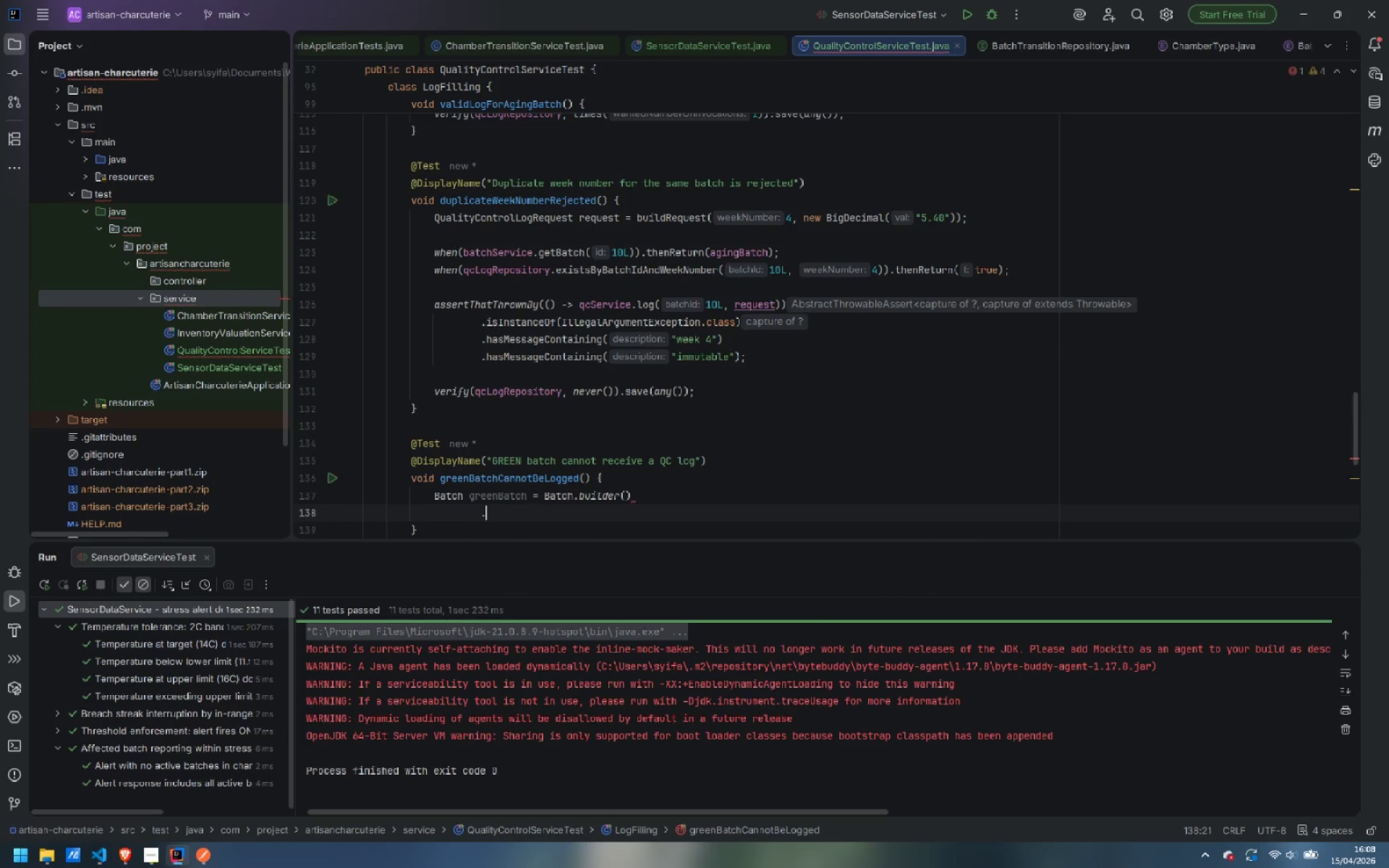 
type(.id)
 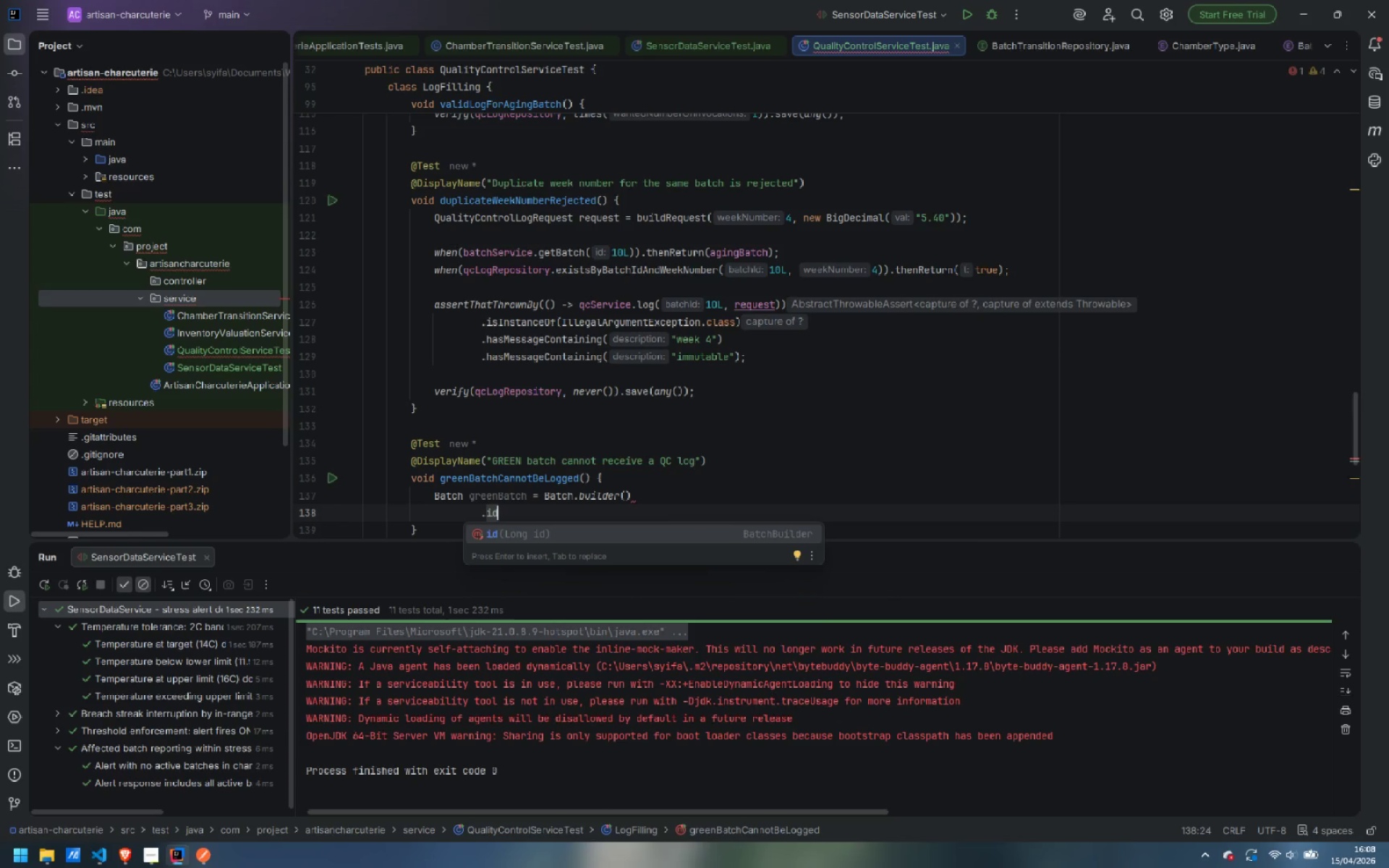 
key(Enter)
 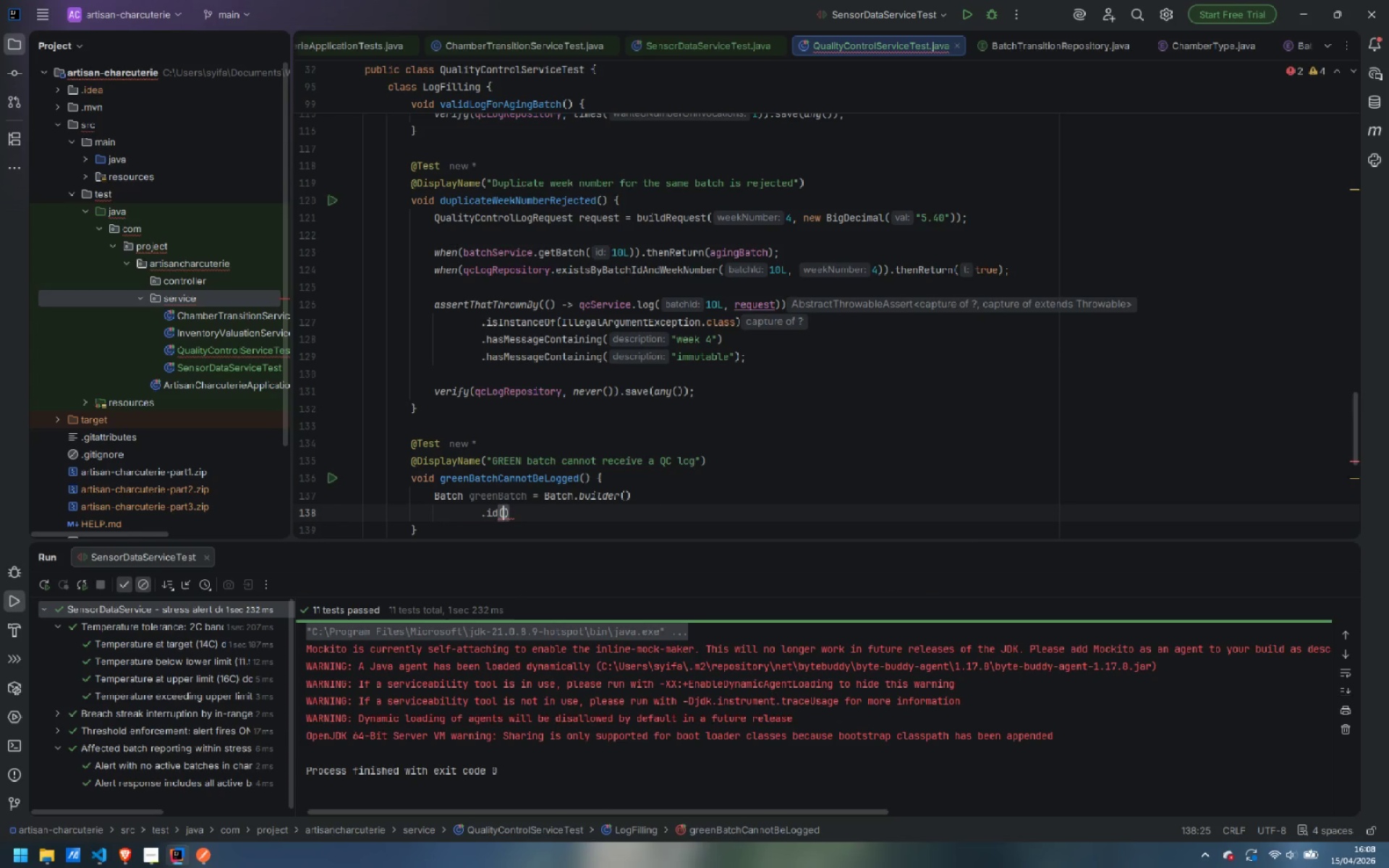 
type(20L)
 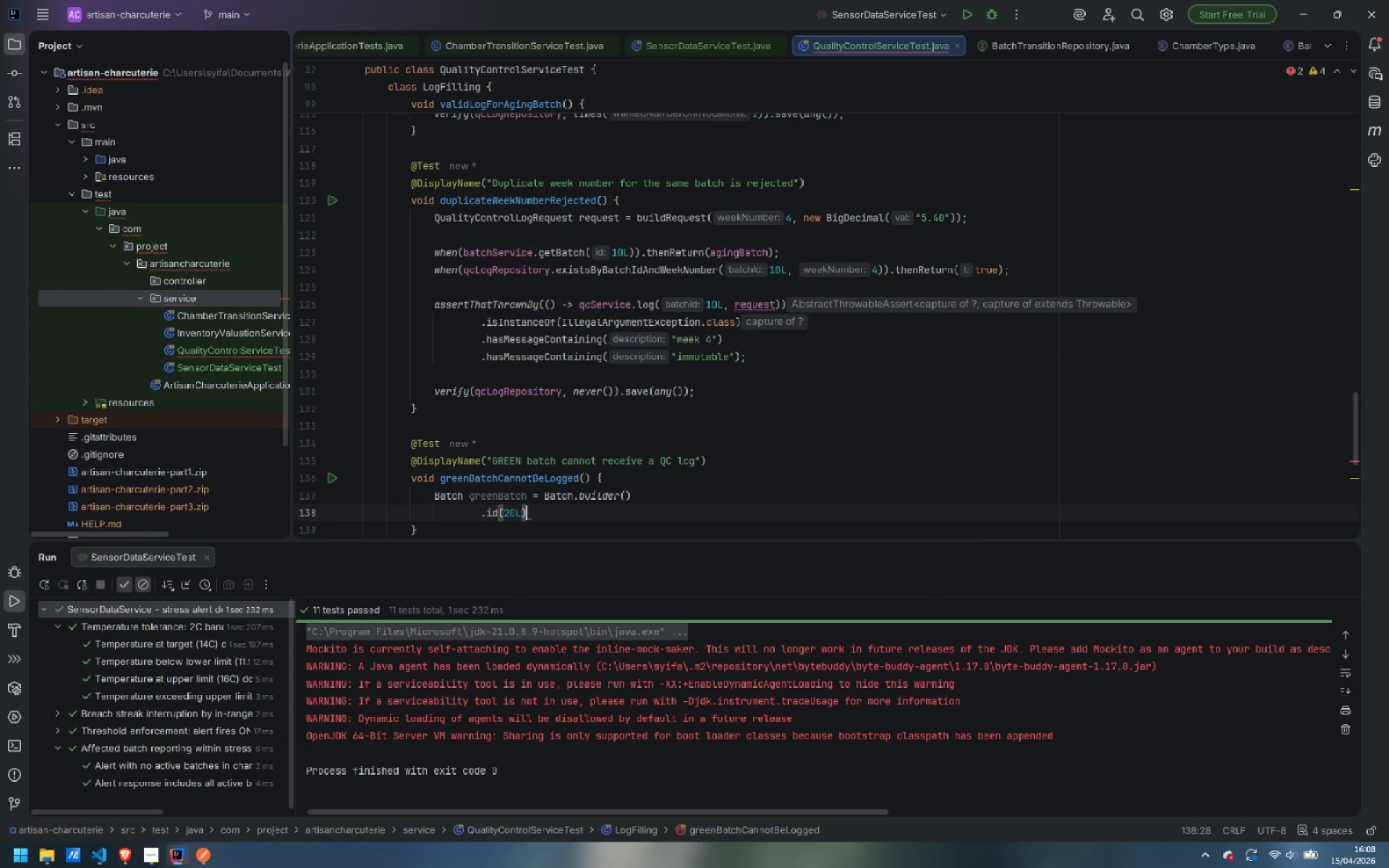 
 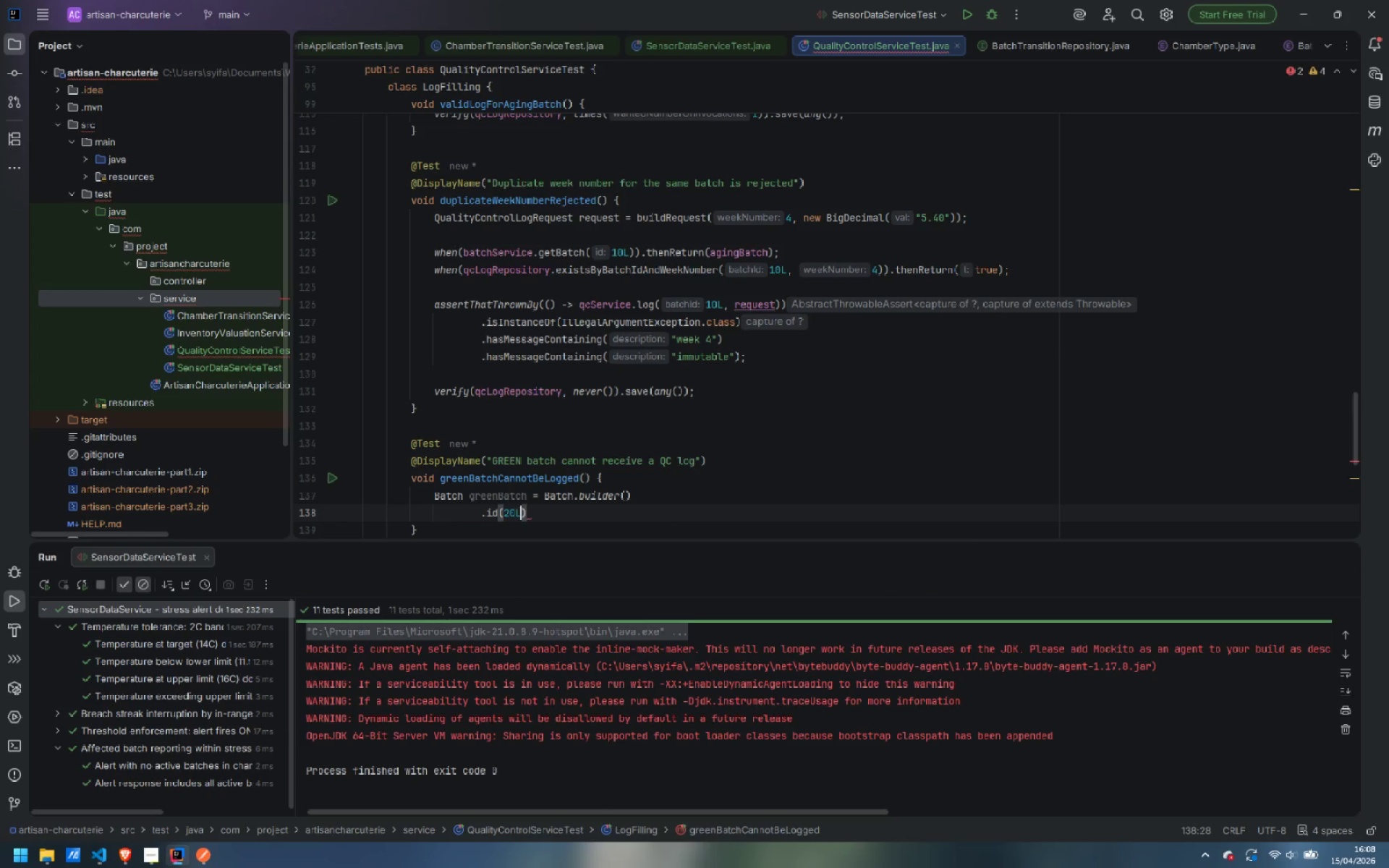 
key(ArrowRight)
 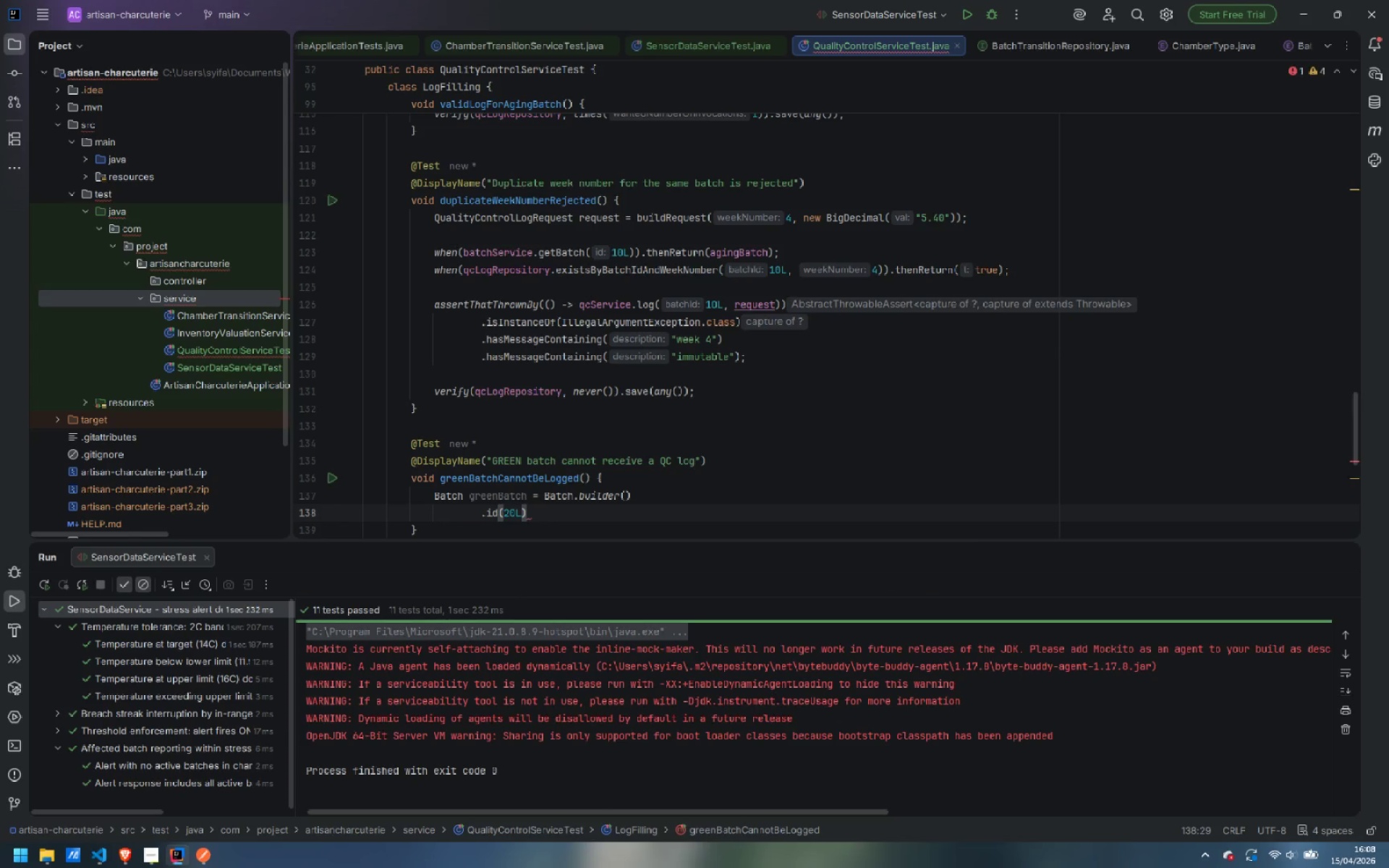 
type(.bat)
 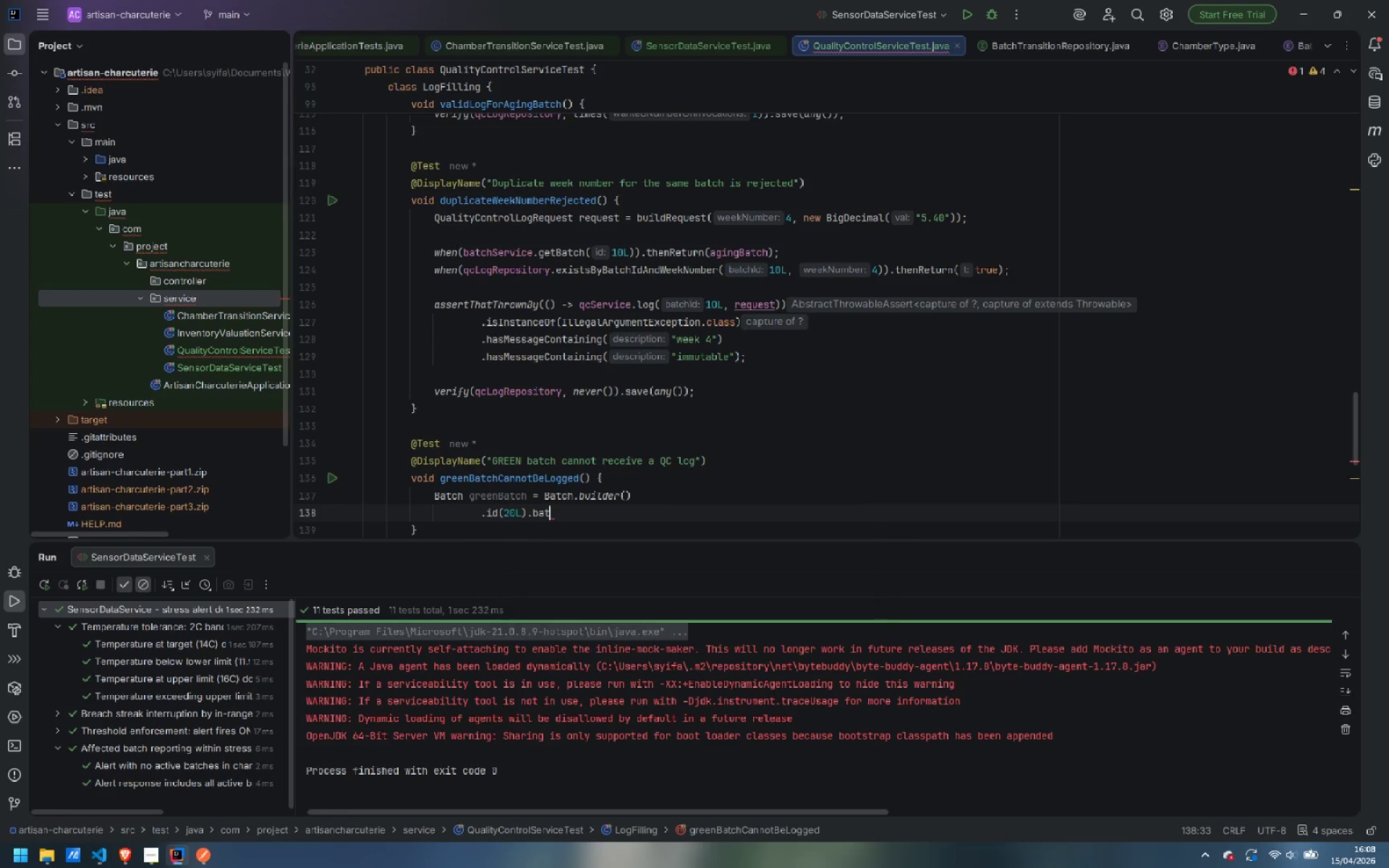 
key(Enter)
 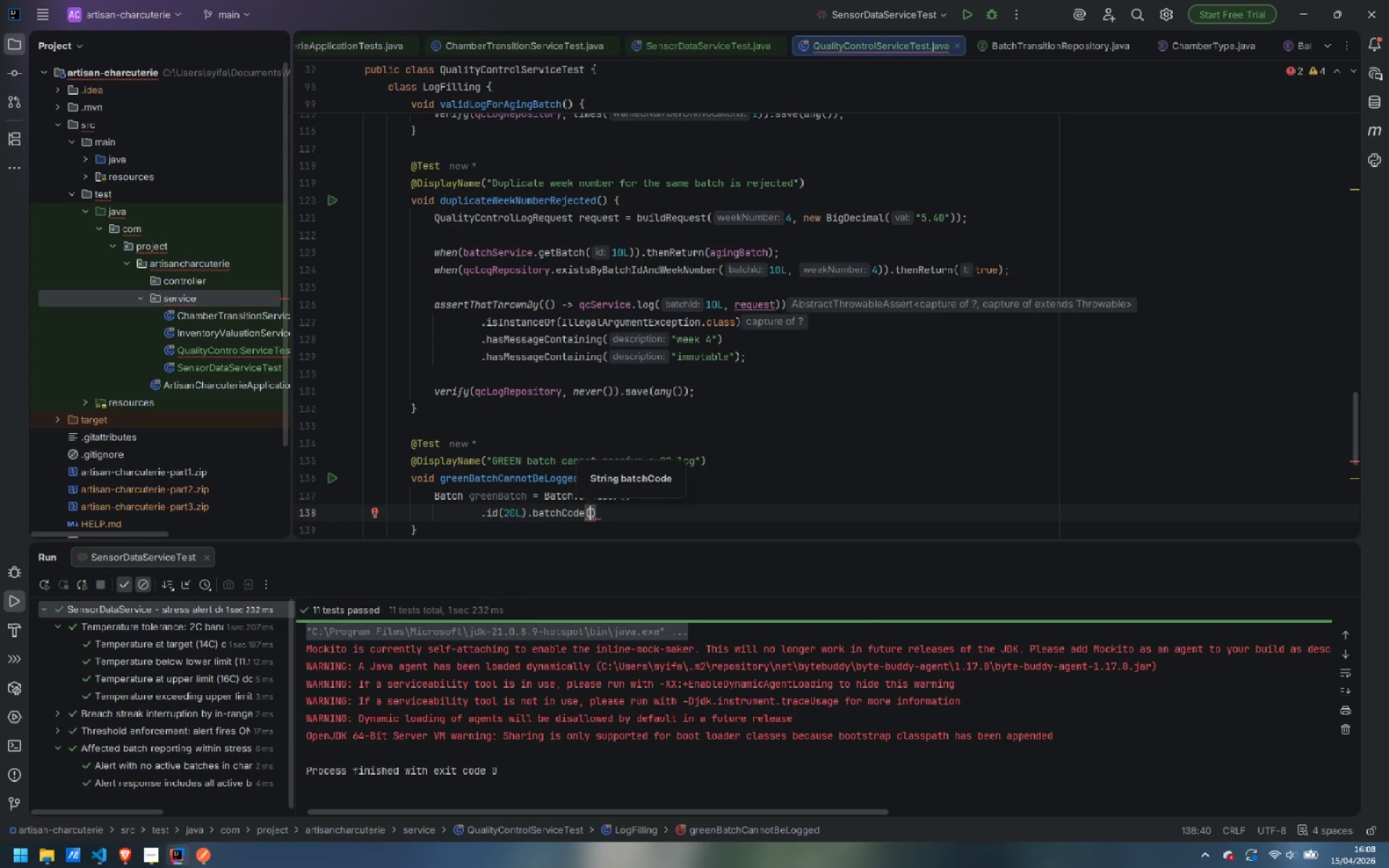 
type("PRO-2024-001)
key(Backspace)
type(2)
 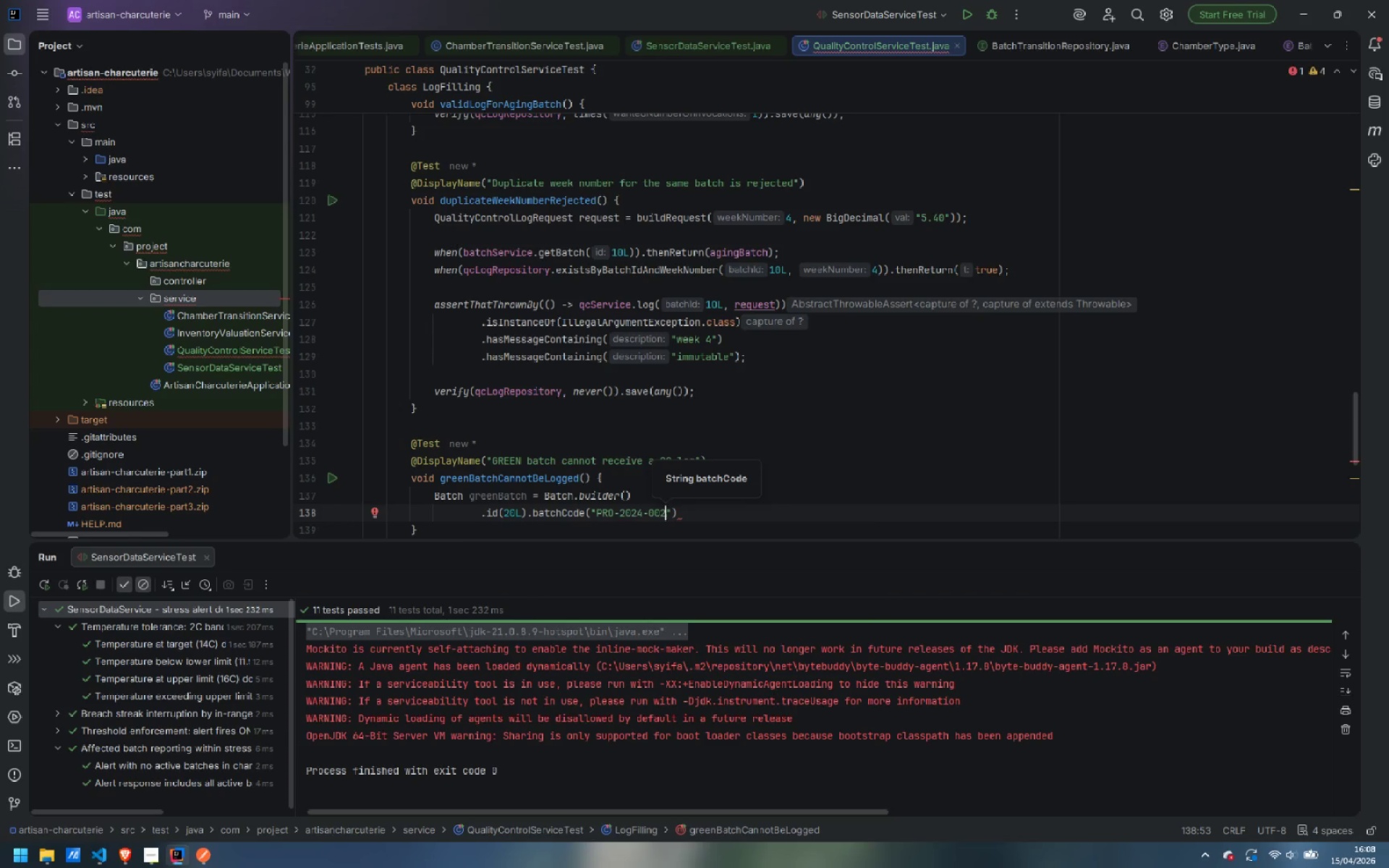 
key(ArrowRight)
 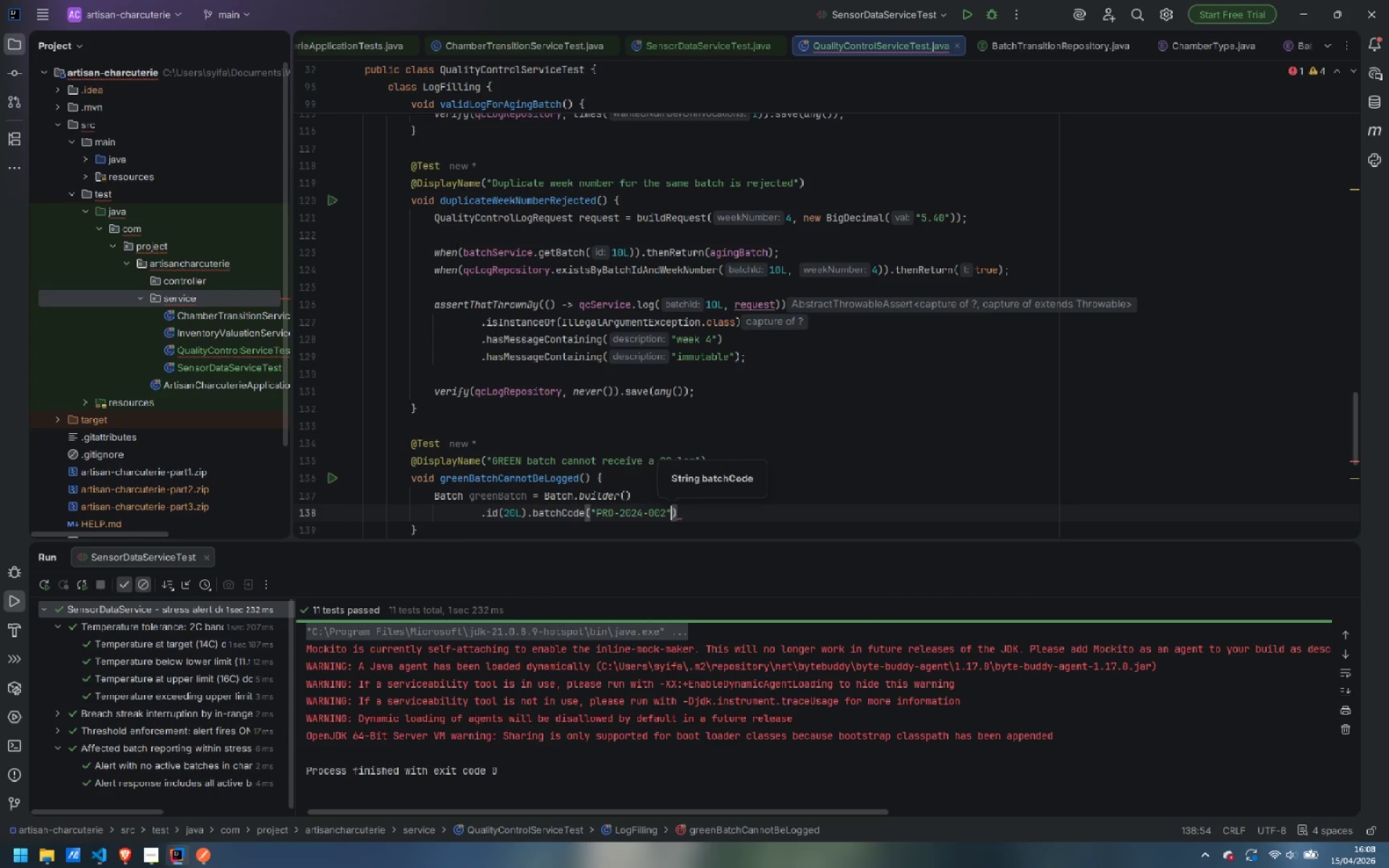 
key(Period)
 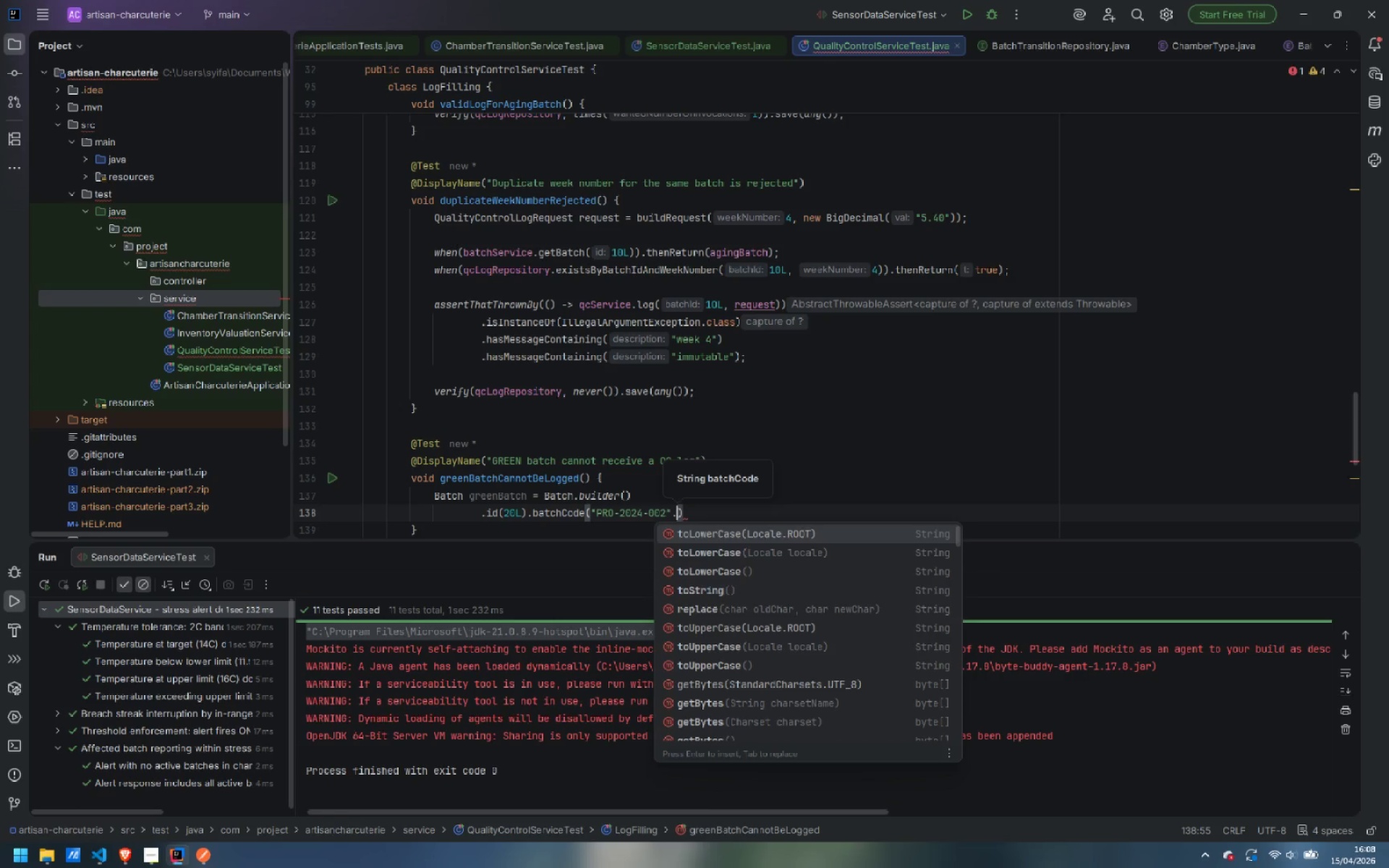 
key(Backspace)
 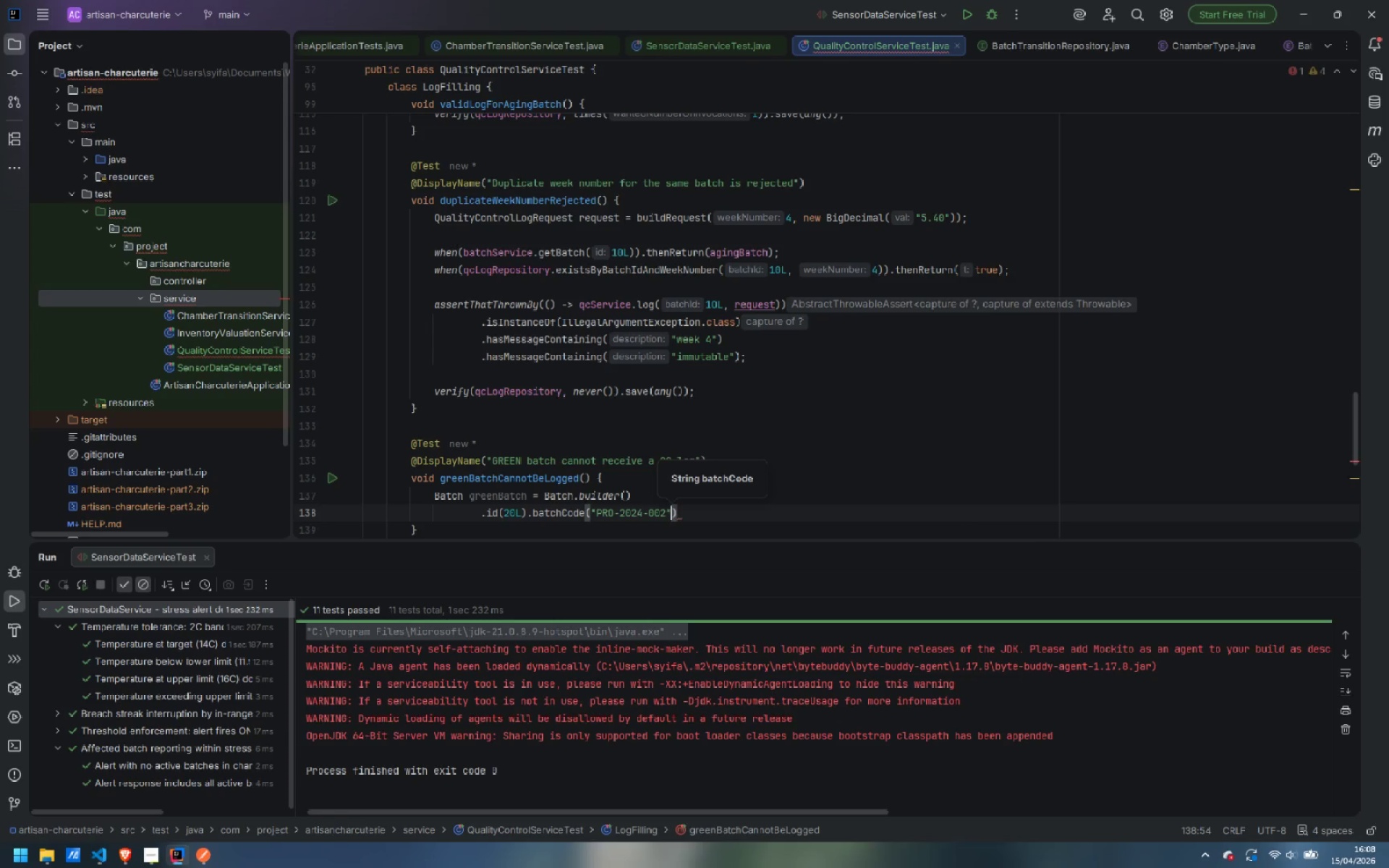 
key(ArrowRight)
 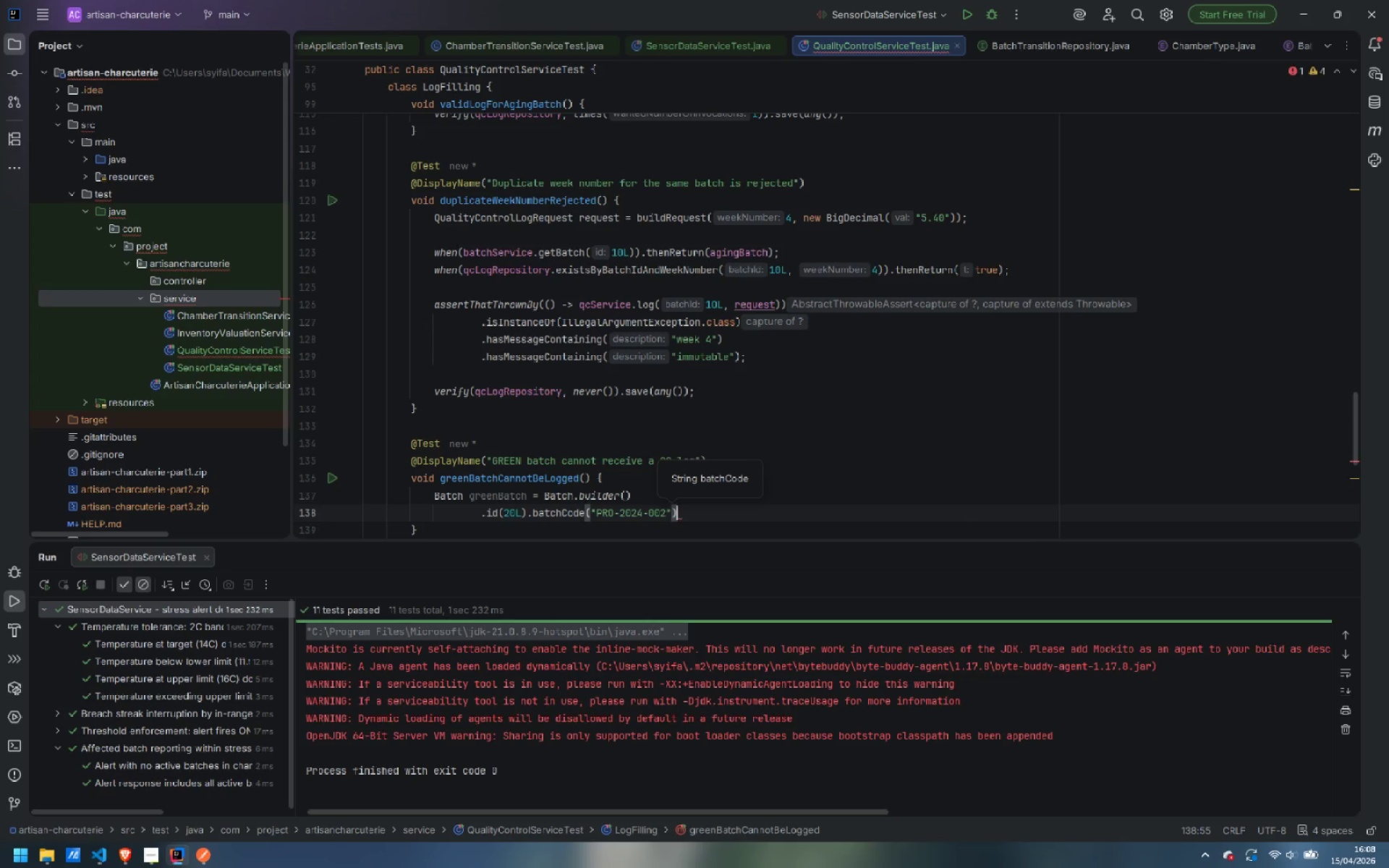 
type(.fa)
 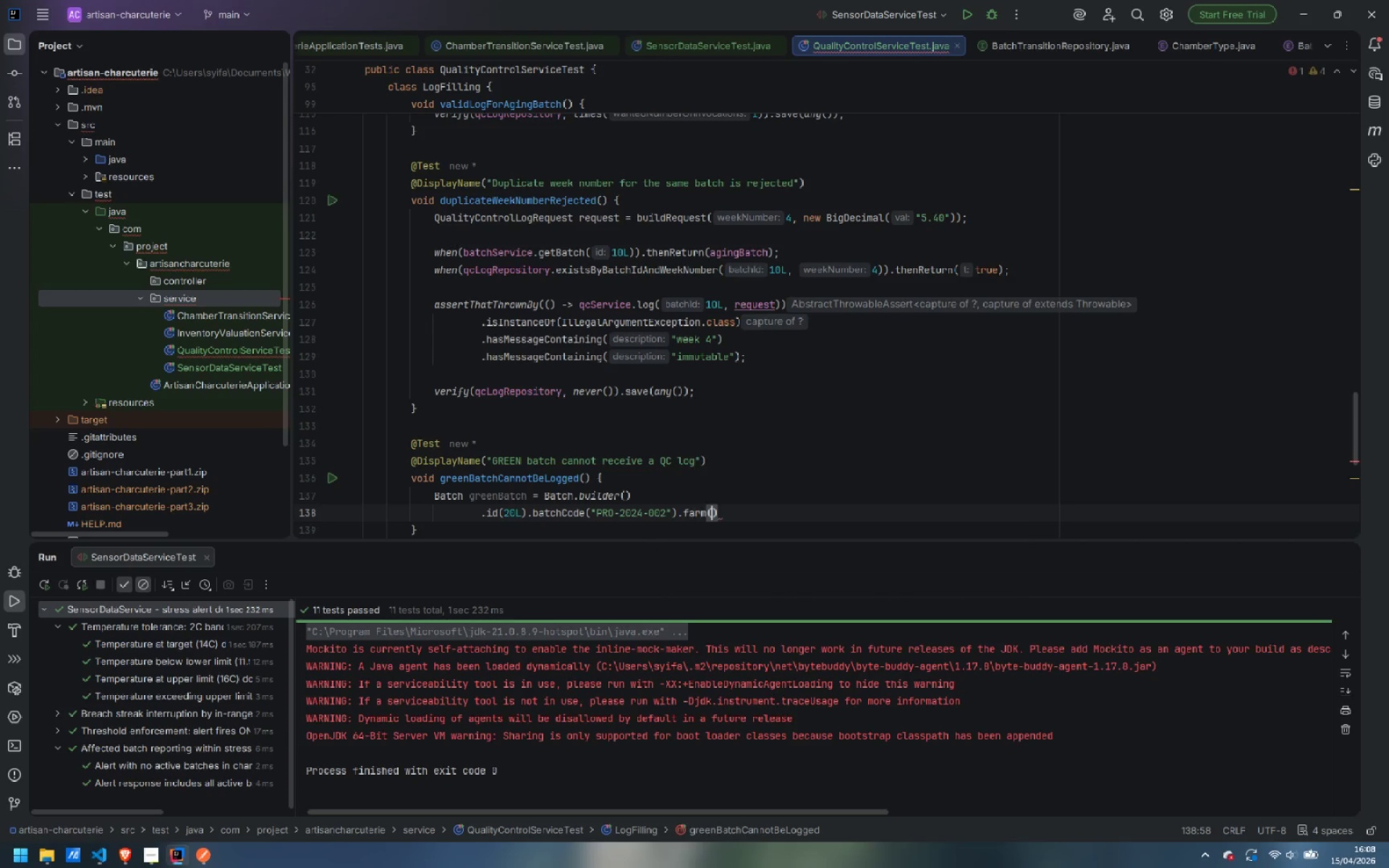 
key(Enter)
 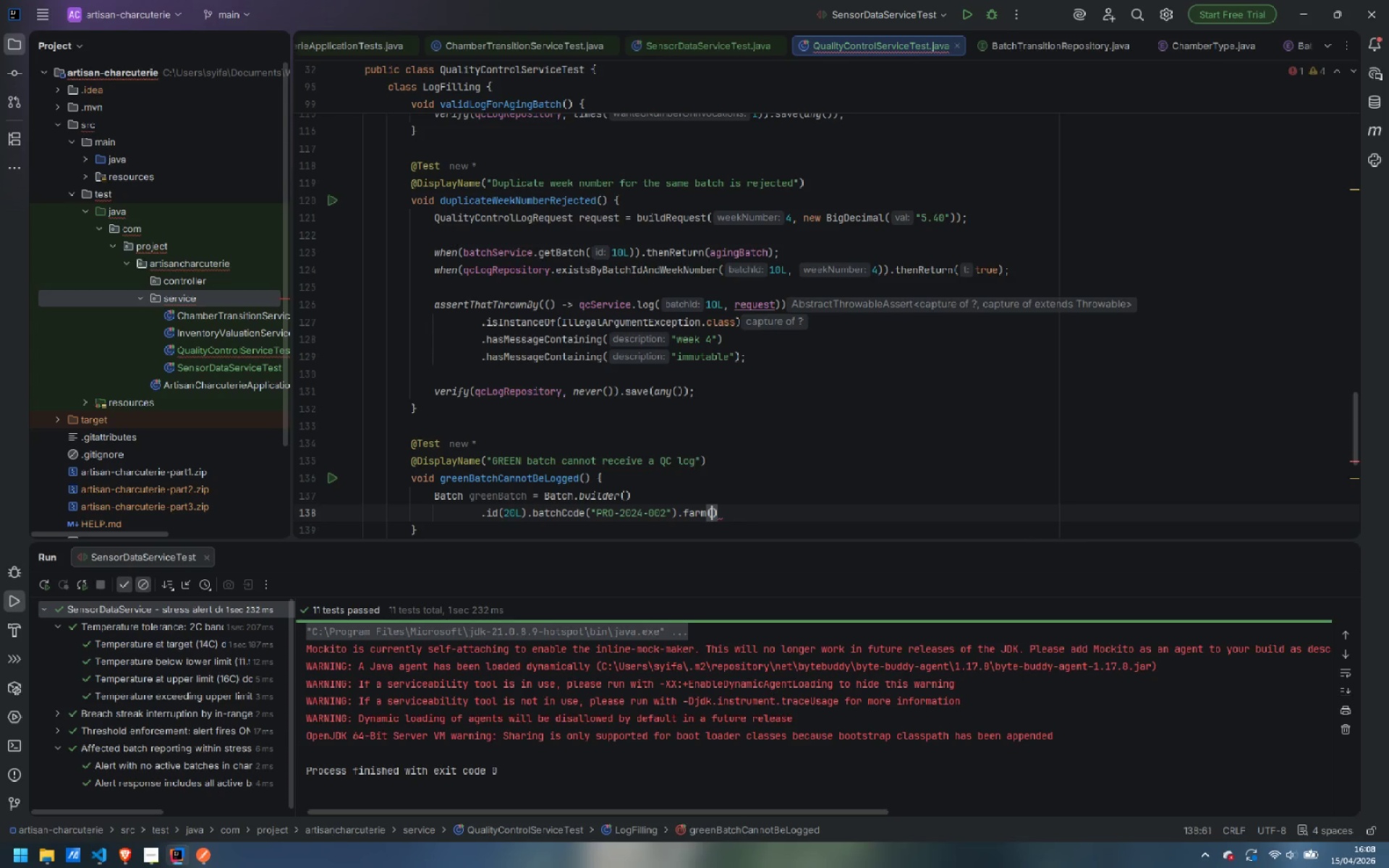 
type(fa)
 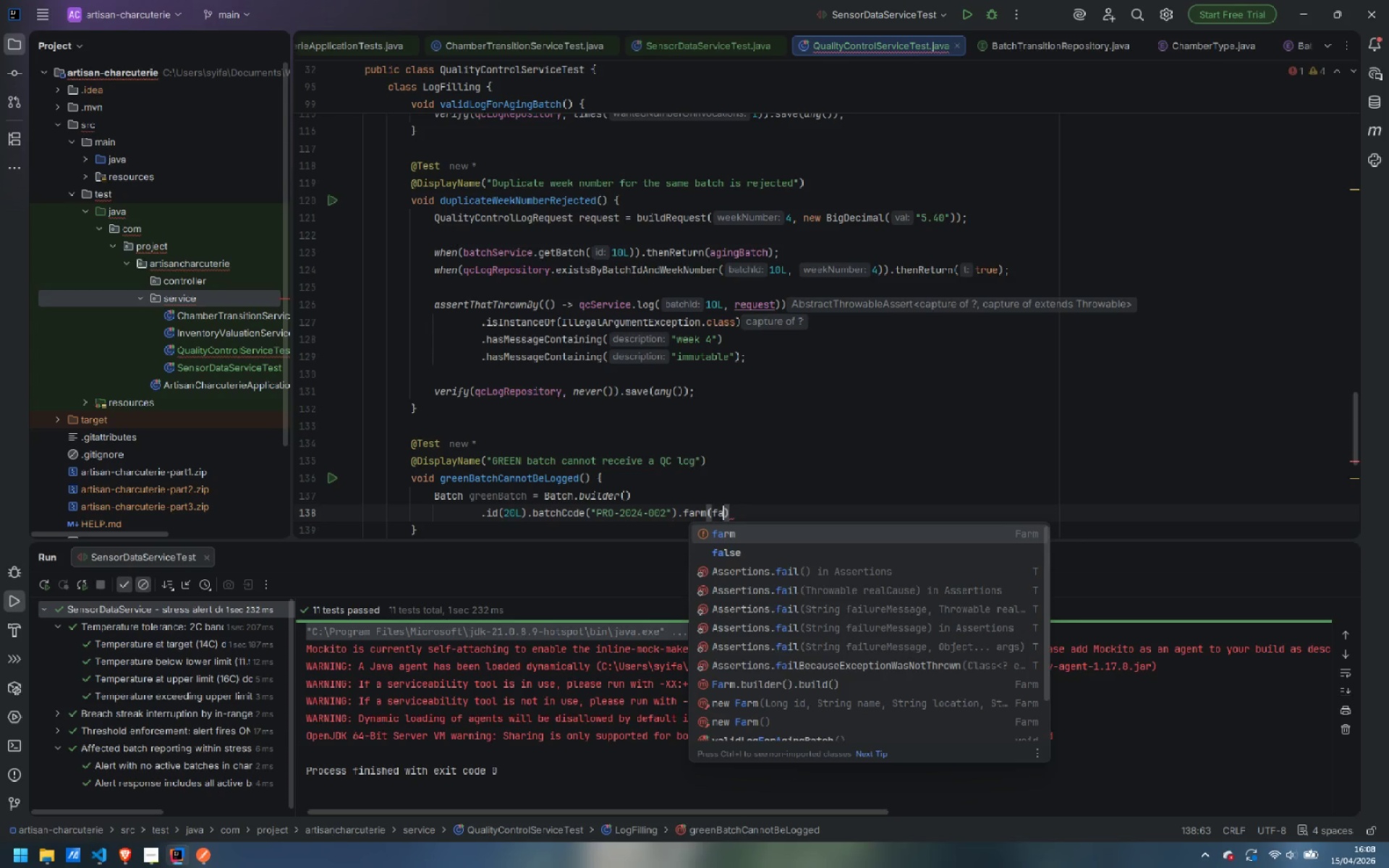 
key(Enter)
 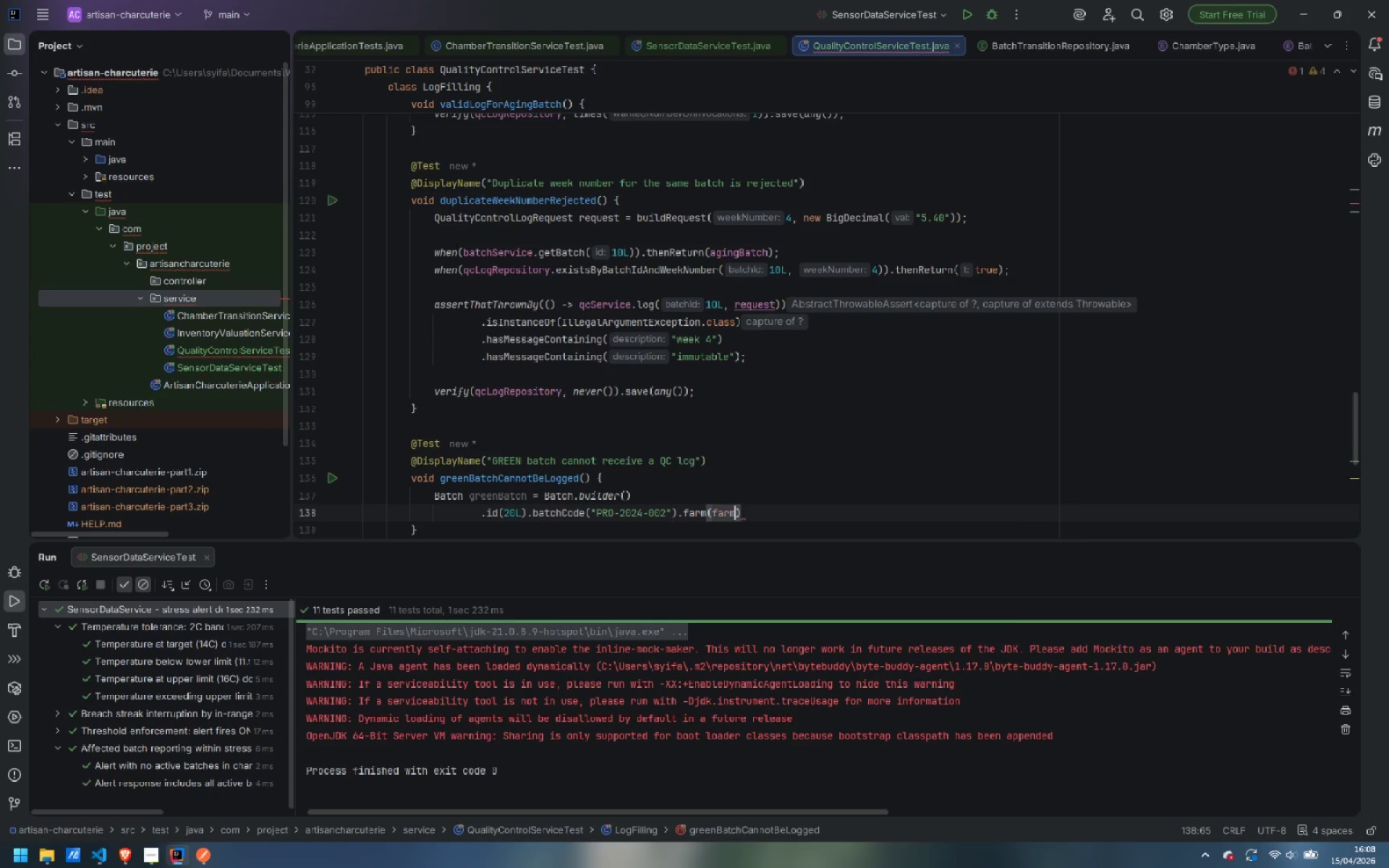 
key(ArrowRight)
 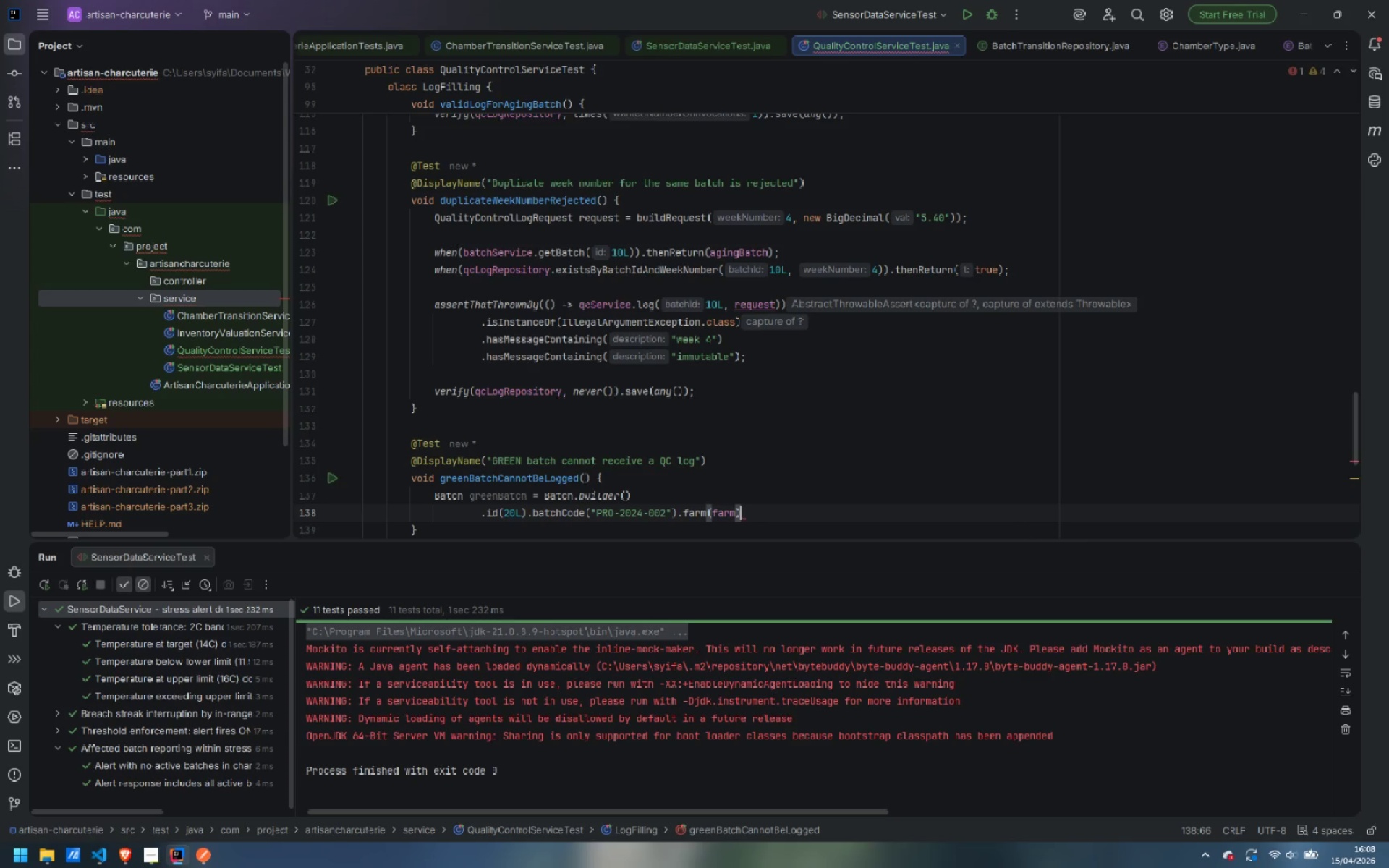 
key(Enter)
 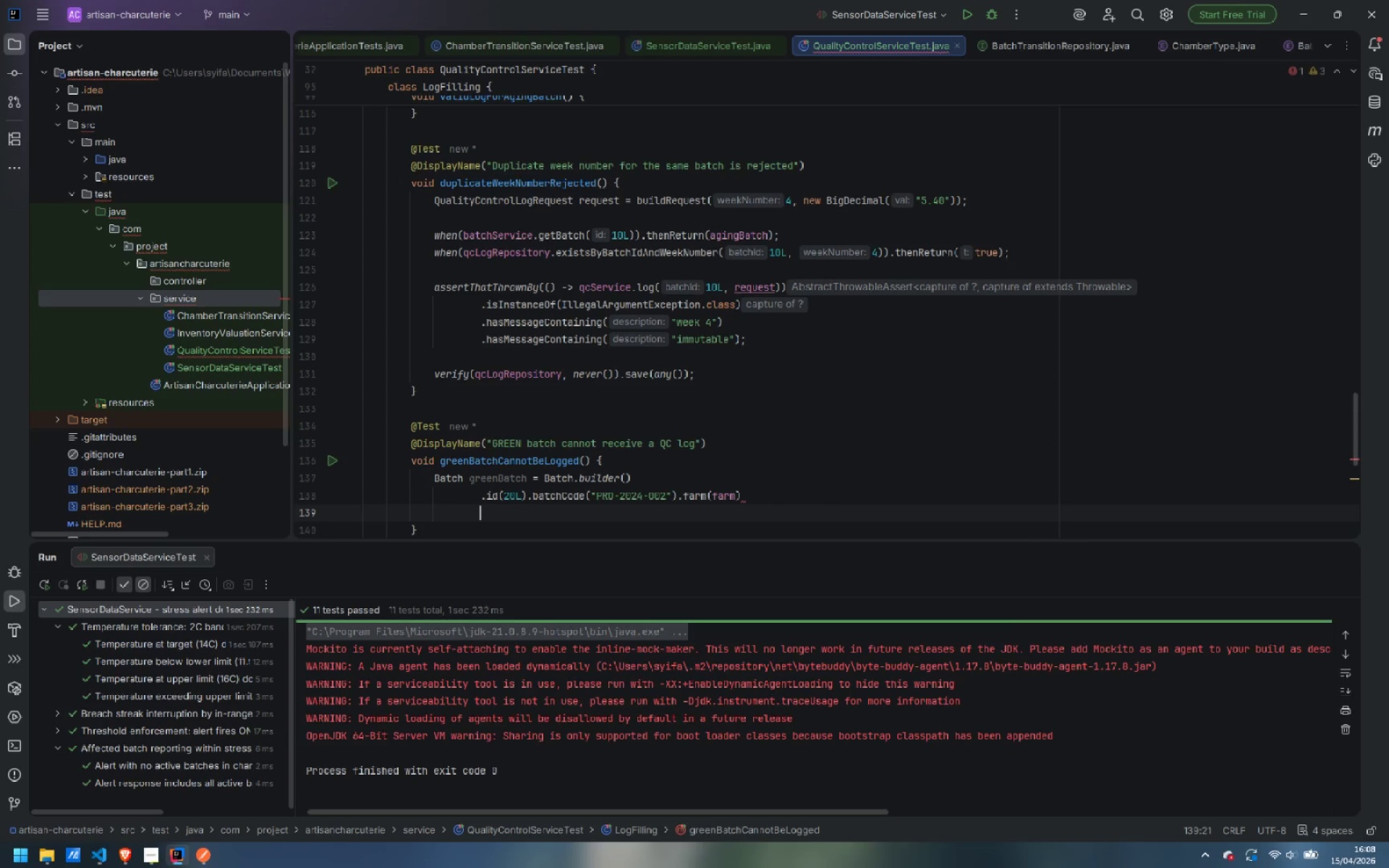 
type(.pro)
 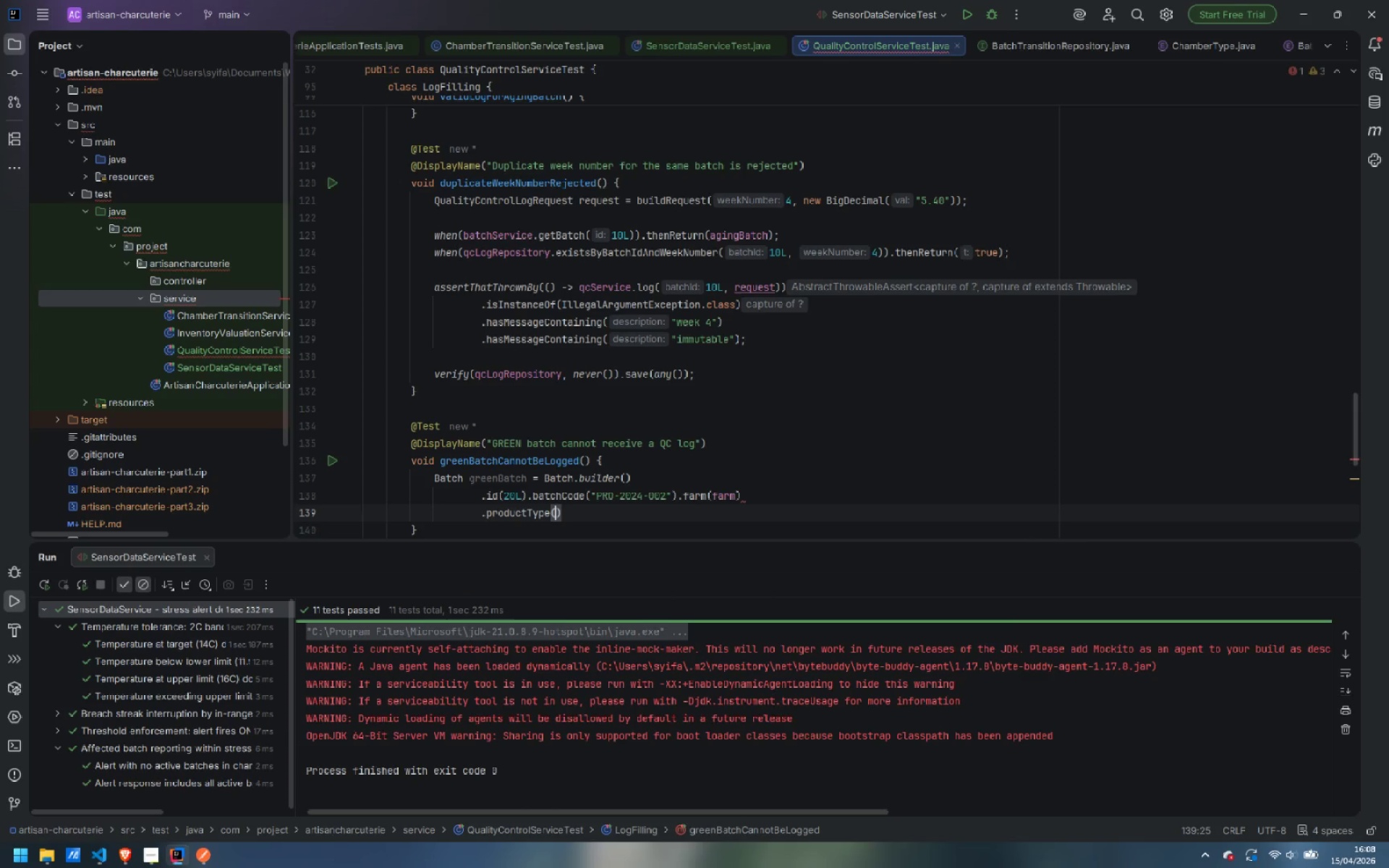 
key(Enter)
 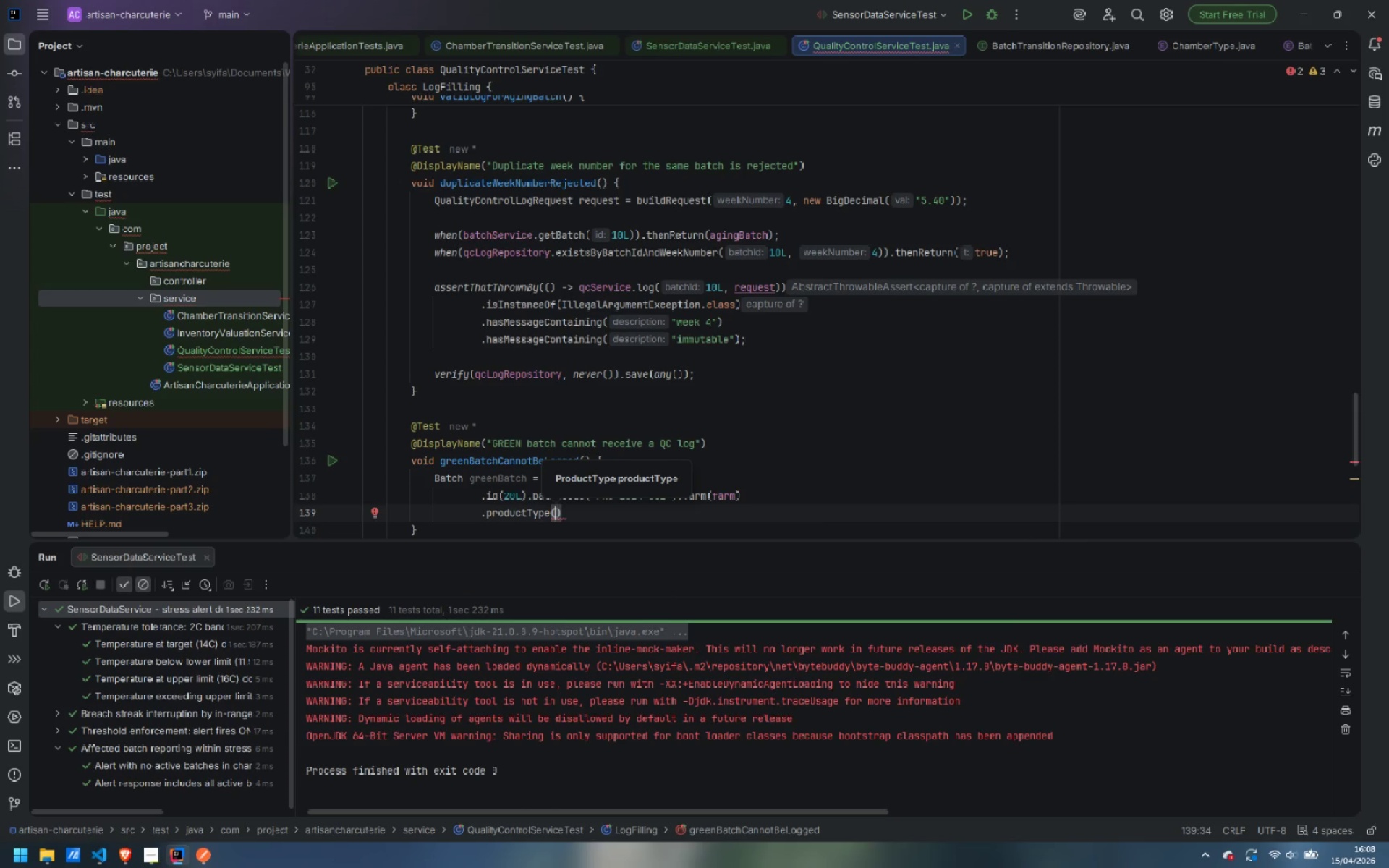 
type(PRO)
 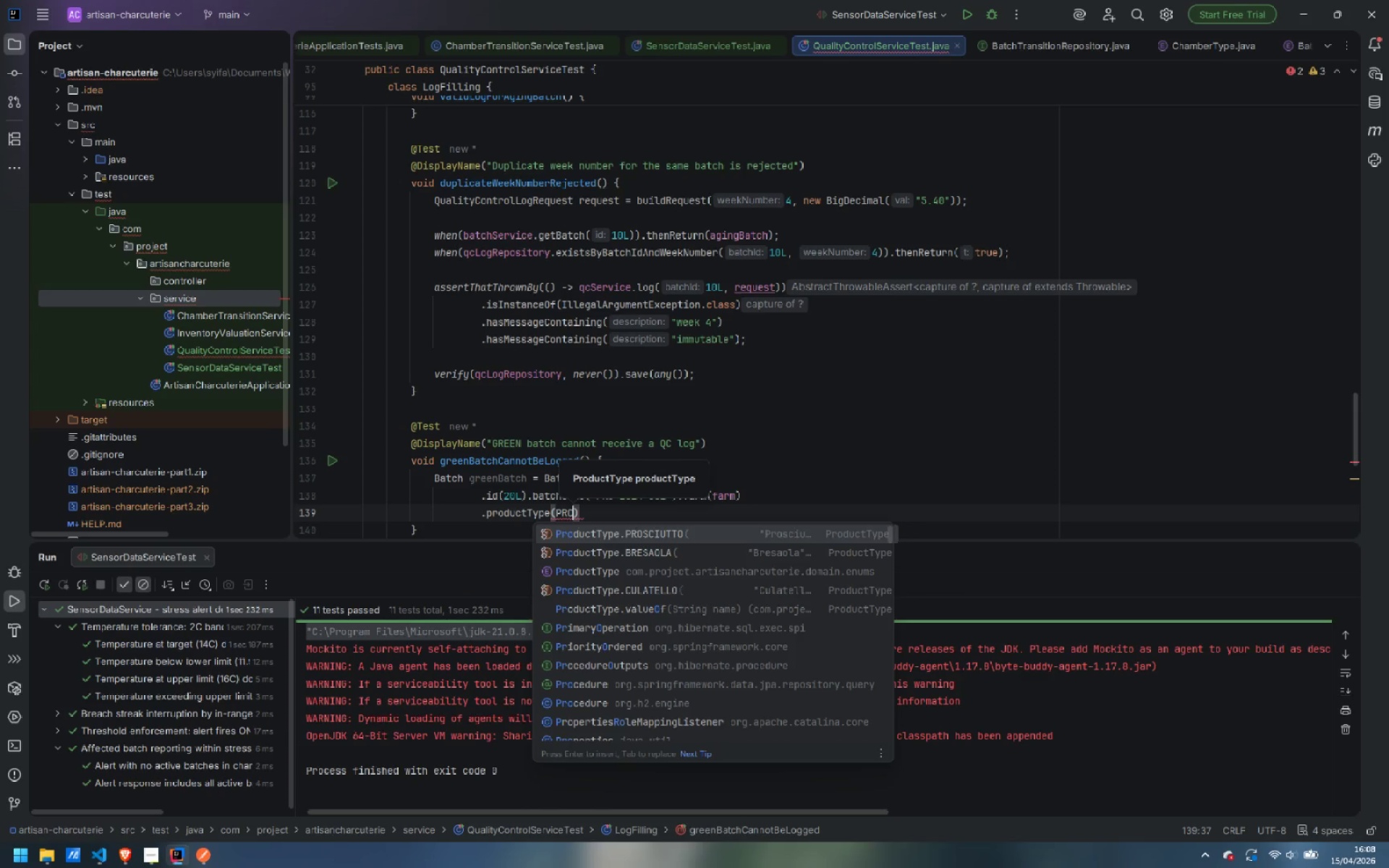 
key(Enter)
 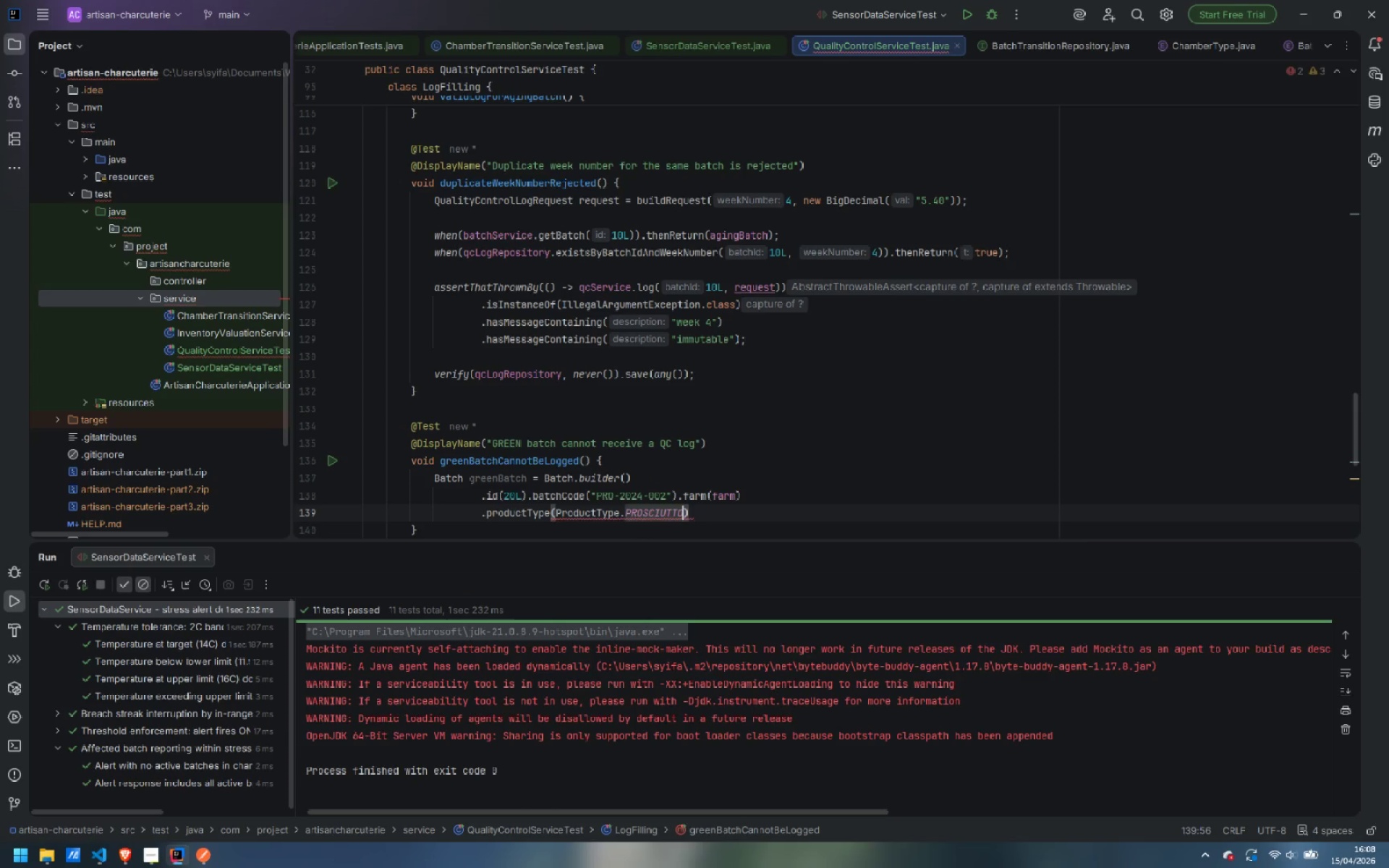 
key(ArrowRight)
 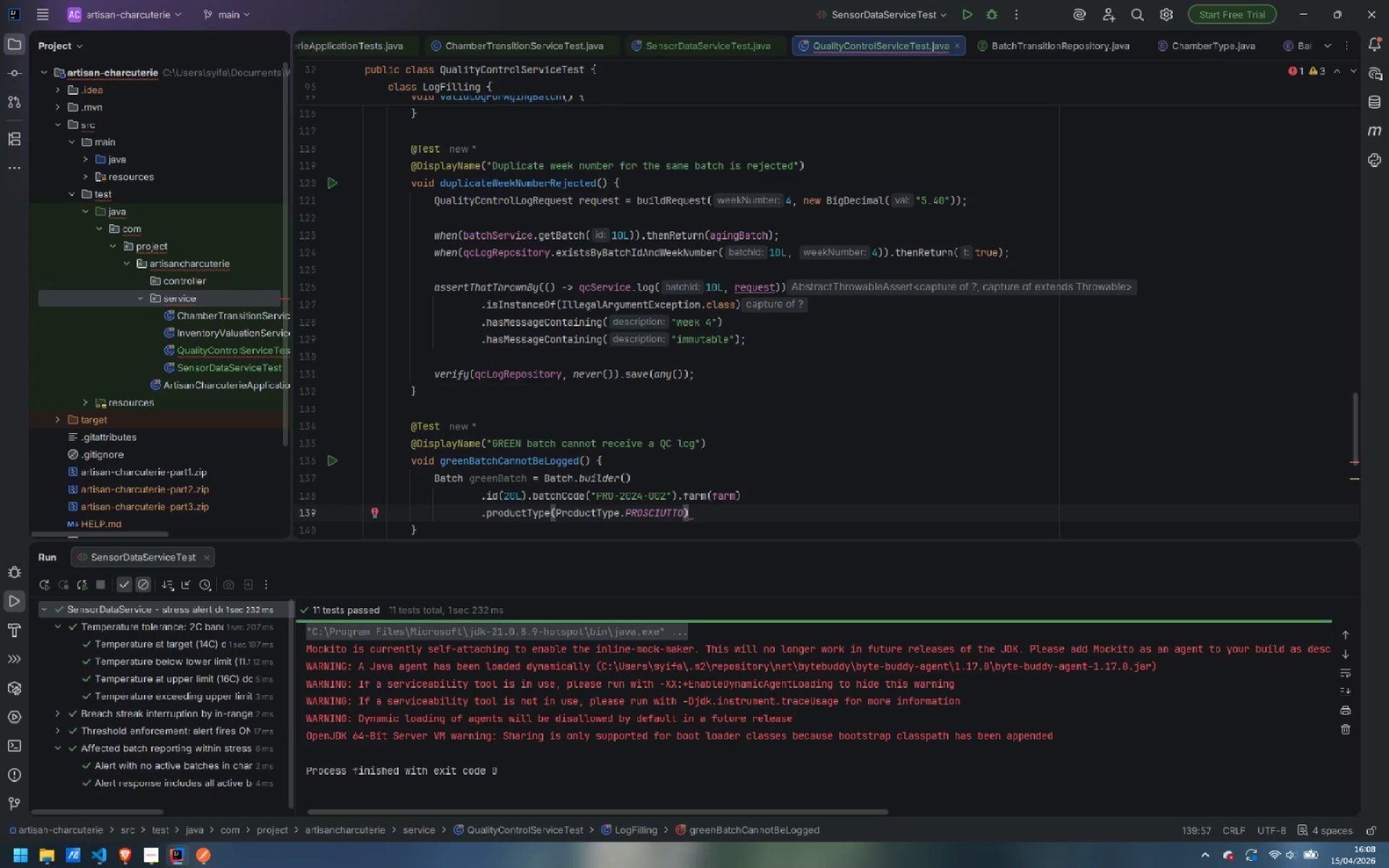 
type(.anim)
 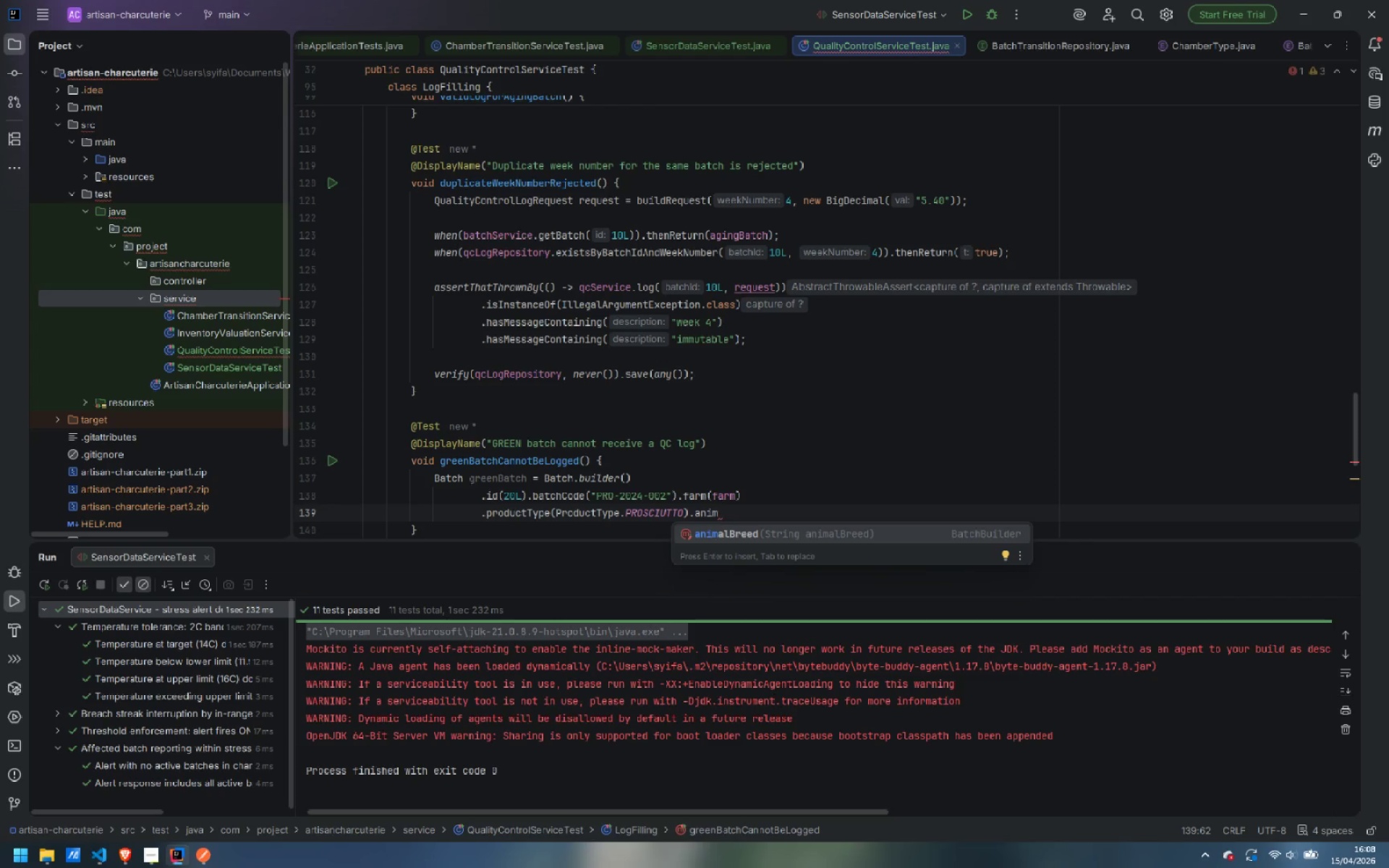 
key(Enter)
 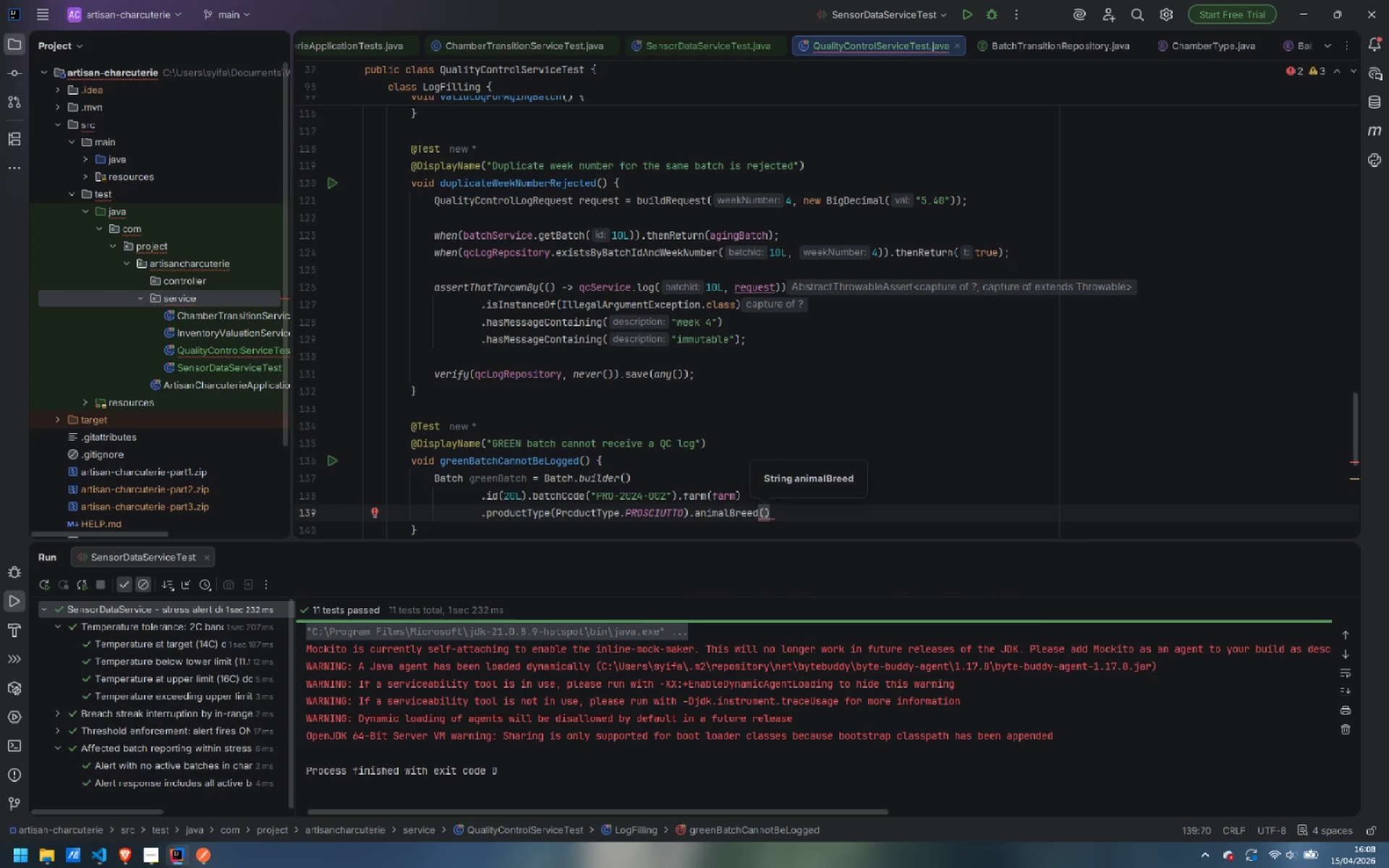 
type("Large Wi)
key(Backspace)
type(hite)
 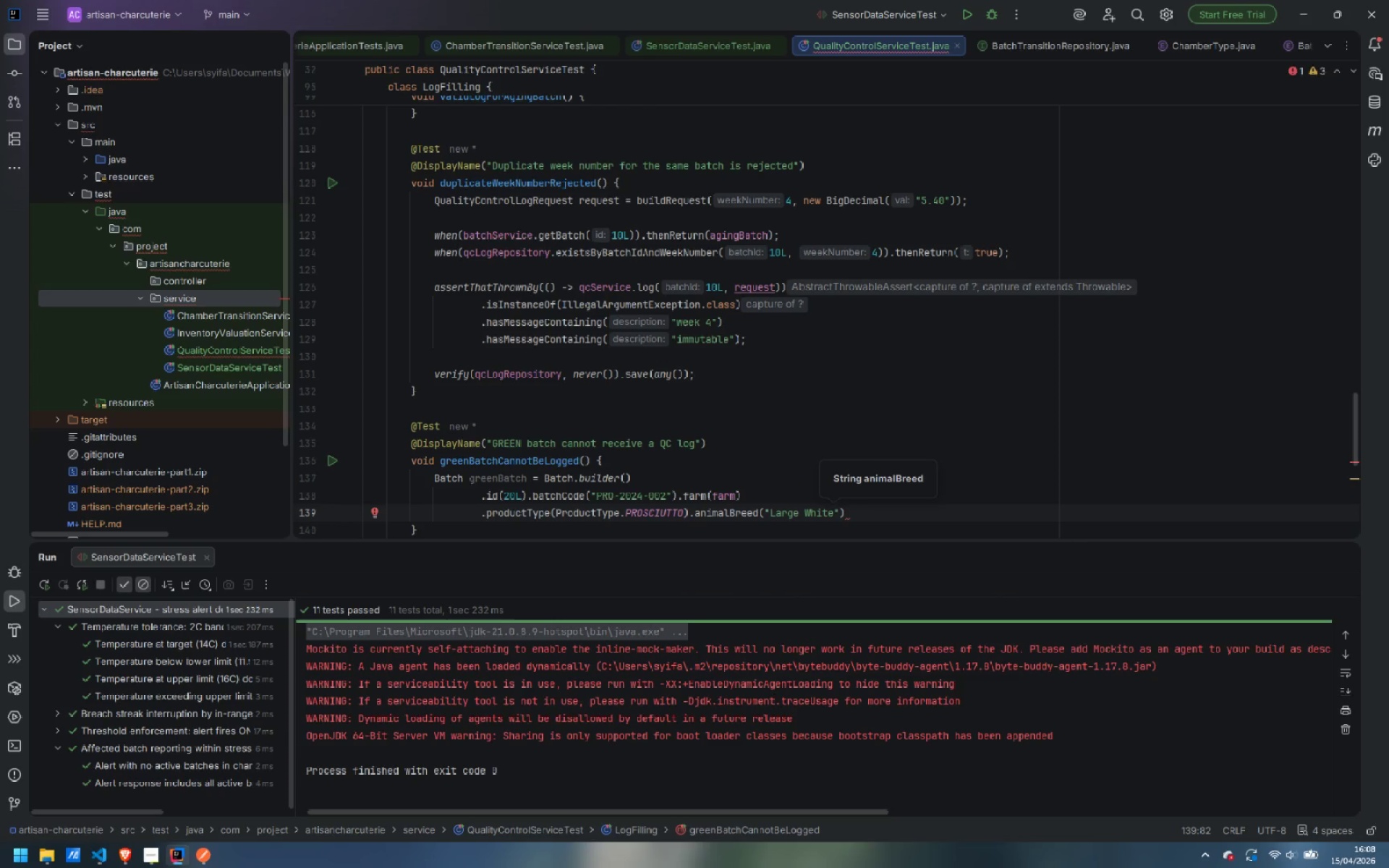 
key(ArrowRight)
 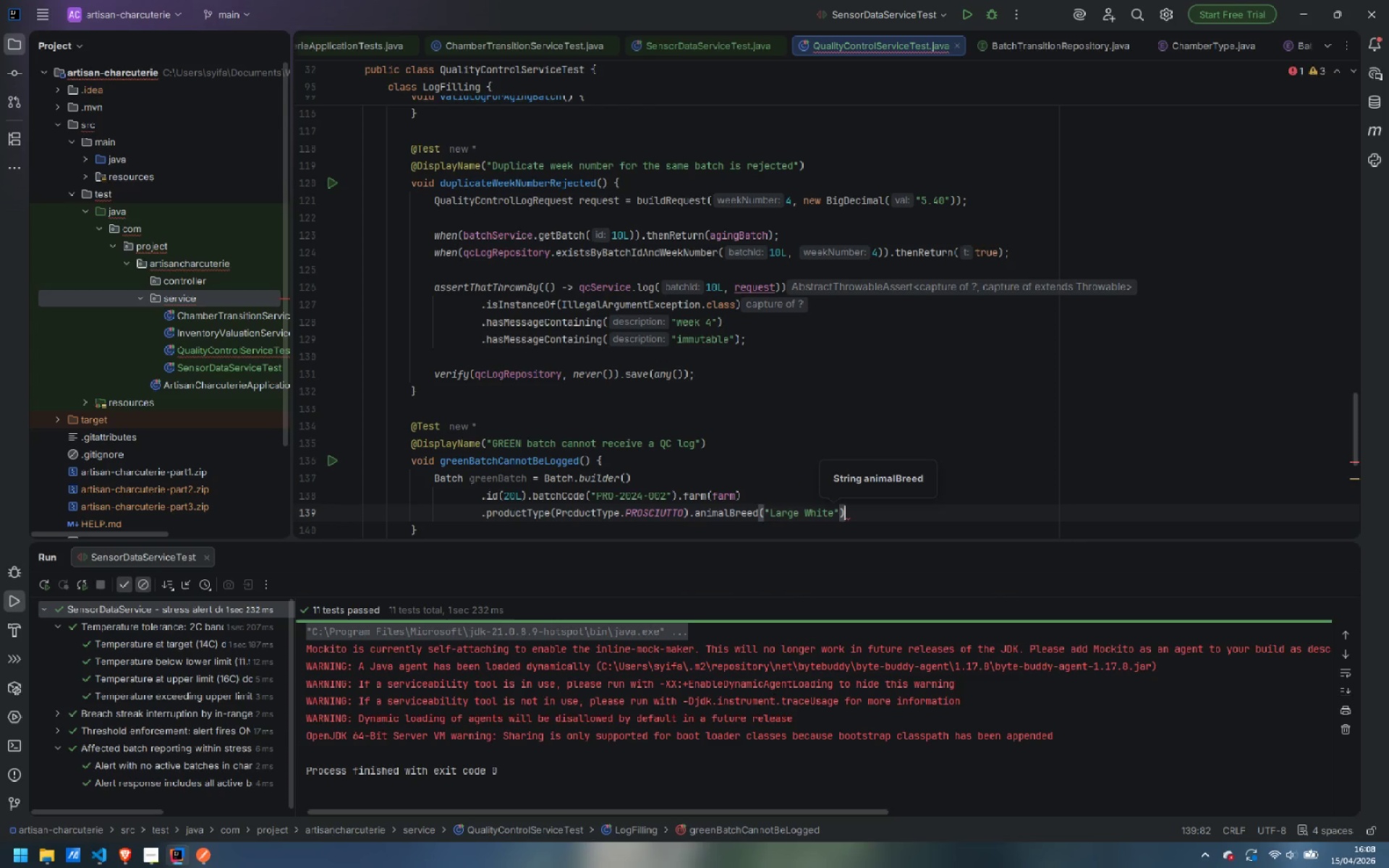 
key(ArrowRight)
 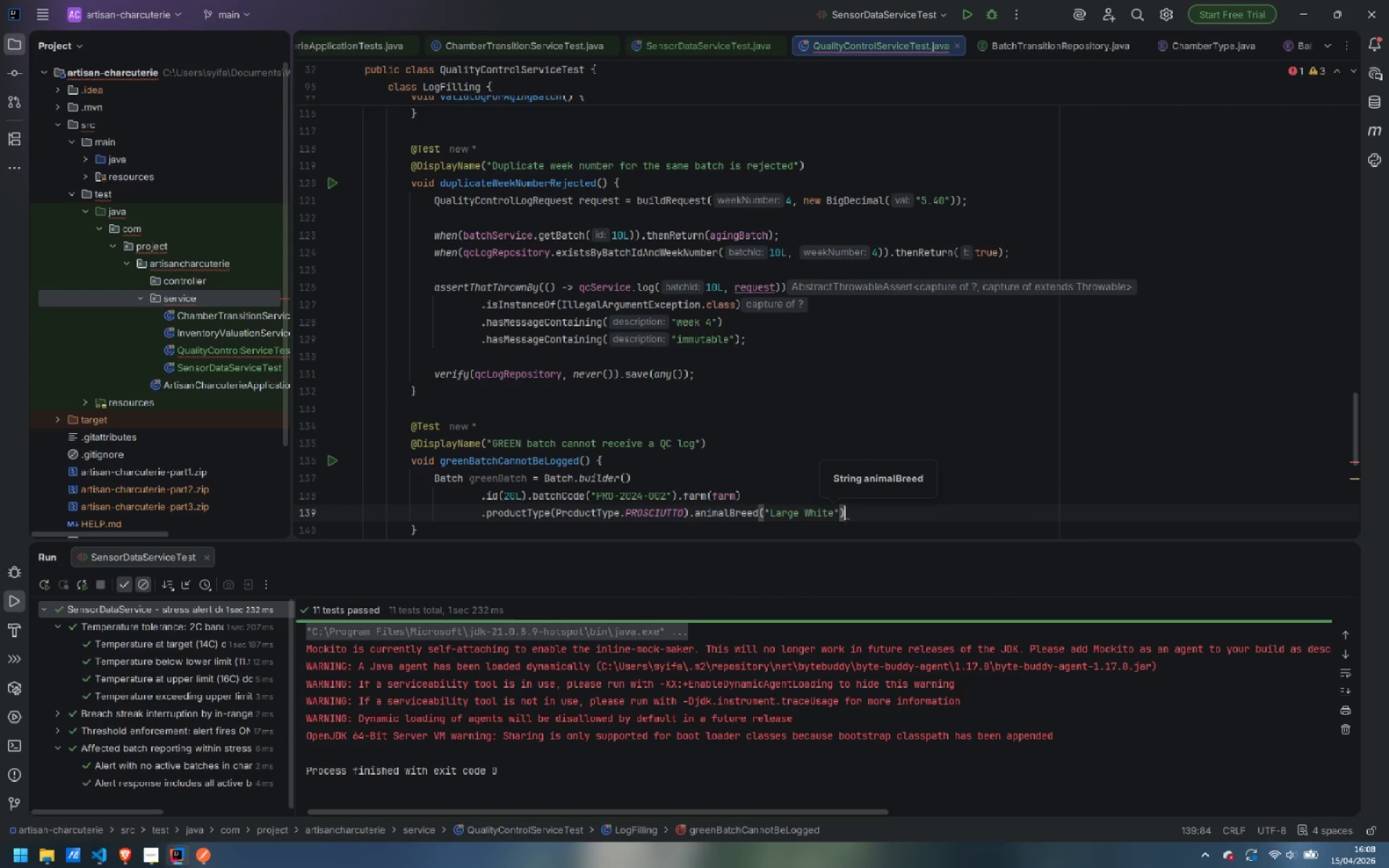 
key(Enter)
 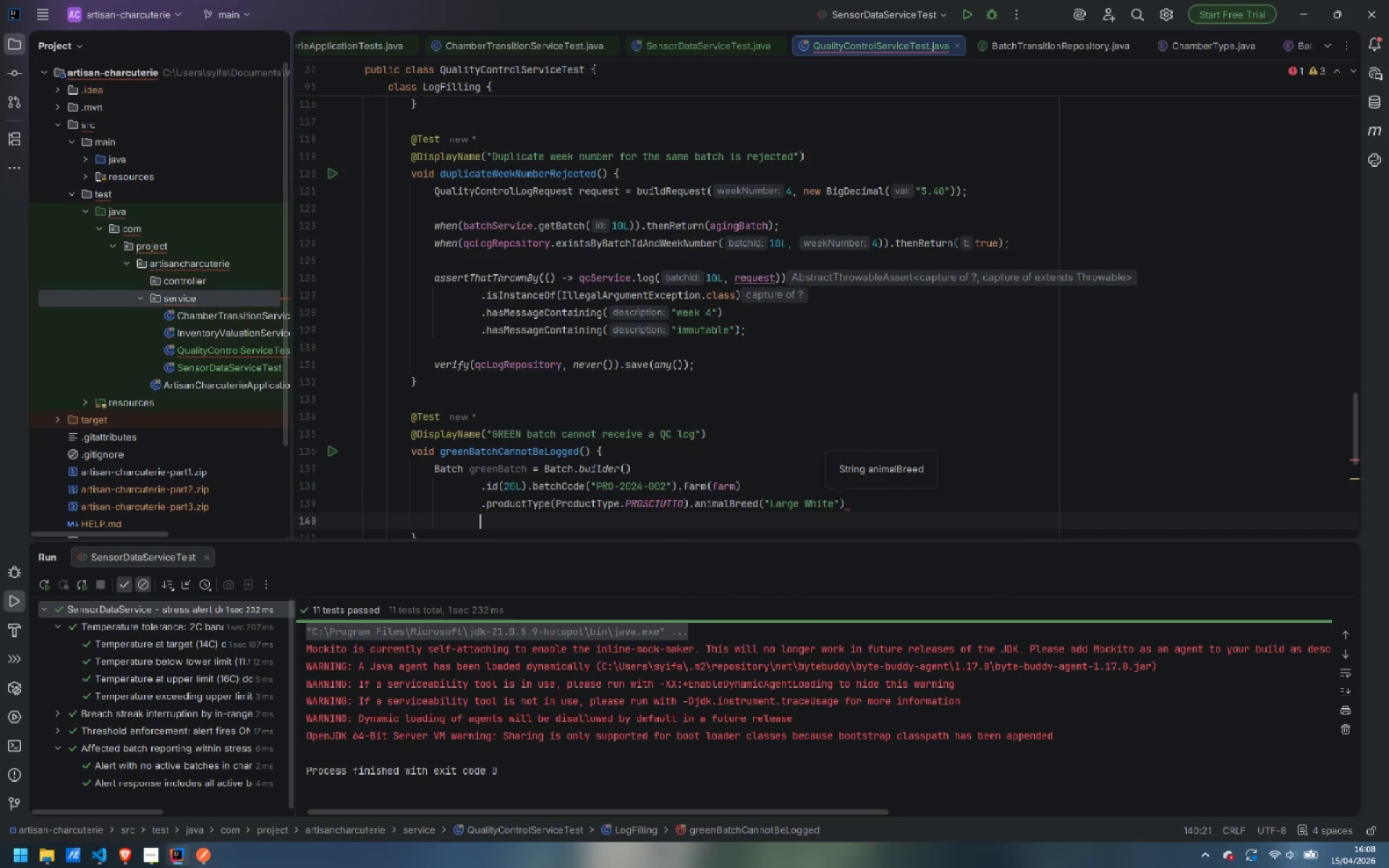 
type(.init)
 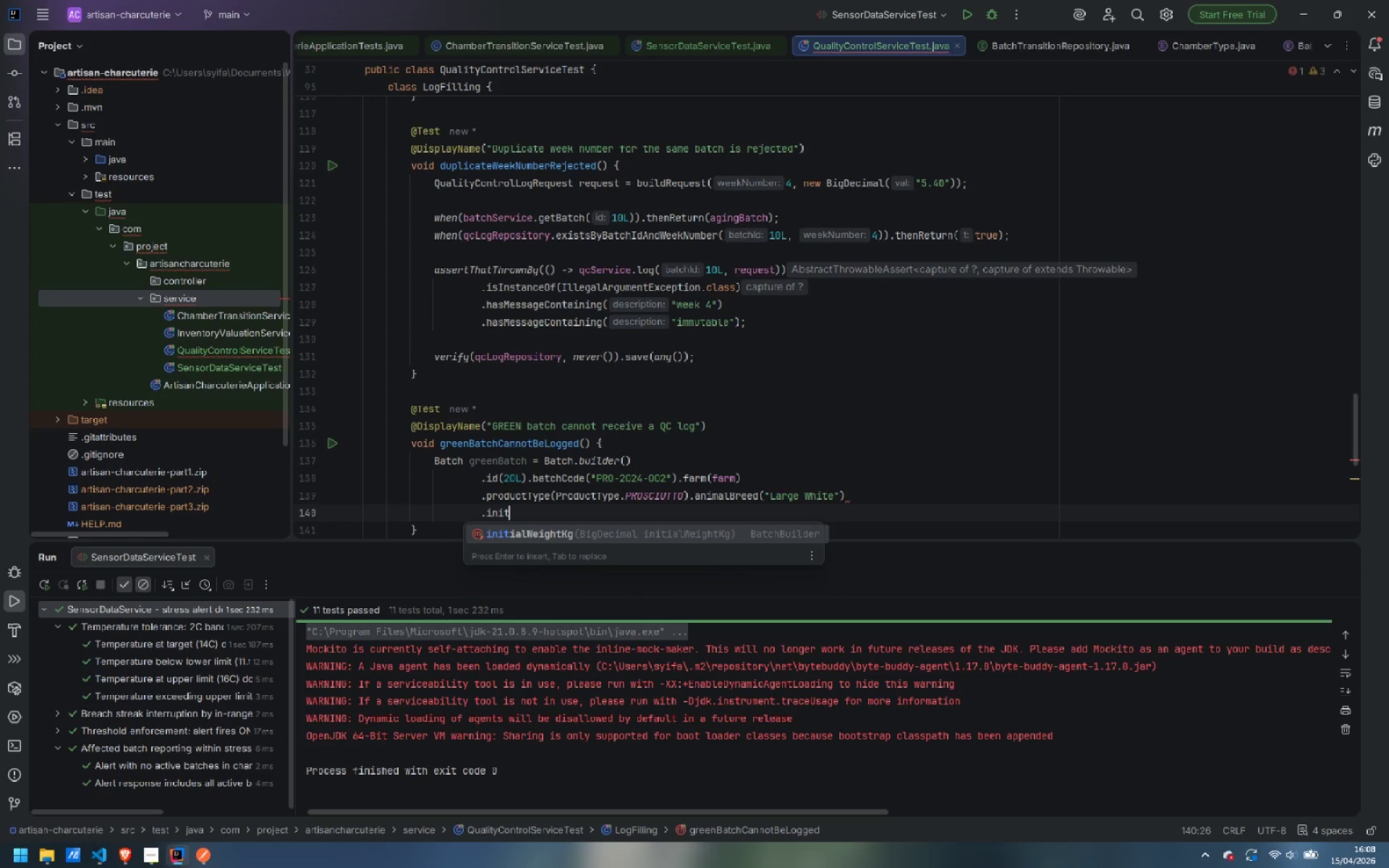 
key(Enter)
 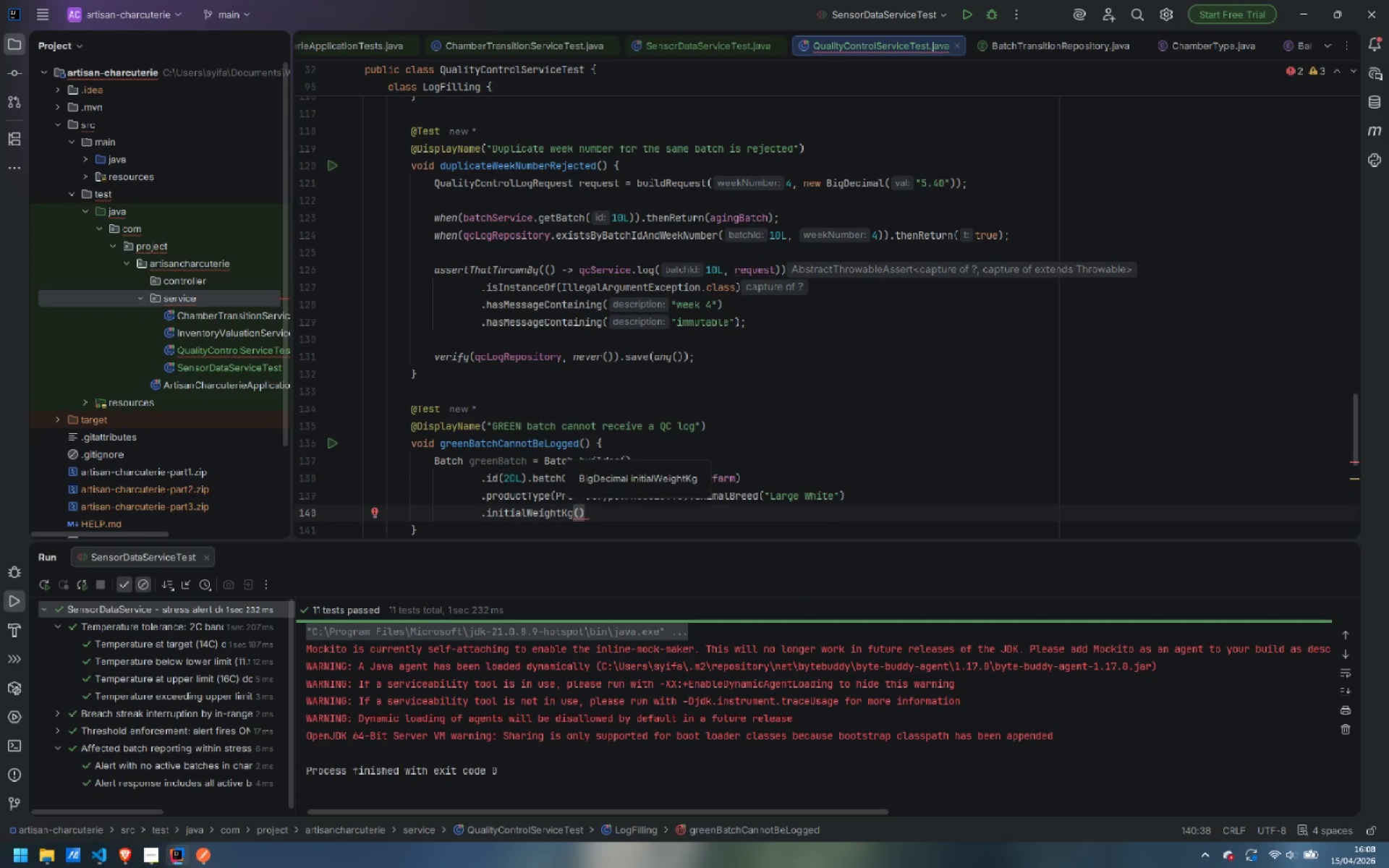 
type(new BigDecima)
 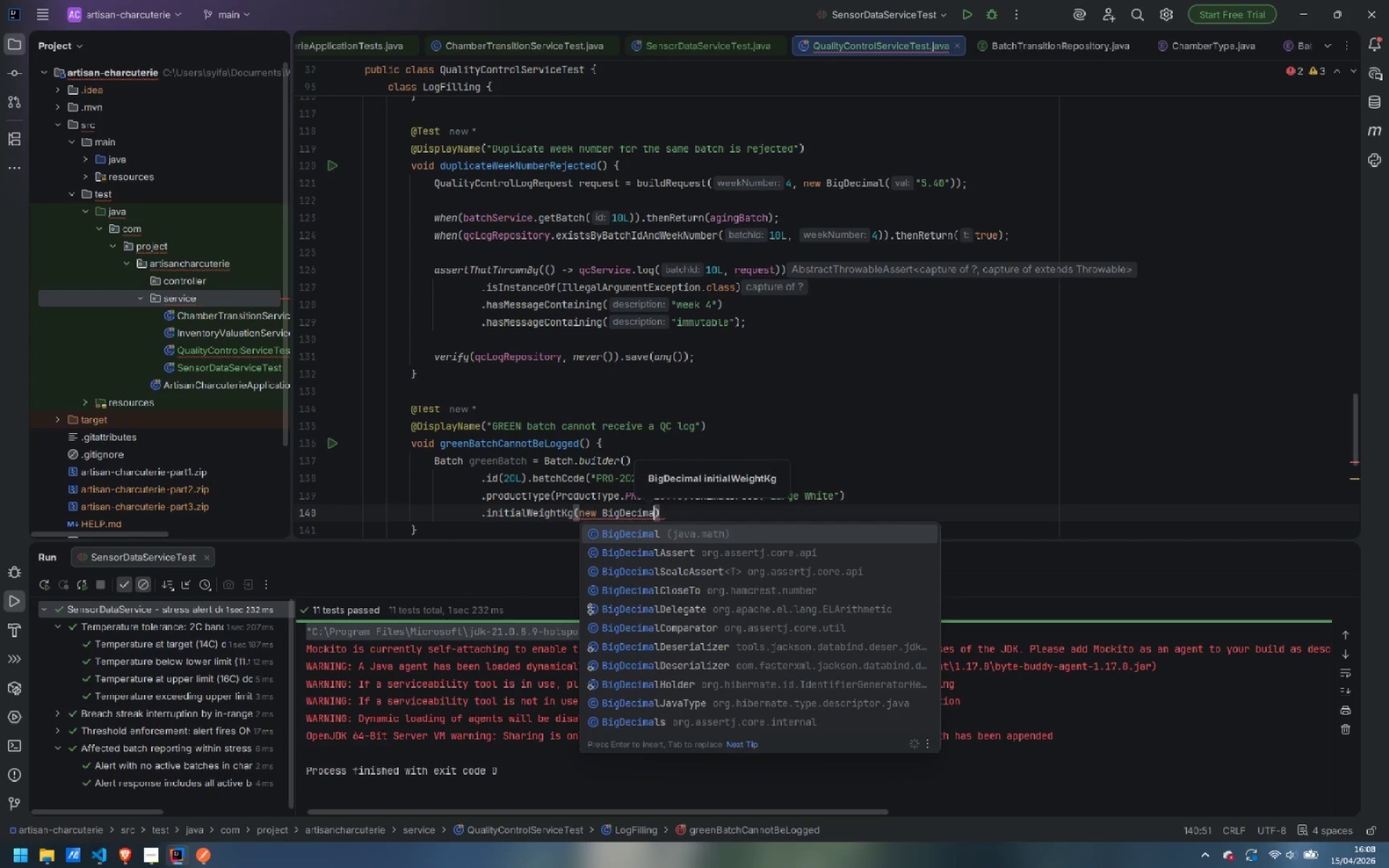 
key(Enter)
 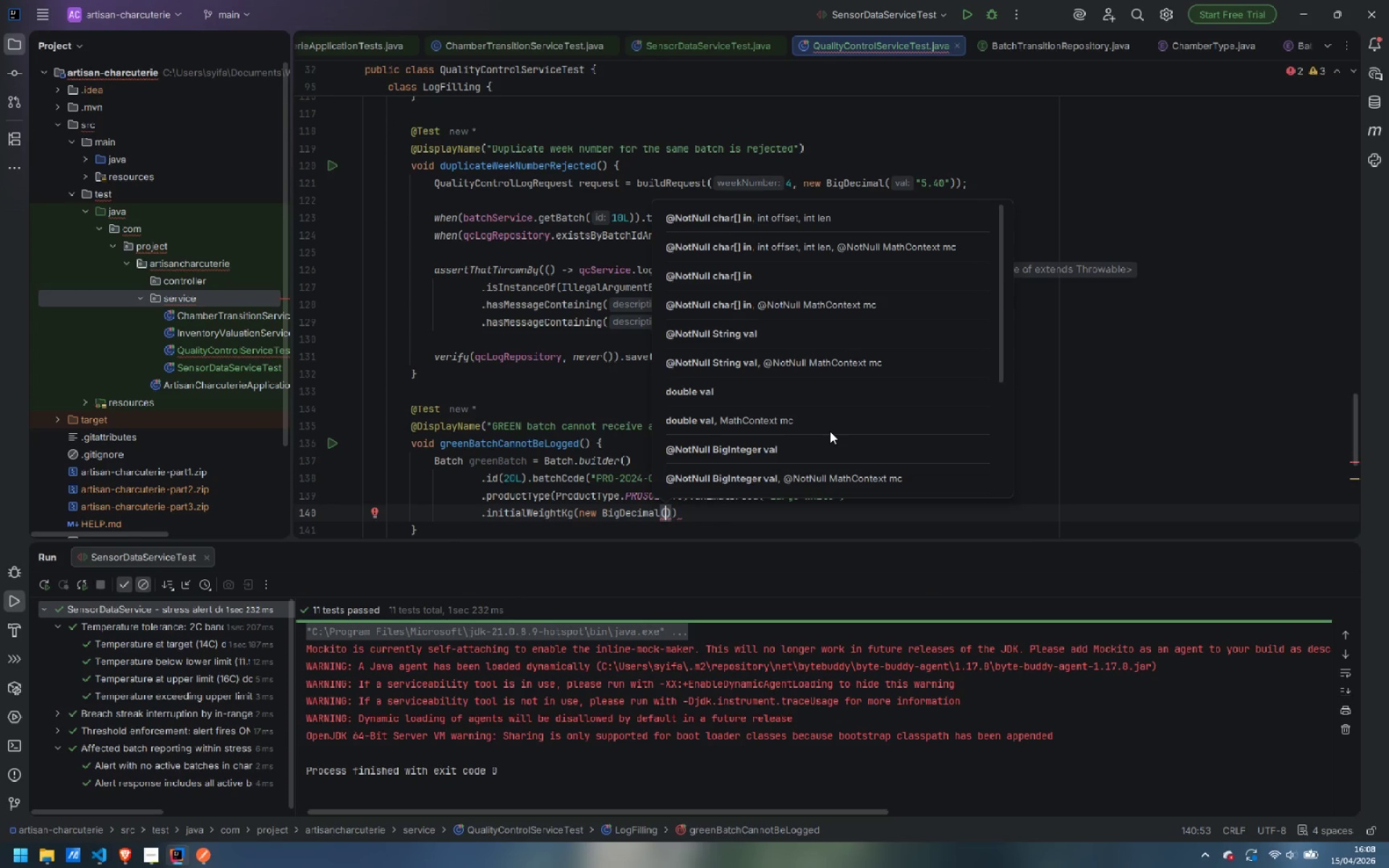 
wait(5.77)
 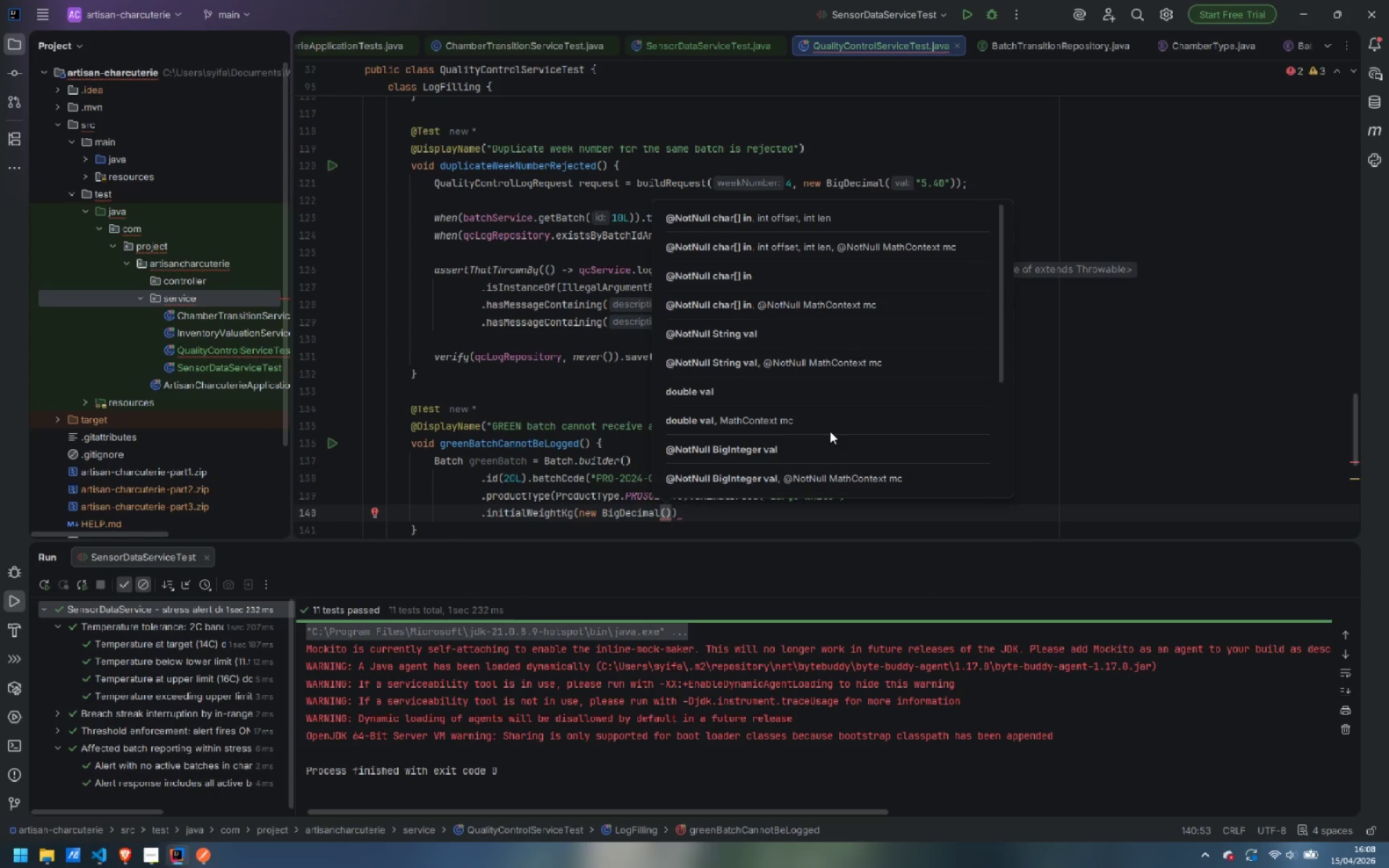 
type("10.000)
 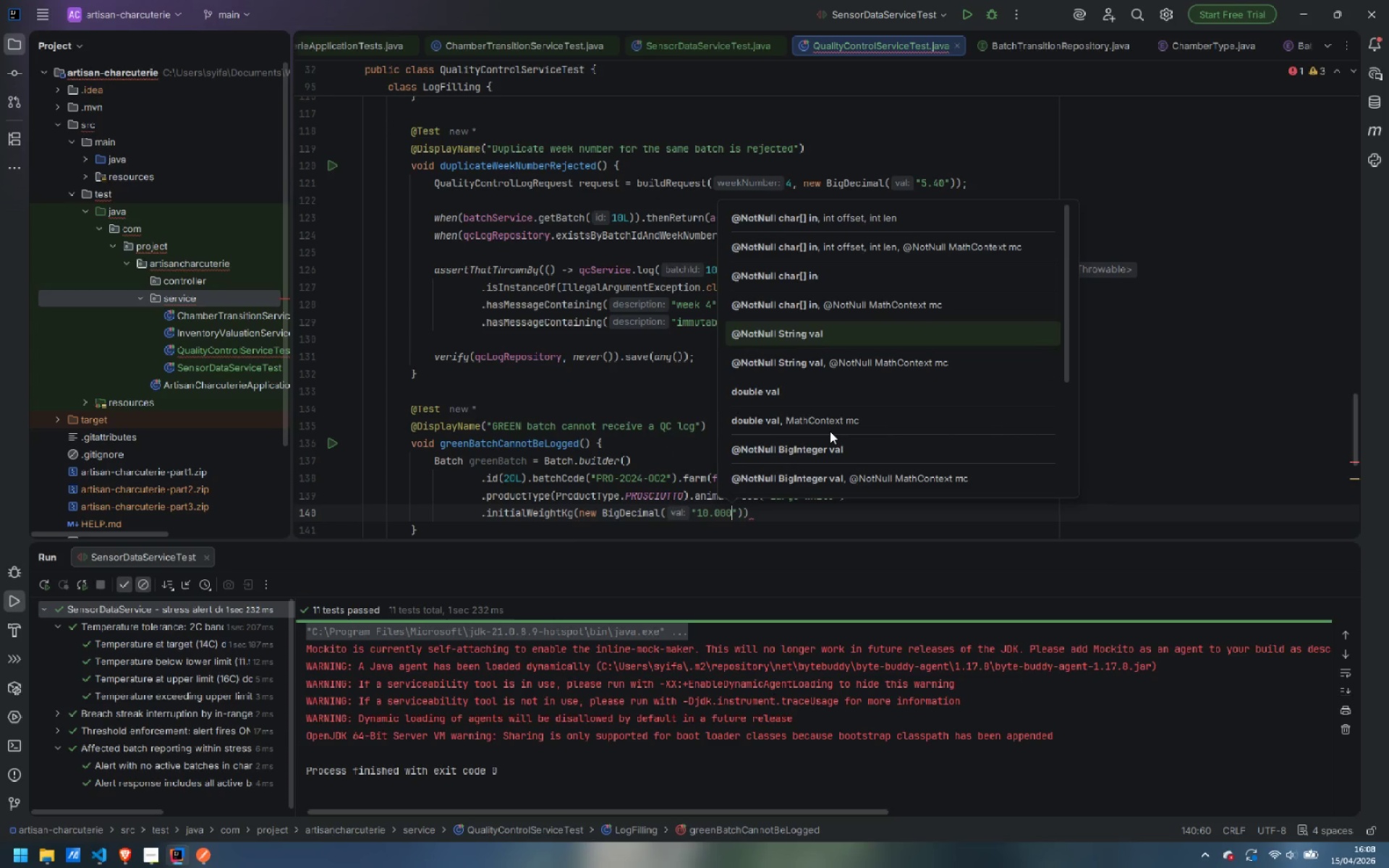 
key(ArrowRight)
 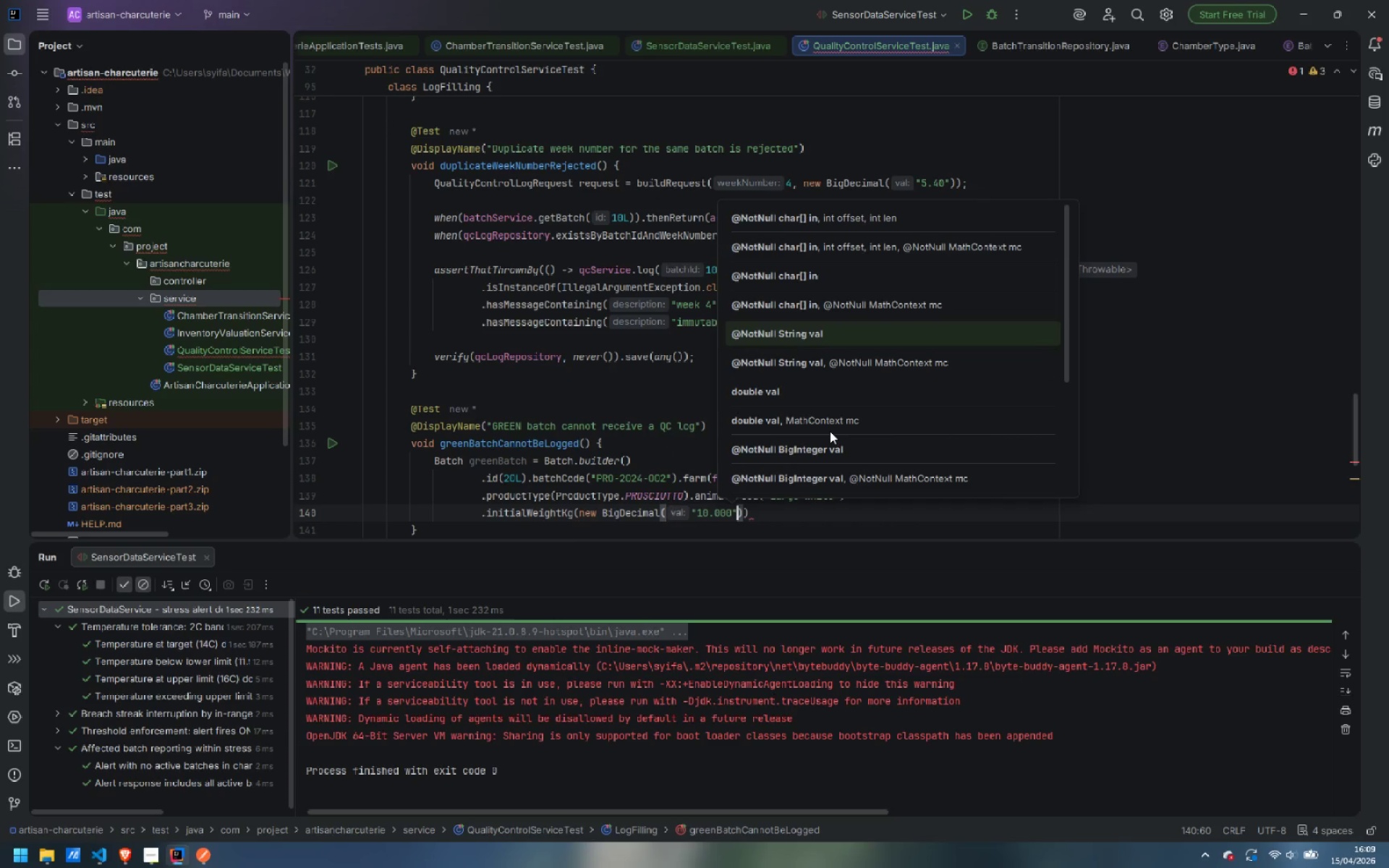 
key(ArrowRight)
 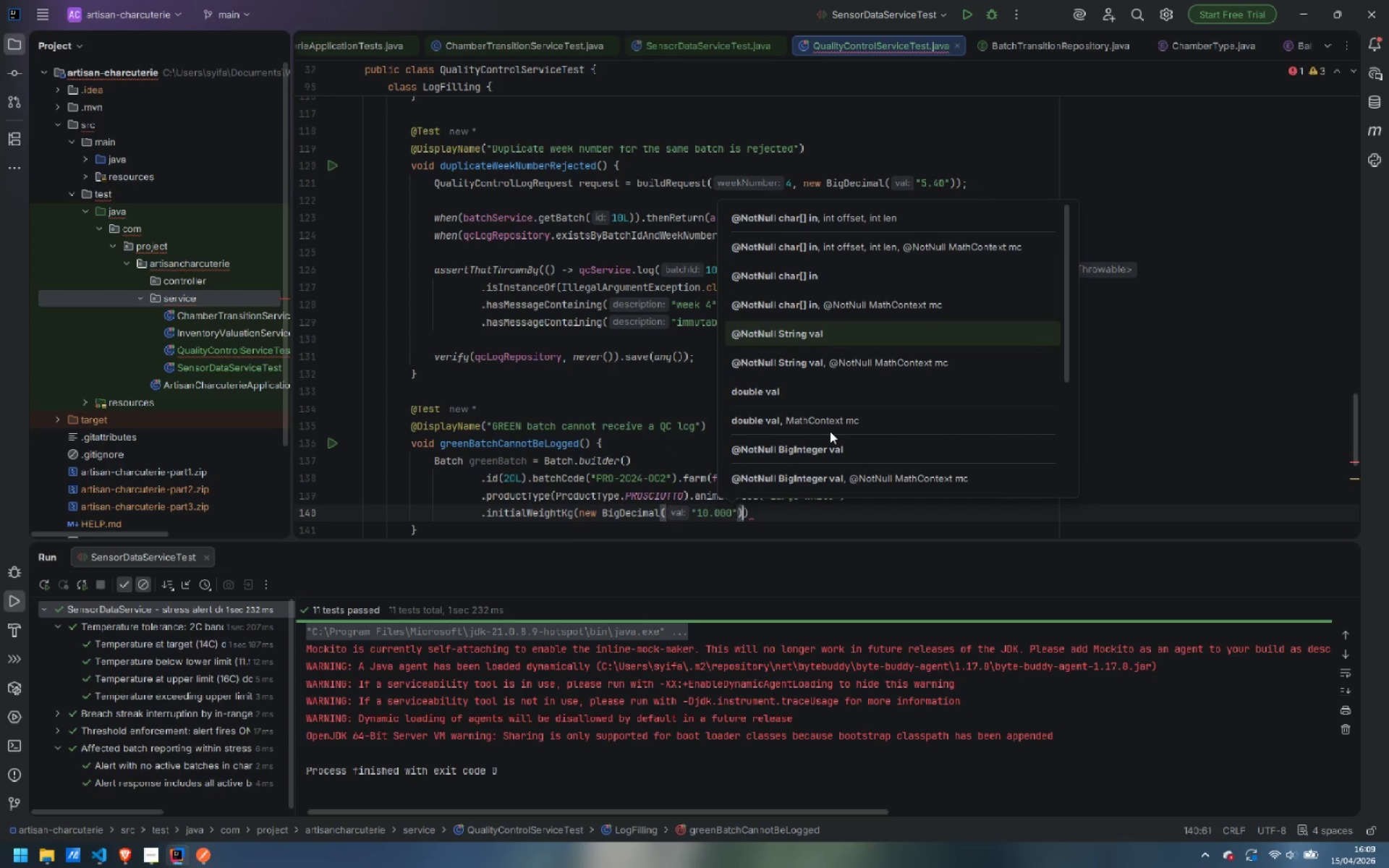 
key(ArrowRight)
 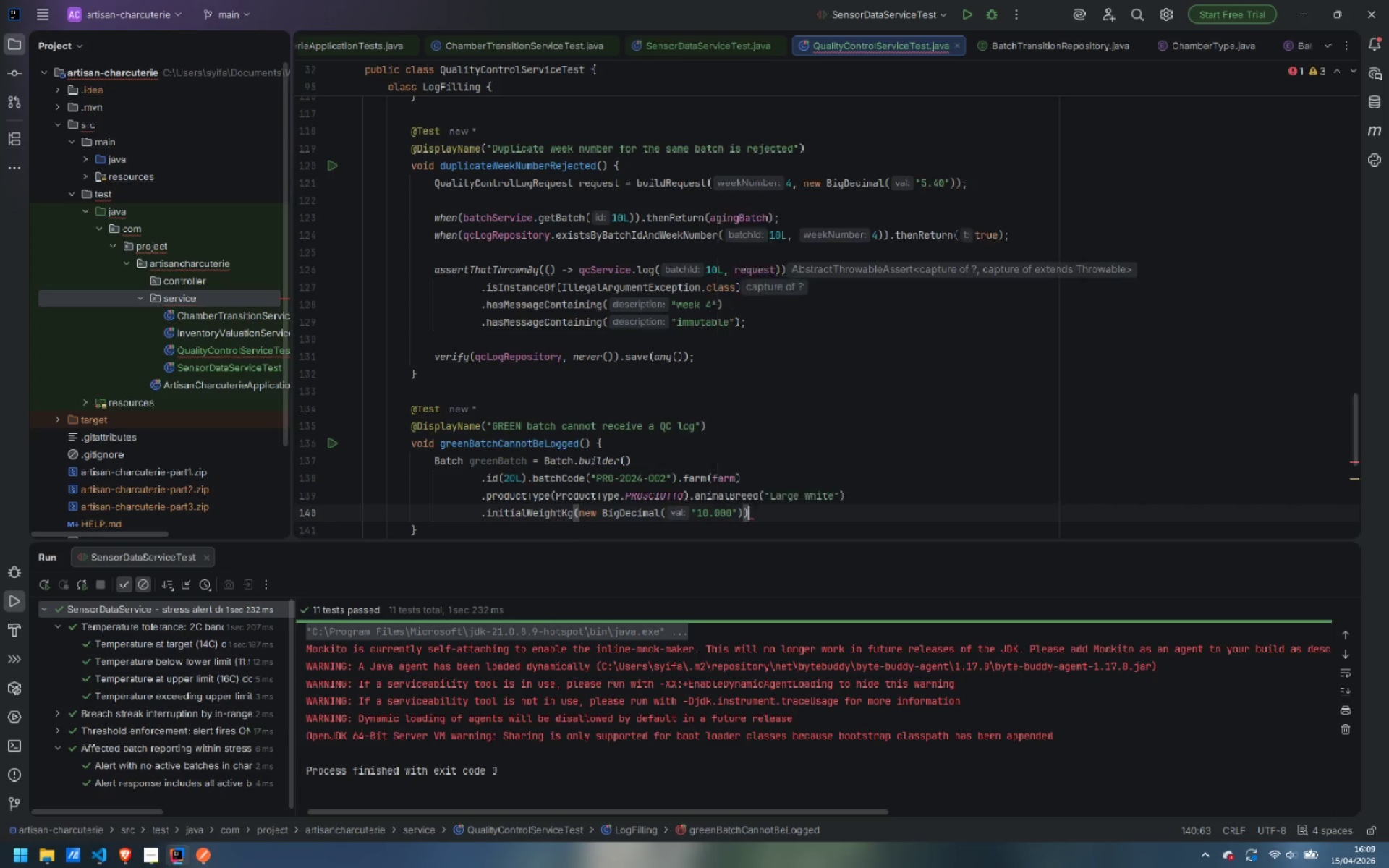 
key(Enter)
 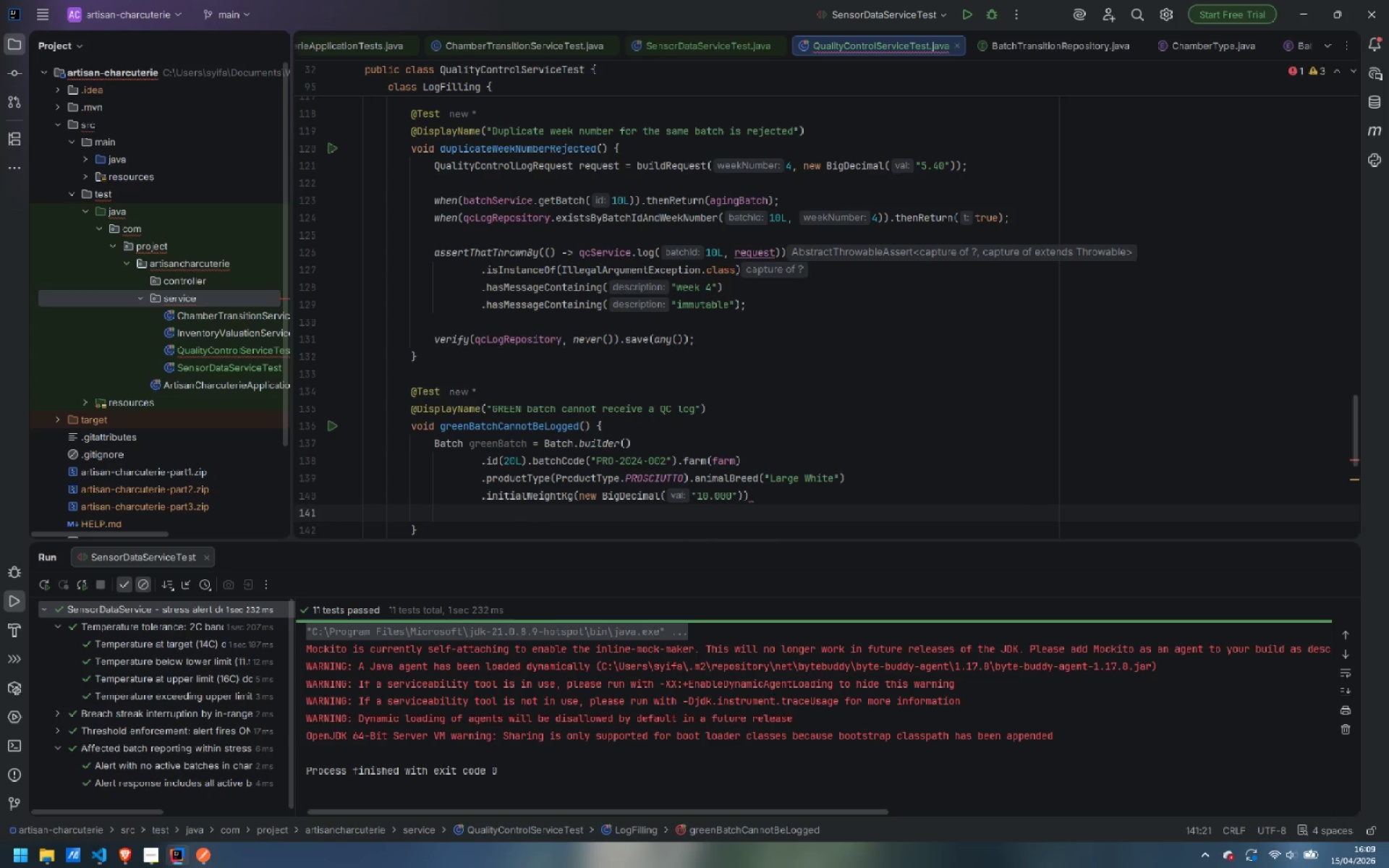 
key(Period)
 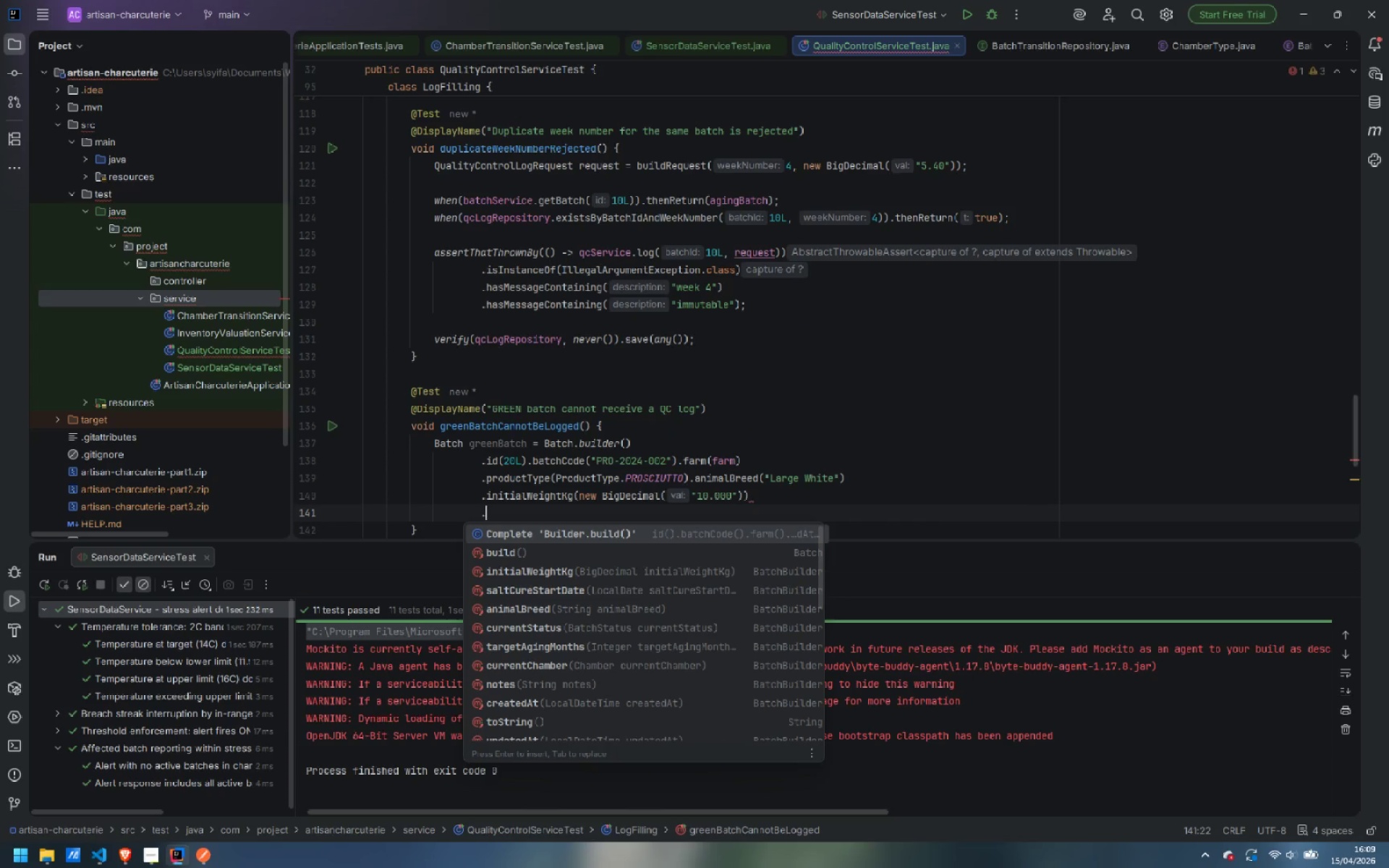 
type(sat)
key(Backspace)
type(lt)
 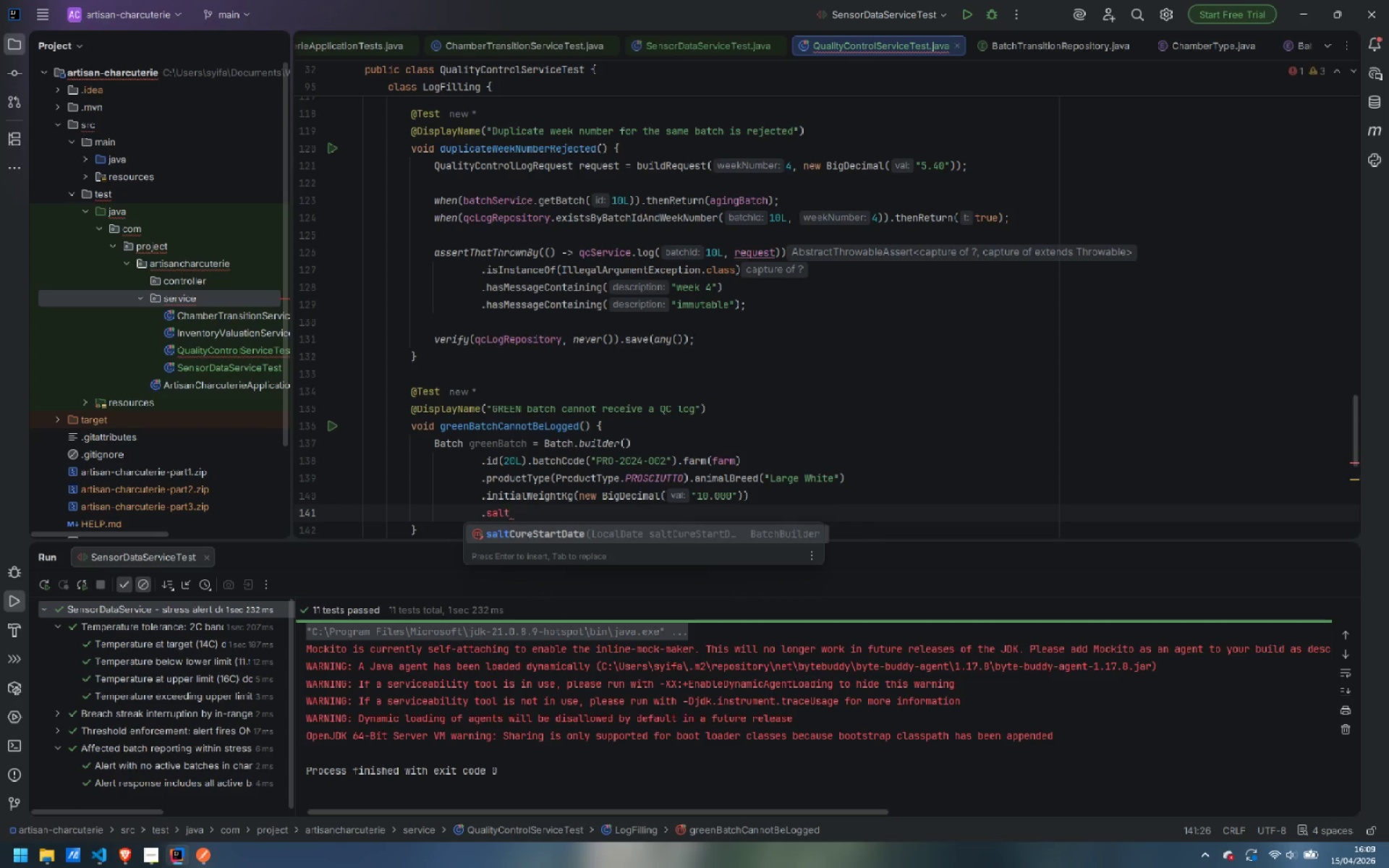 
key(Enter)
 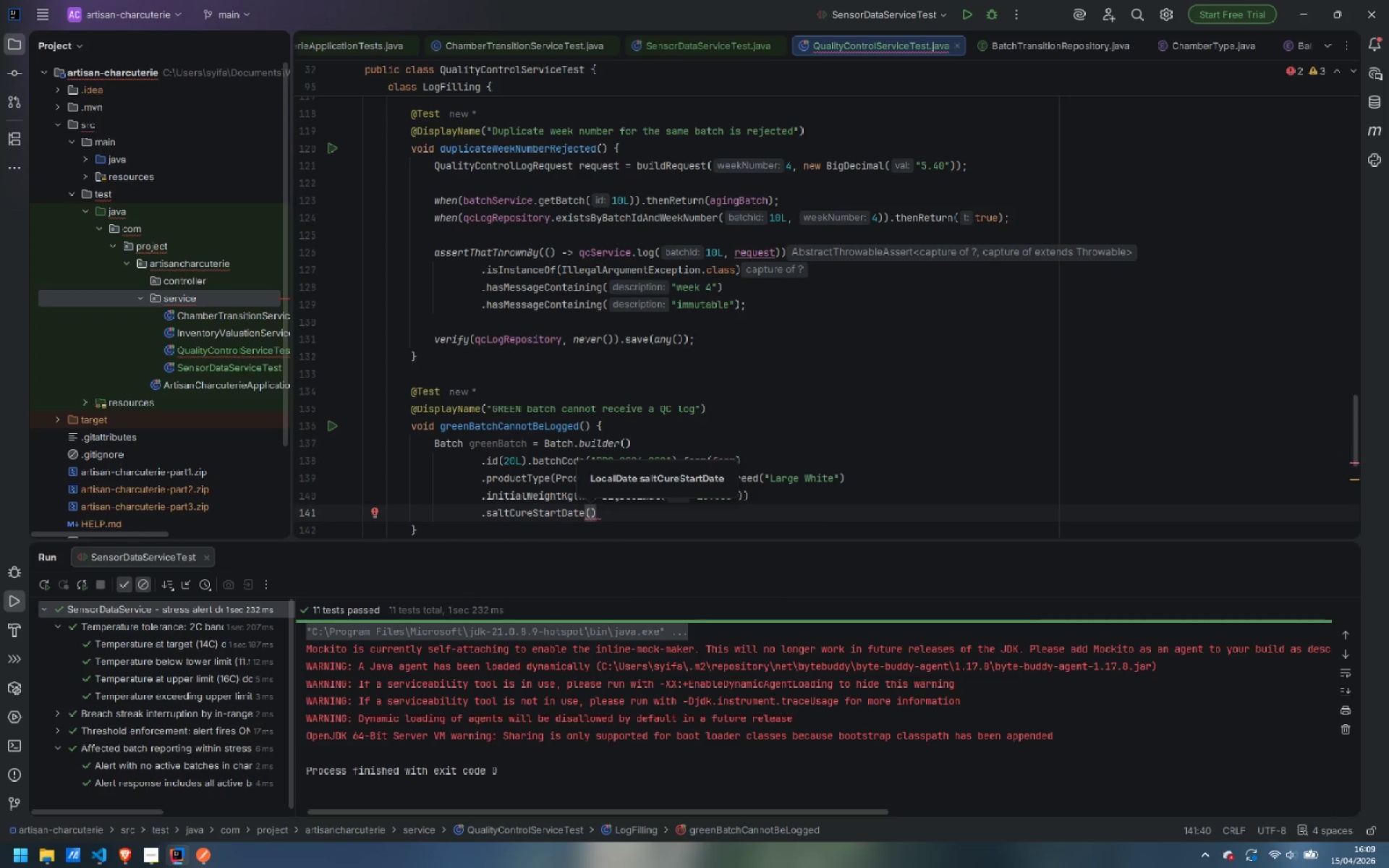 
type(LocalDa)
 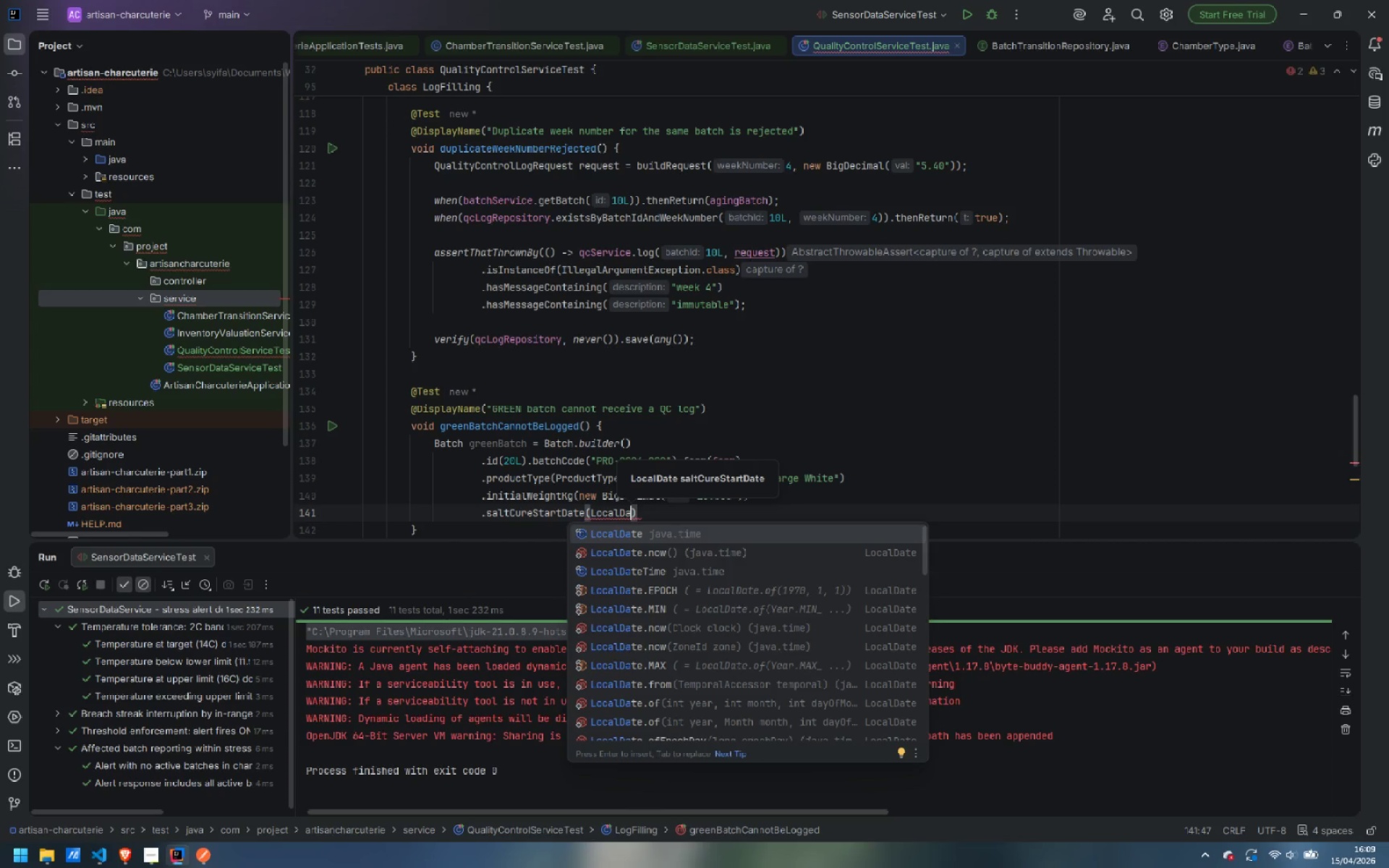 
key(Enter)
 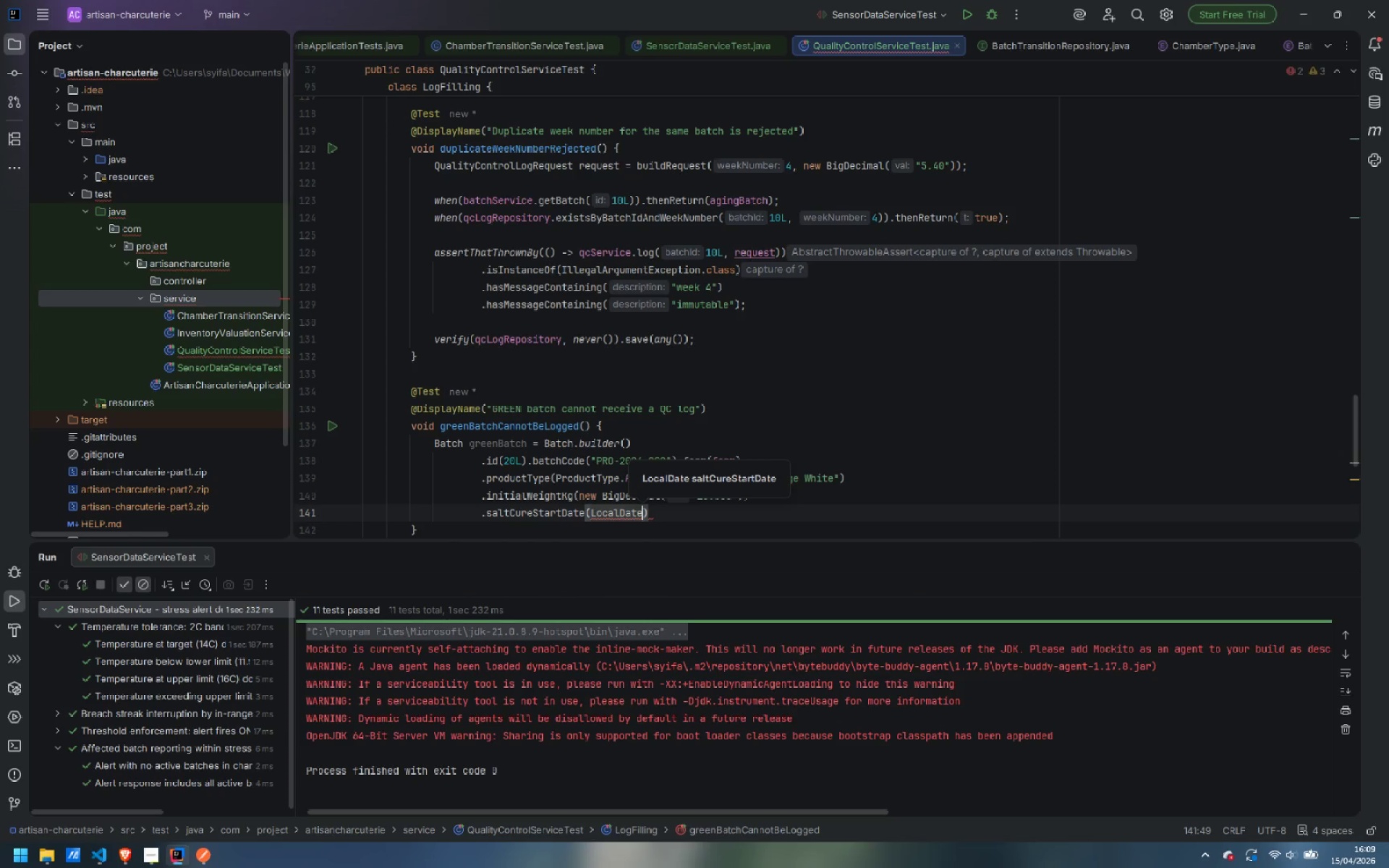 
key(Period)
 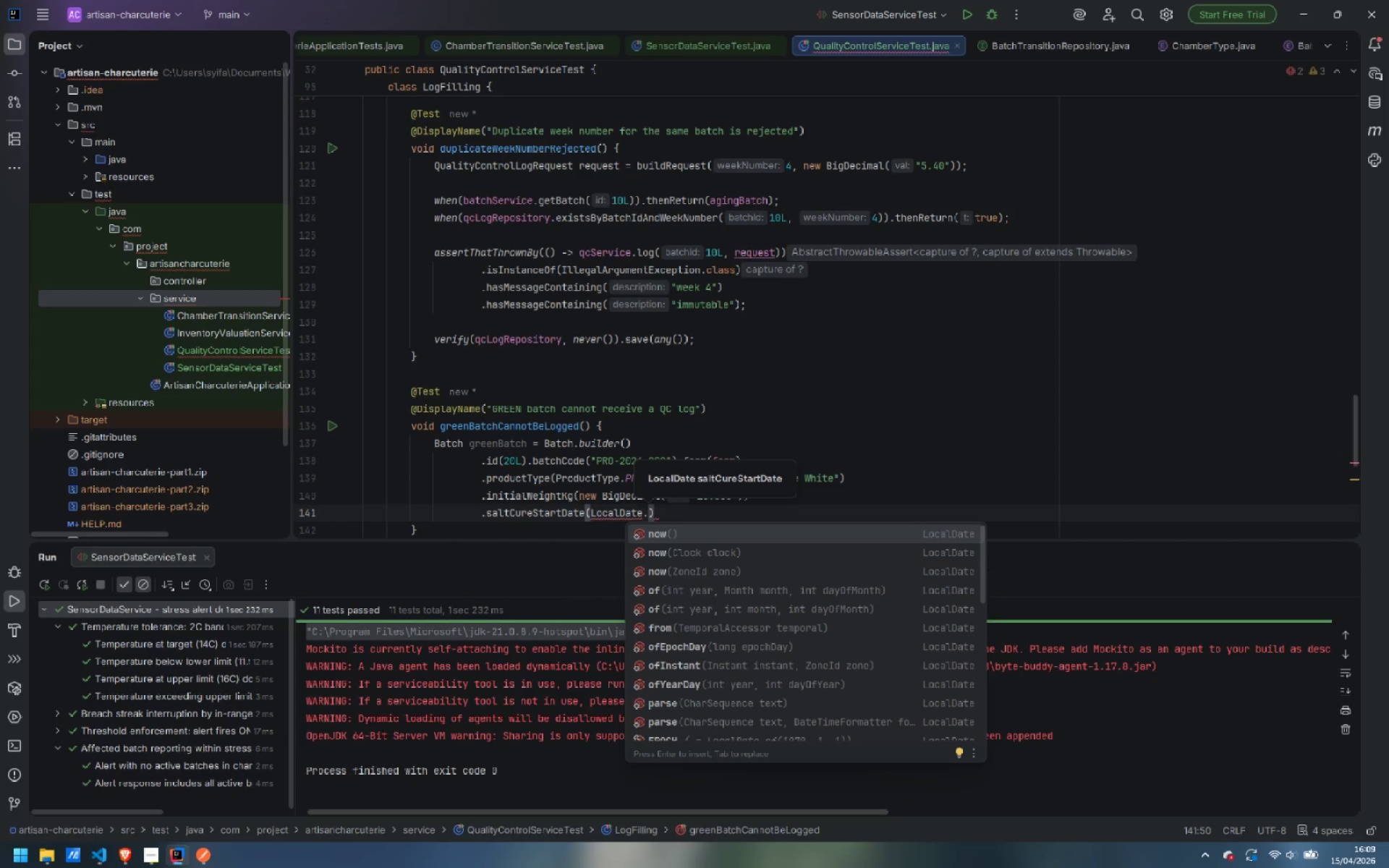 
key(N)
 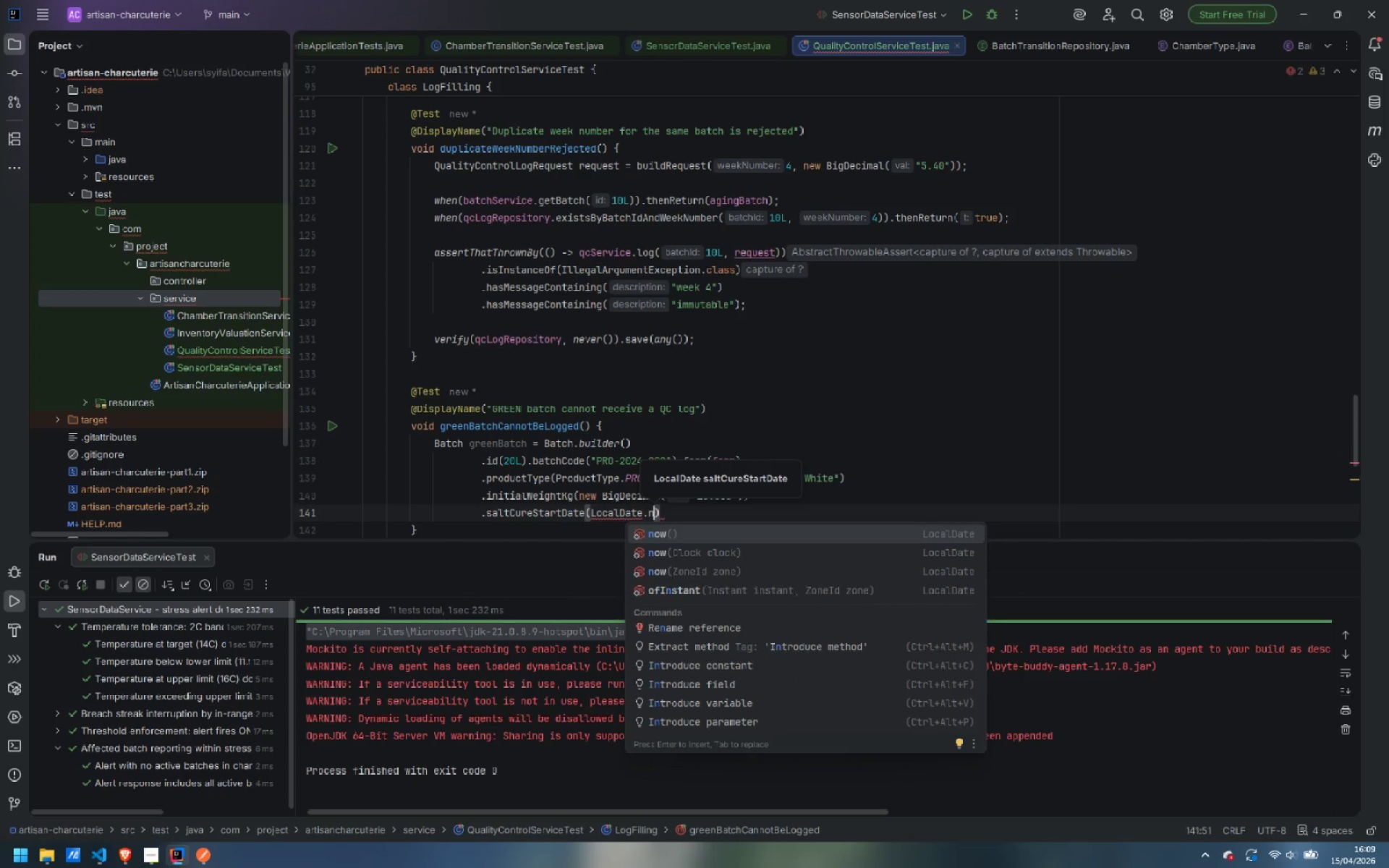 
key(Enter)
 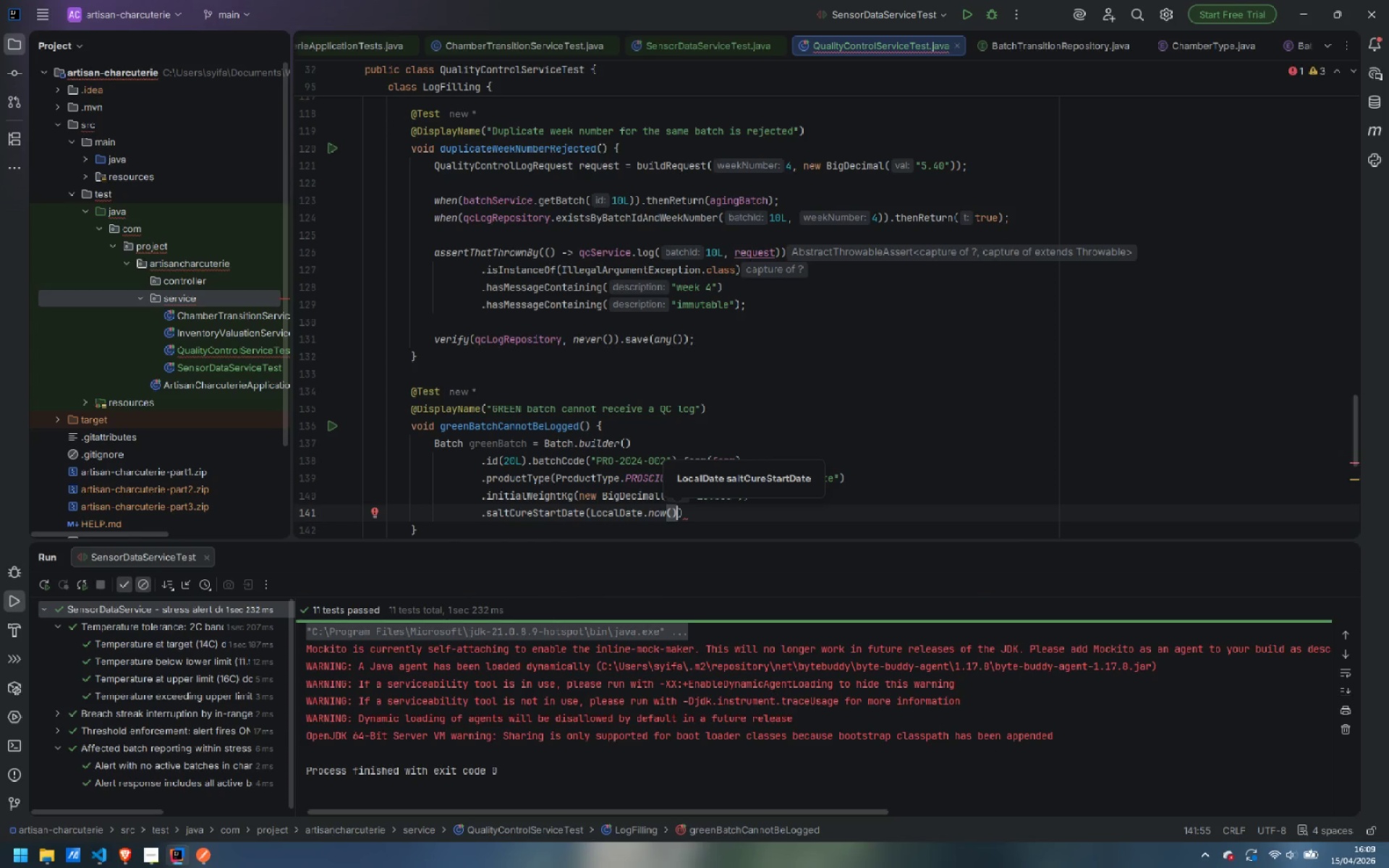 
type(.minu)
 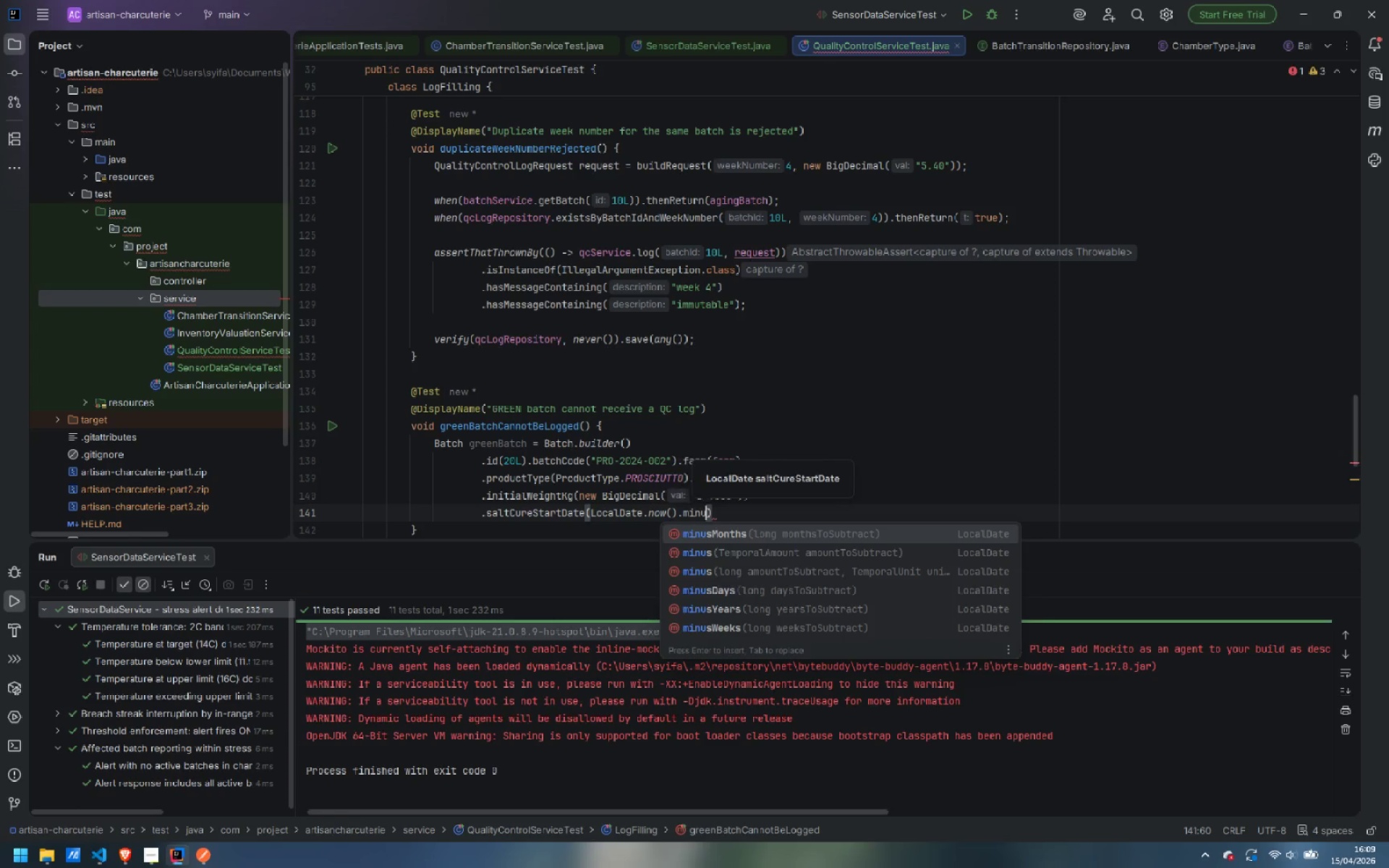 
key(Enter)
 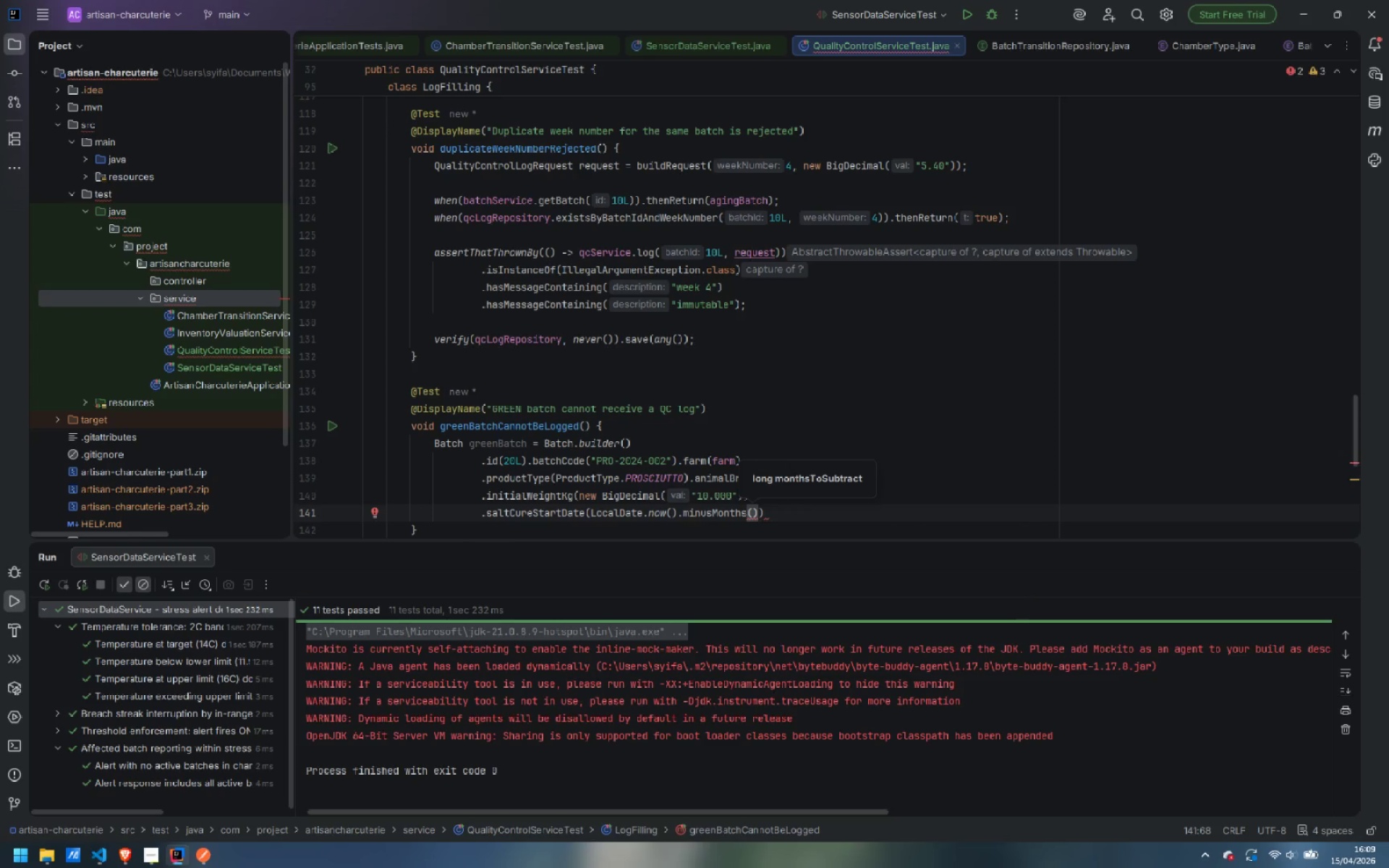 
key(Backspace)
 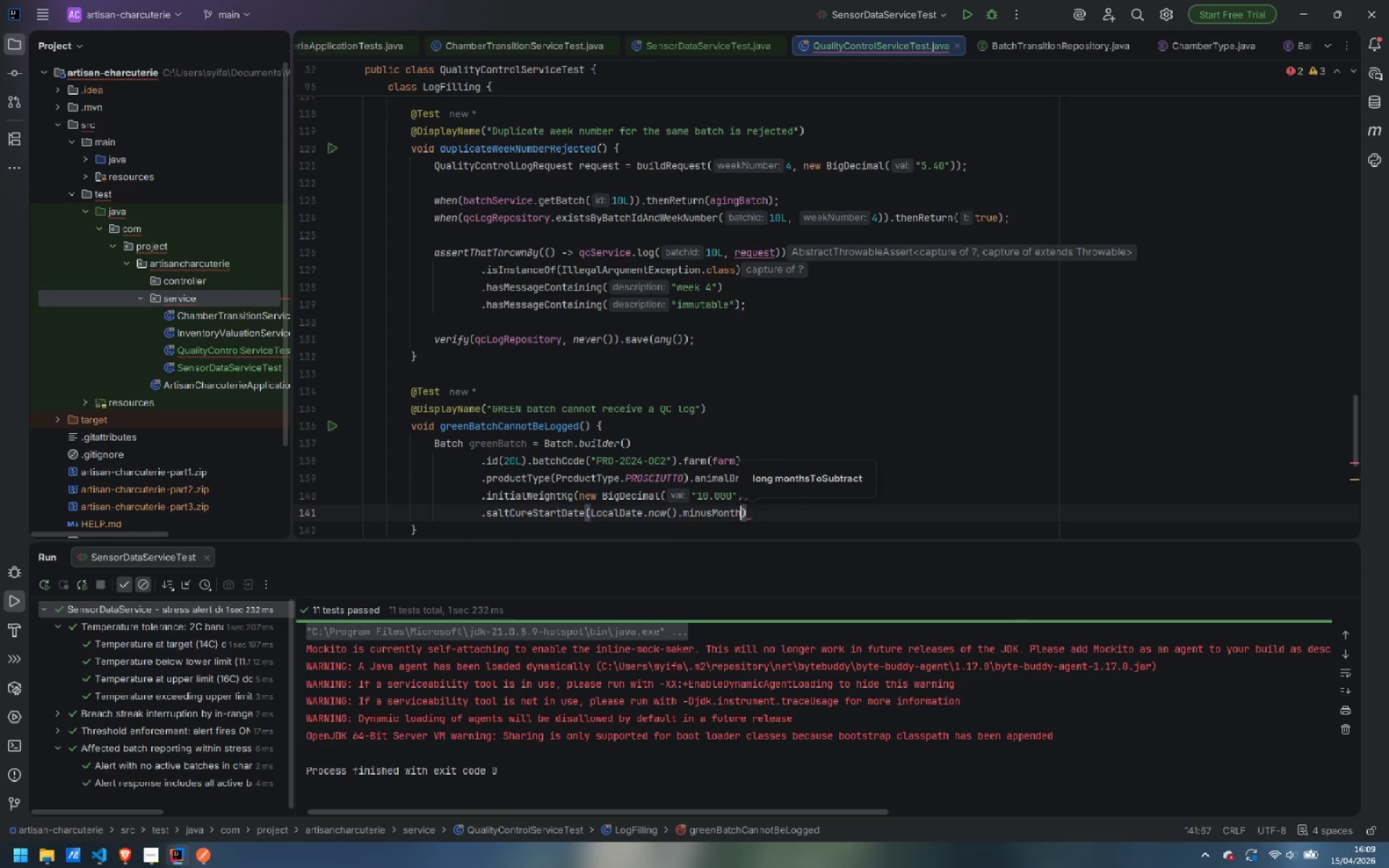 
key(Backspace)
 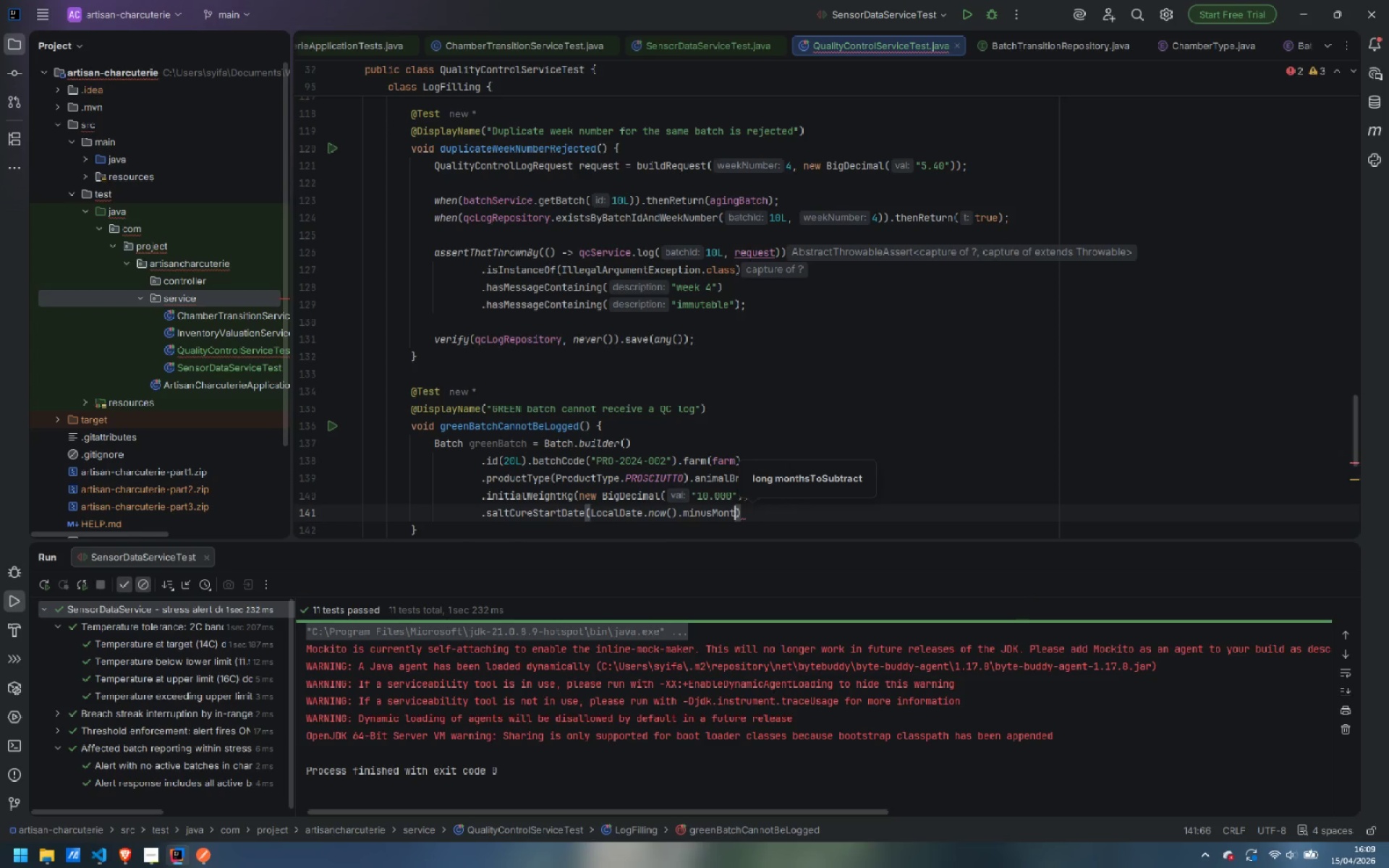 
key(Backspace)
 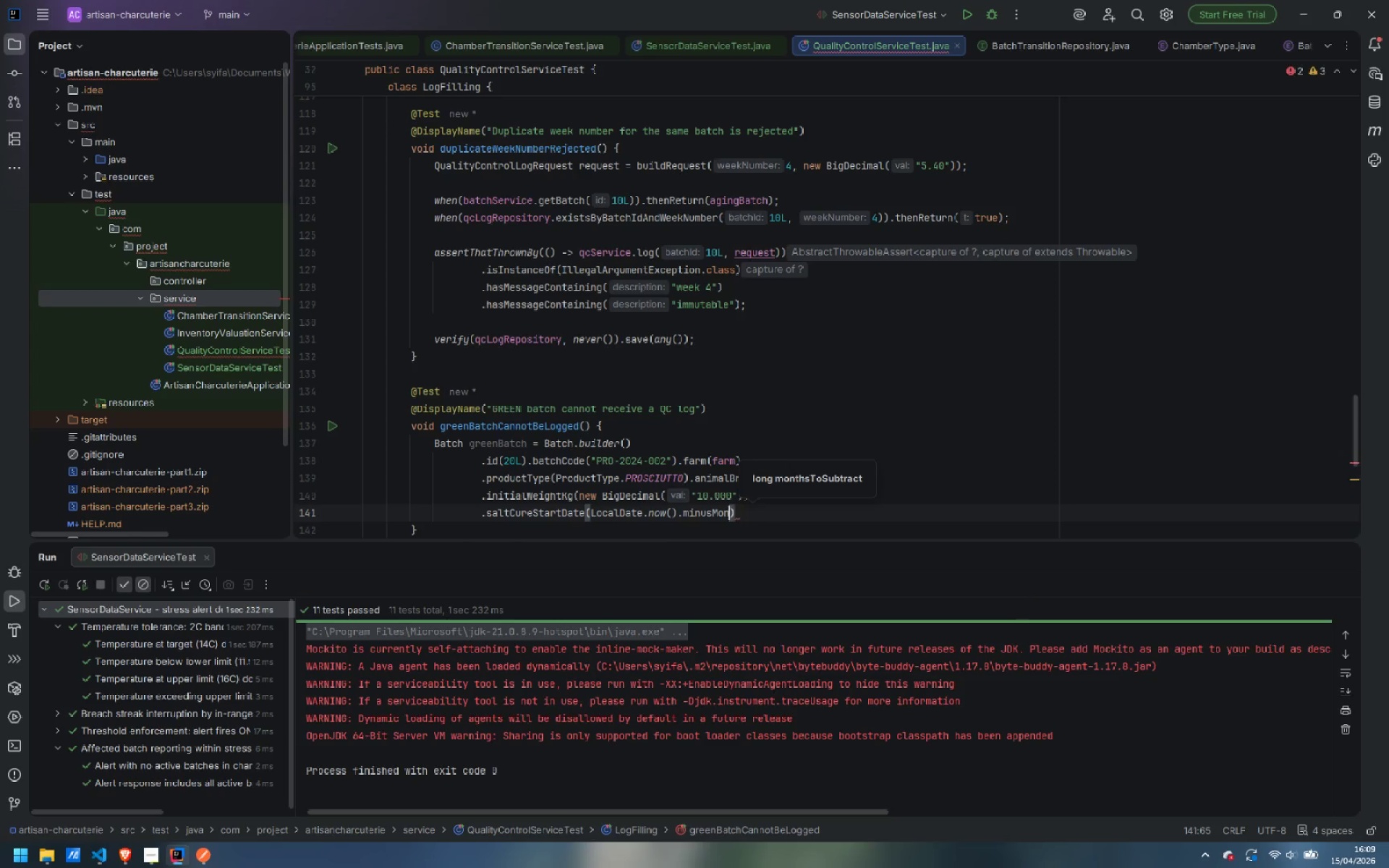 
key(Backspace)
 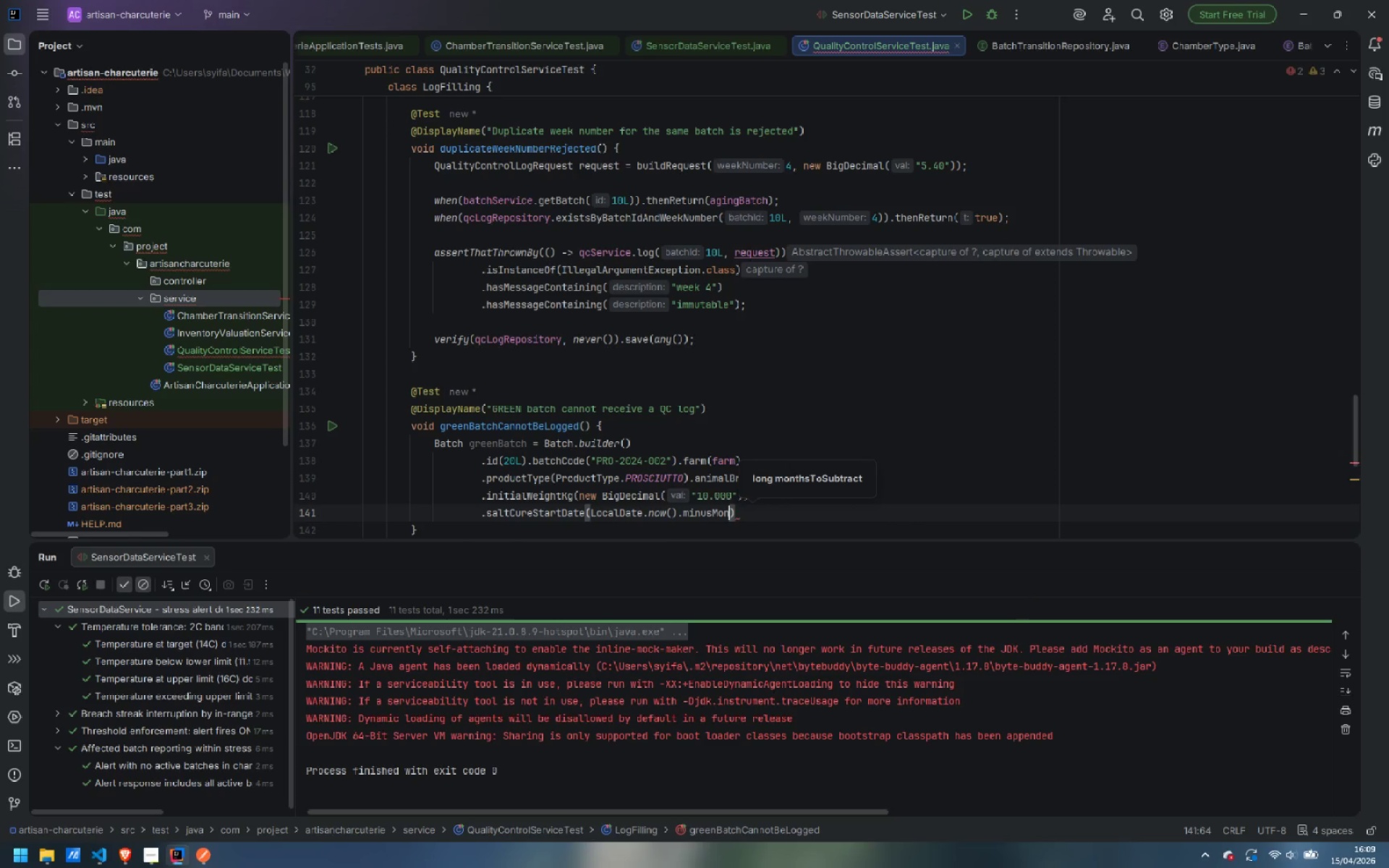 
key(Backspace)
 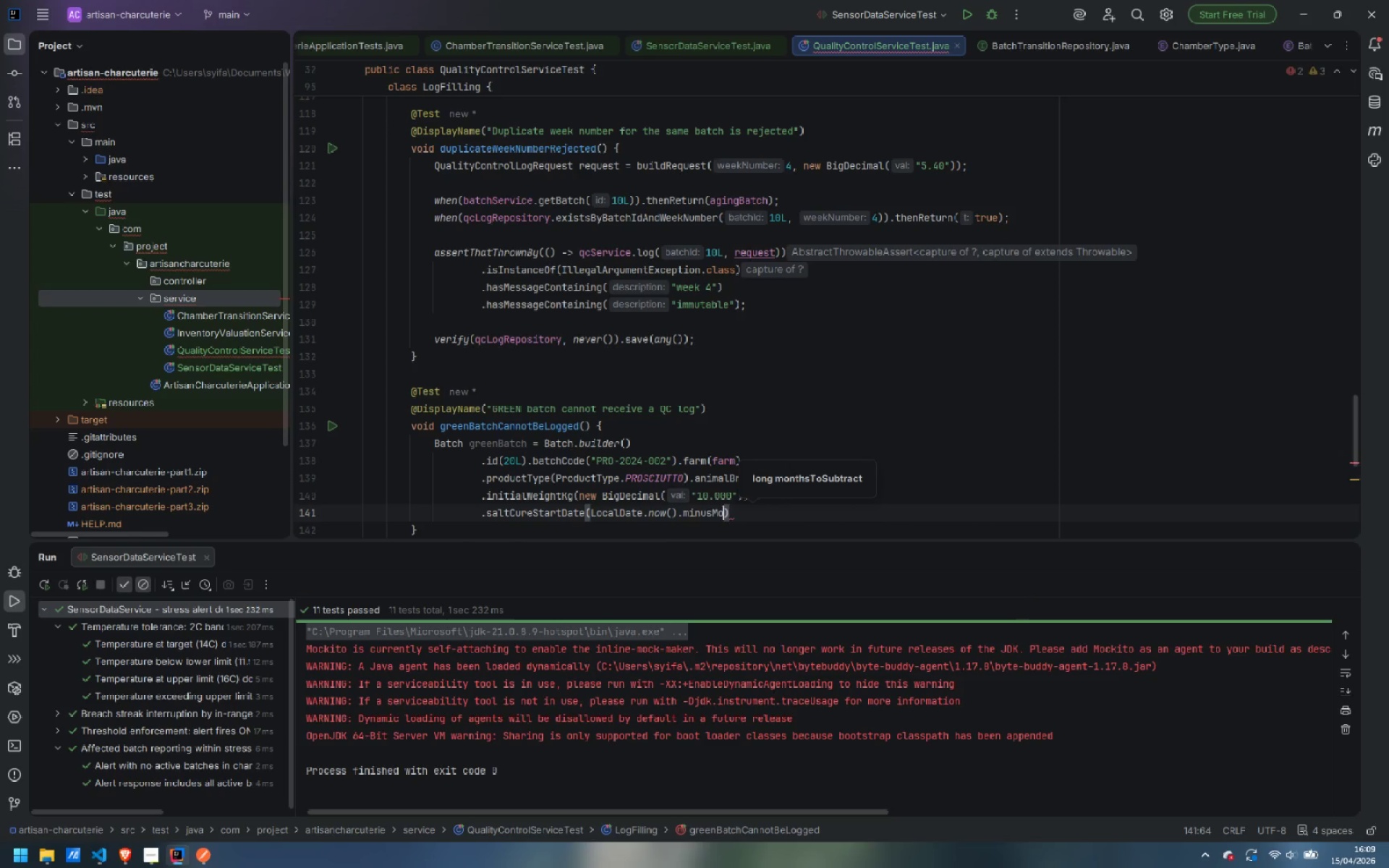 
key(Backspace)
 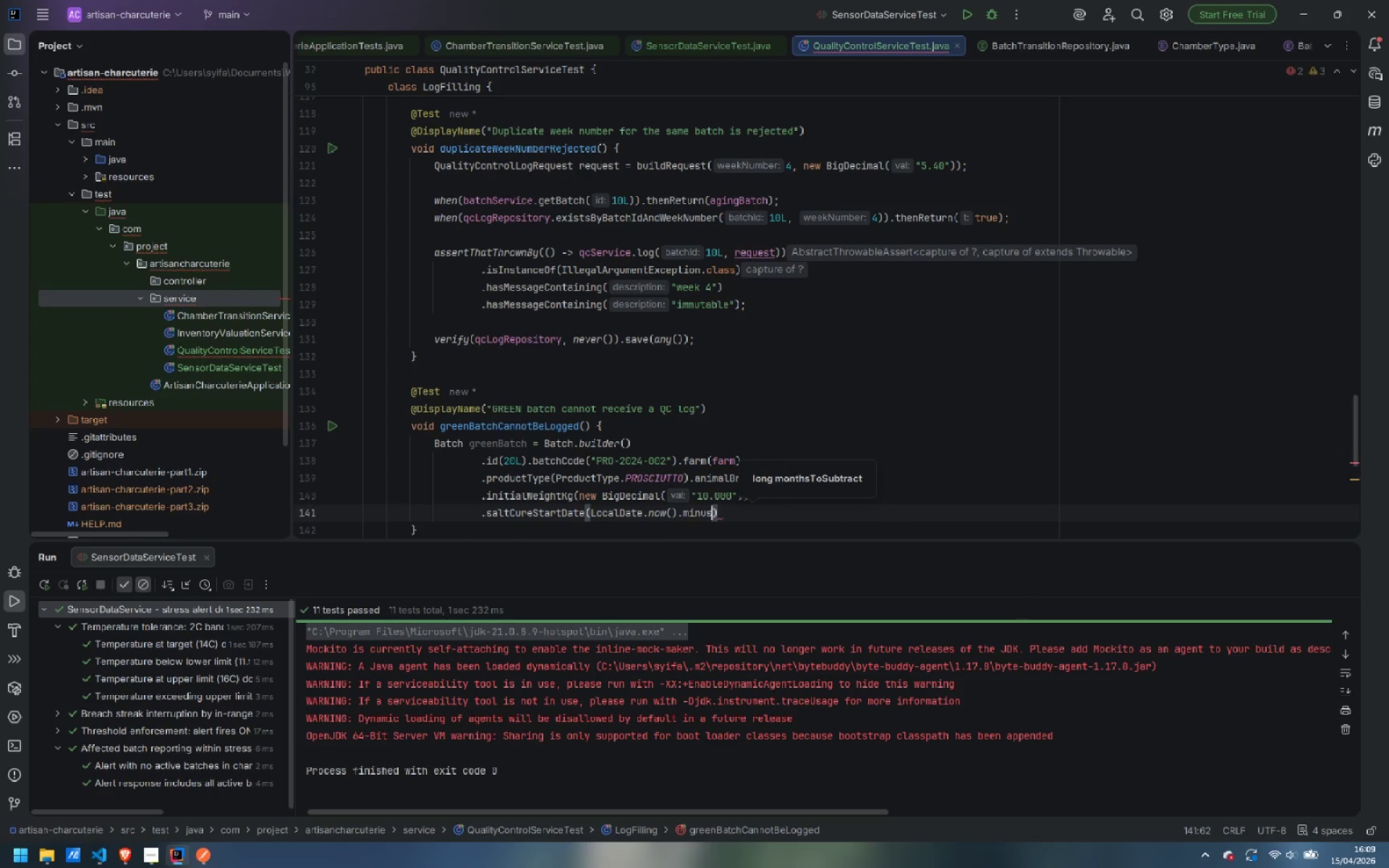 
key(Backspace)
 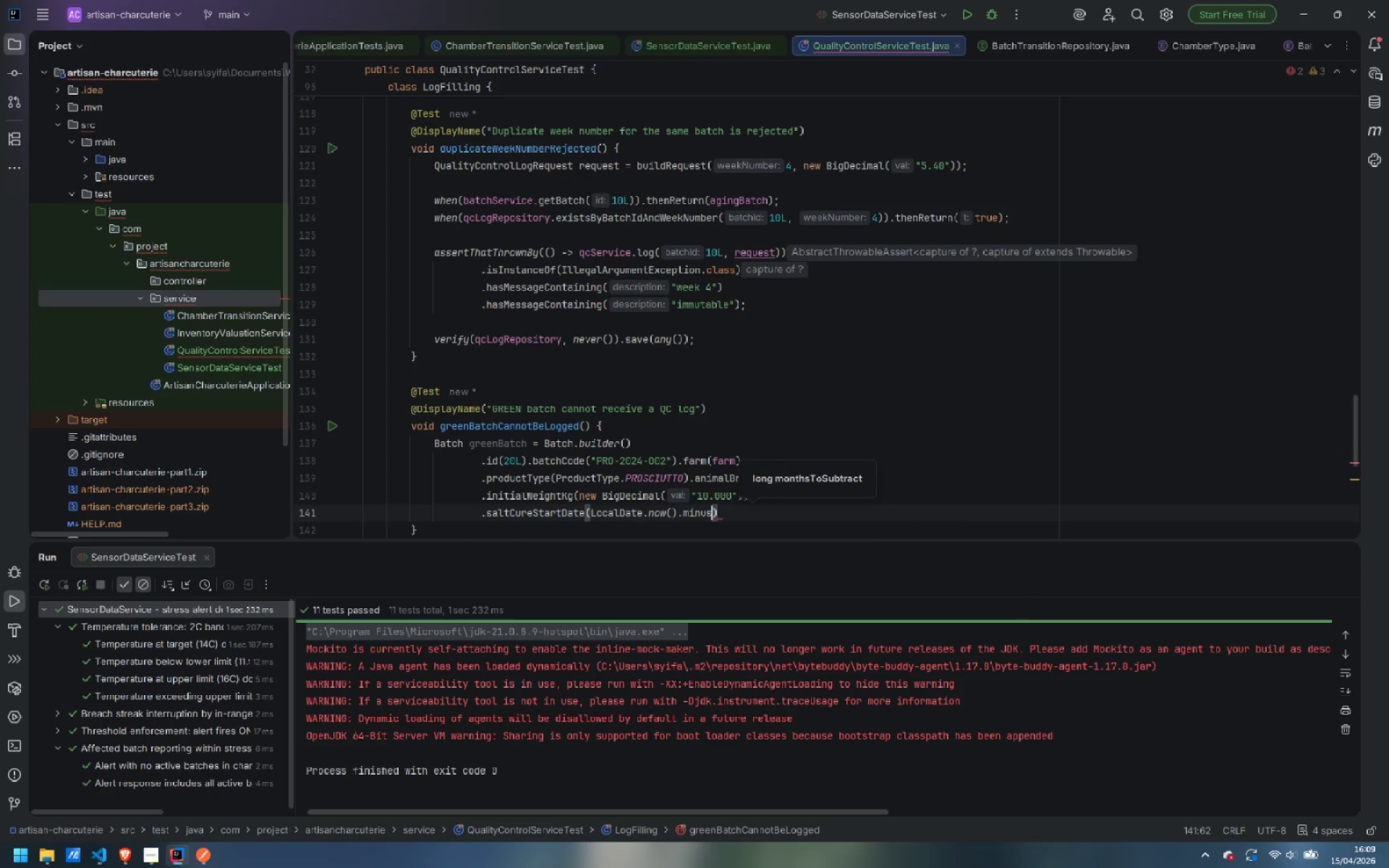 
key(Shift+ShiftLeft)
 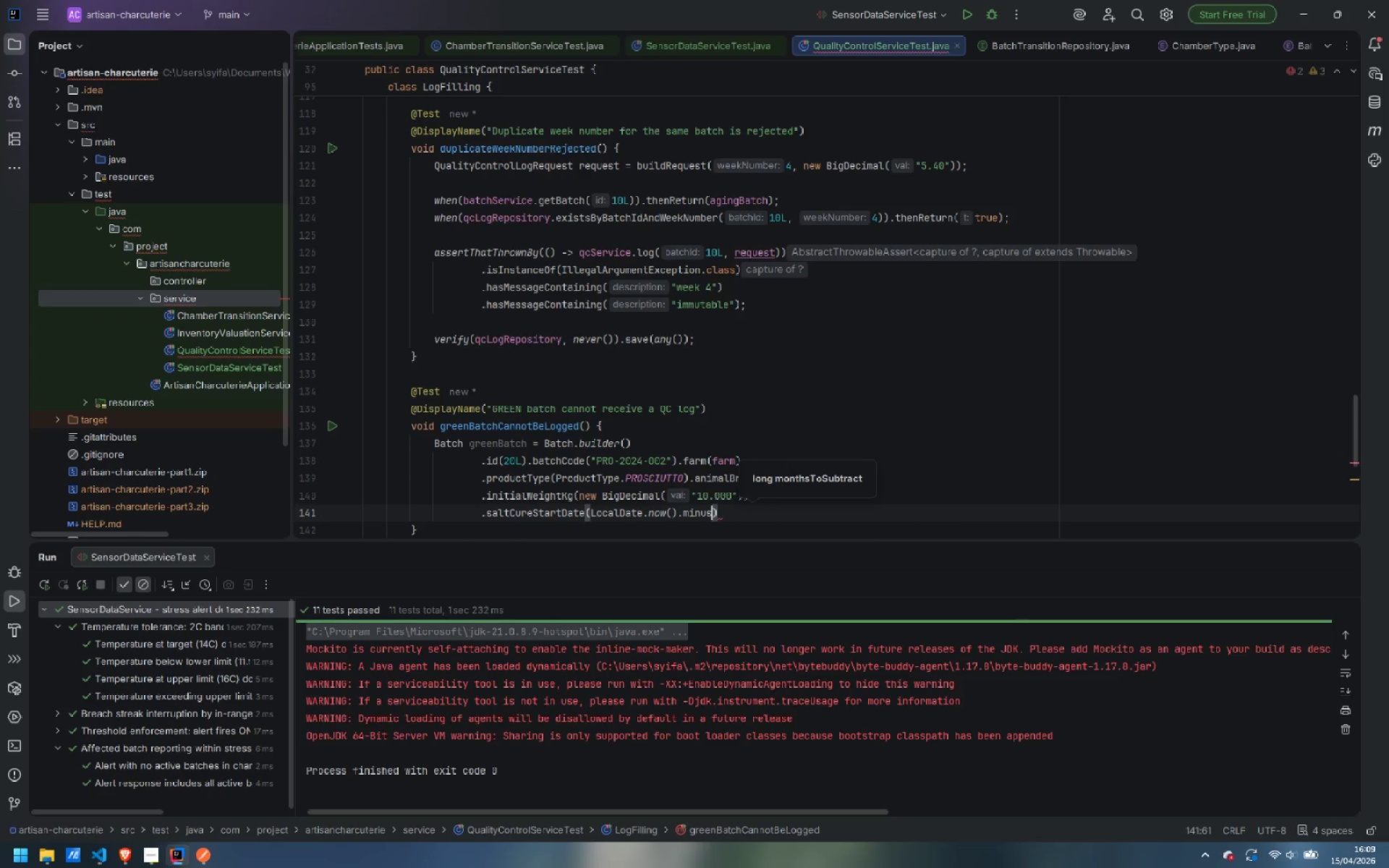 
key(Shift+W)
 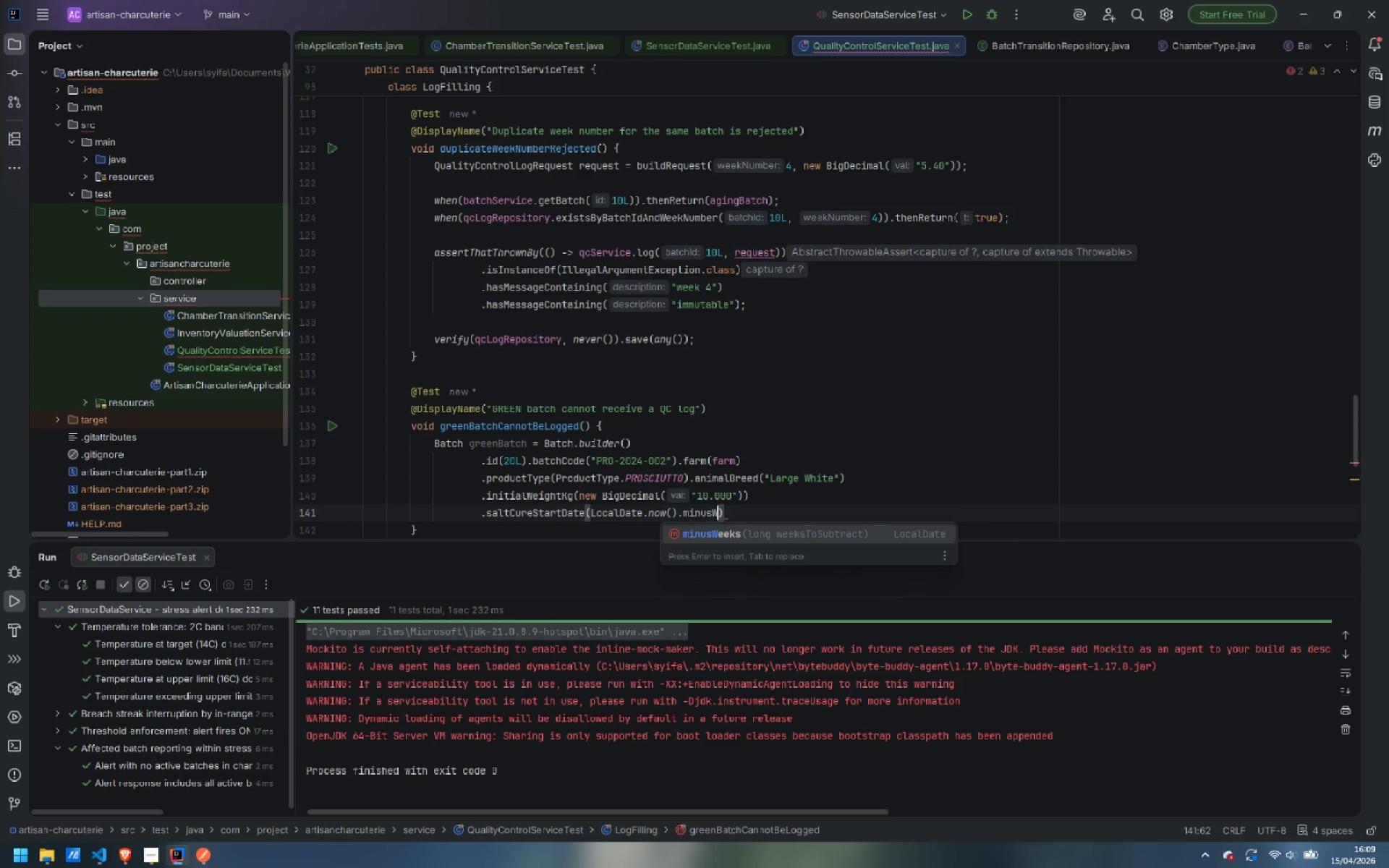 
key(Enter)
 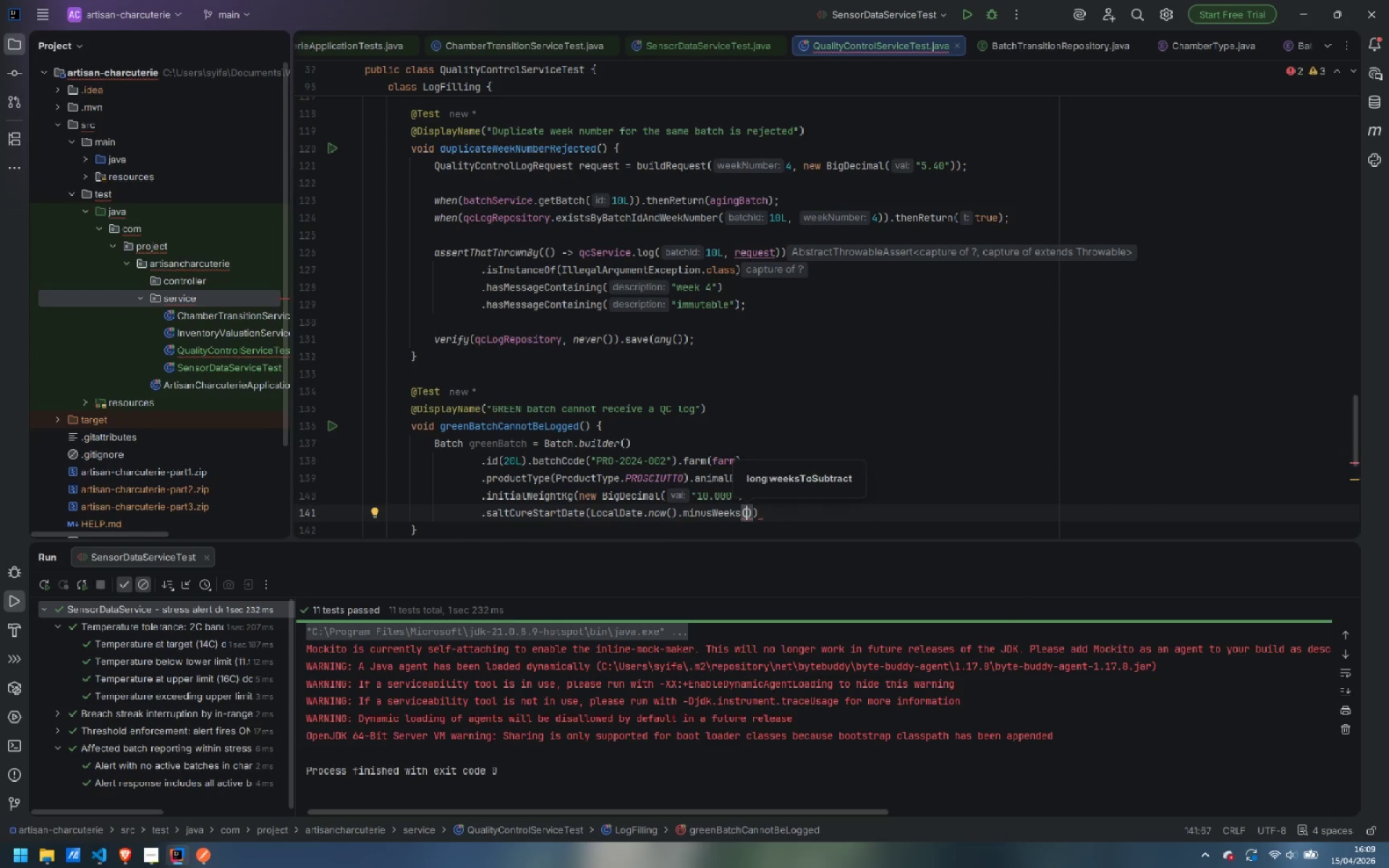 
key(1)
 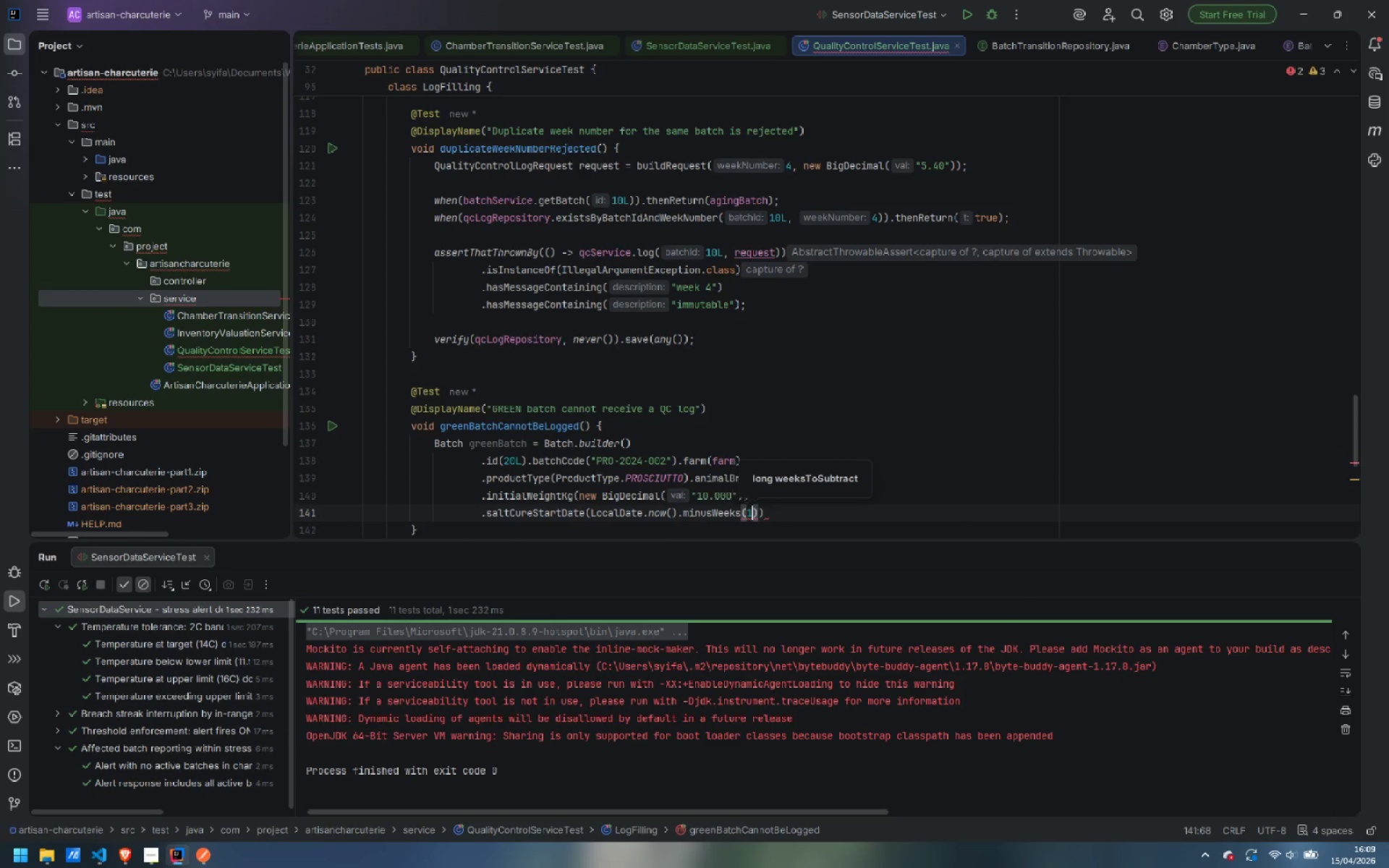 
key(ArrowRight)
 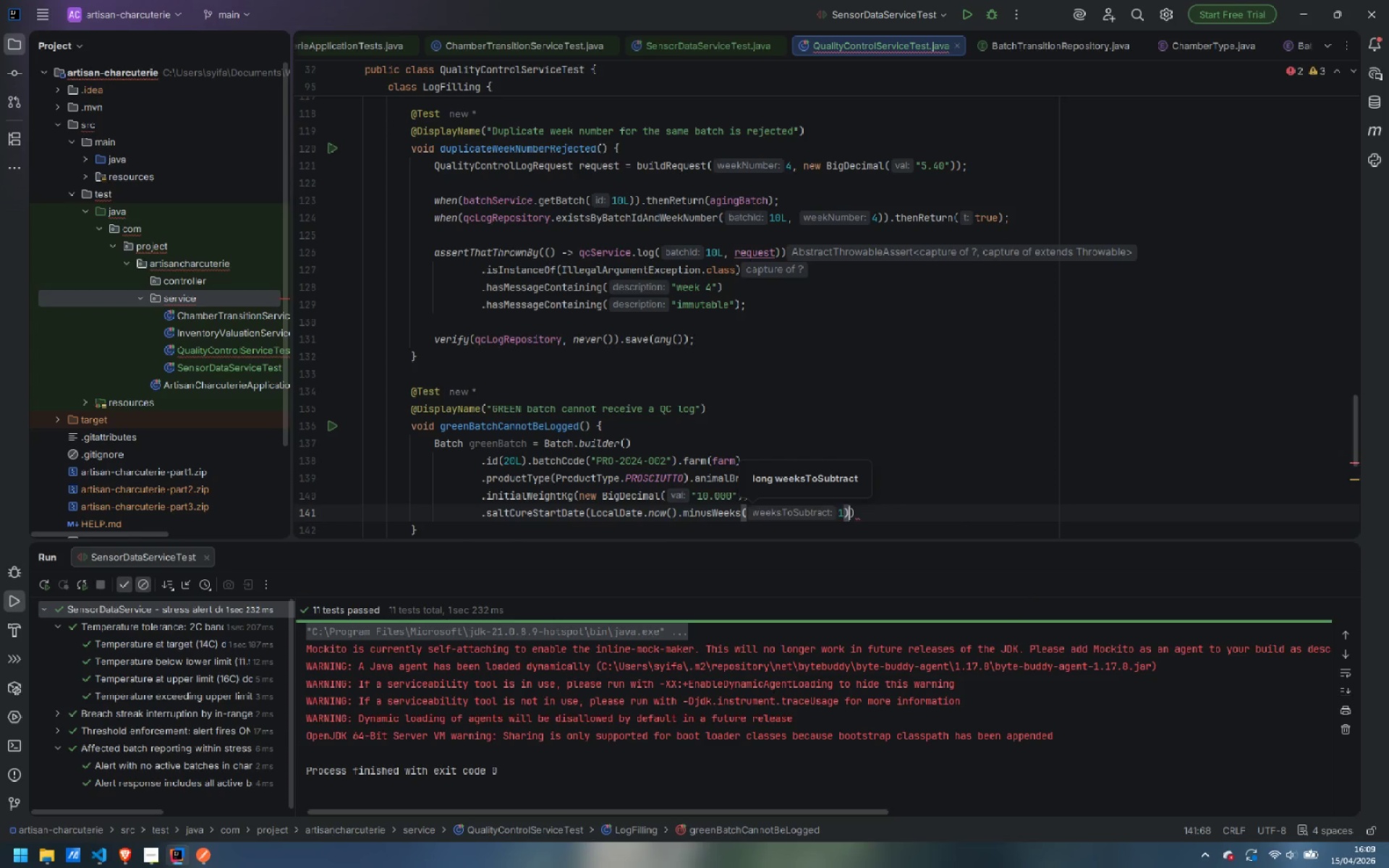 
key(ArrowRight)
 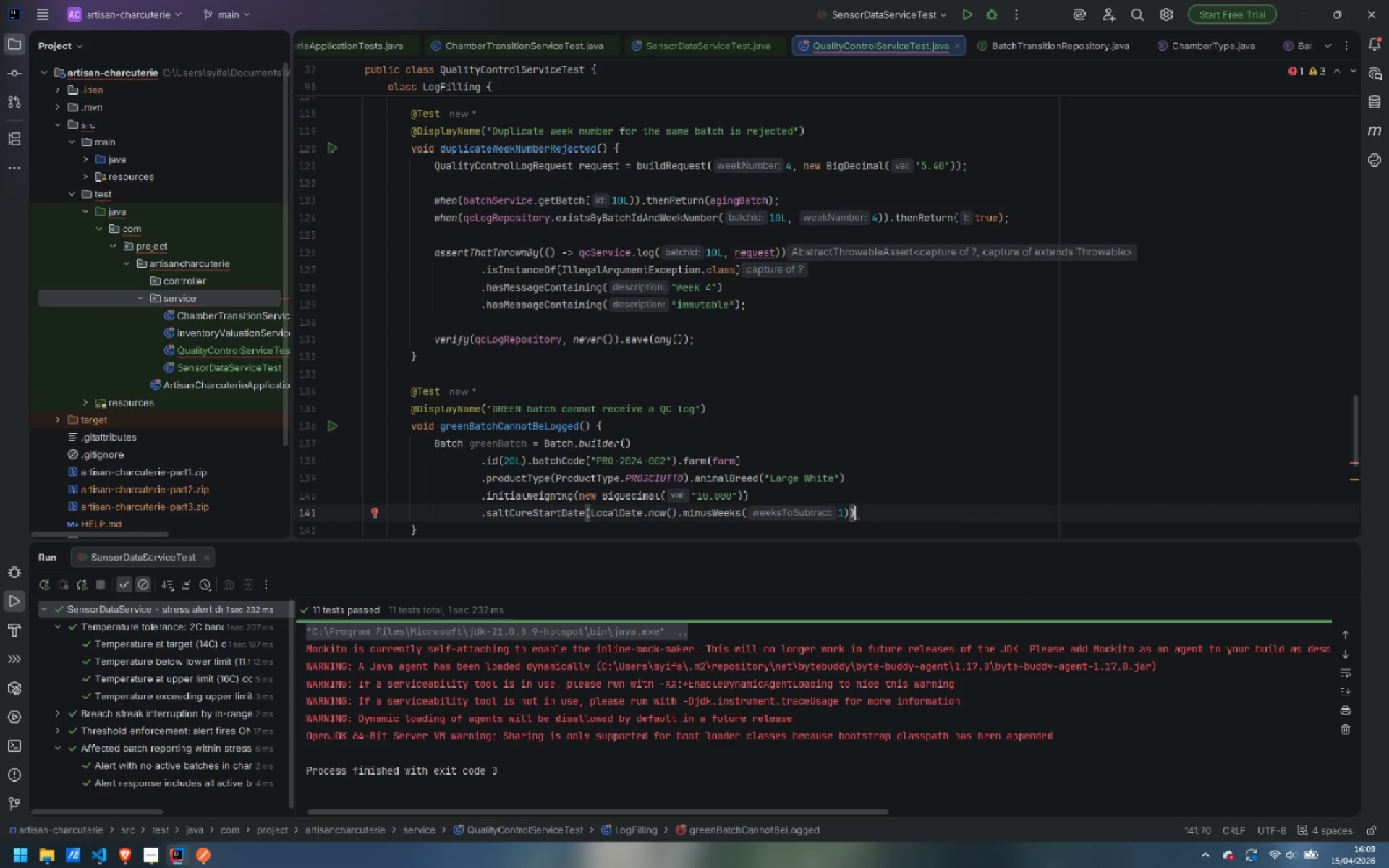 
key(Enter)
 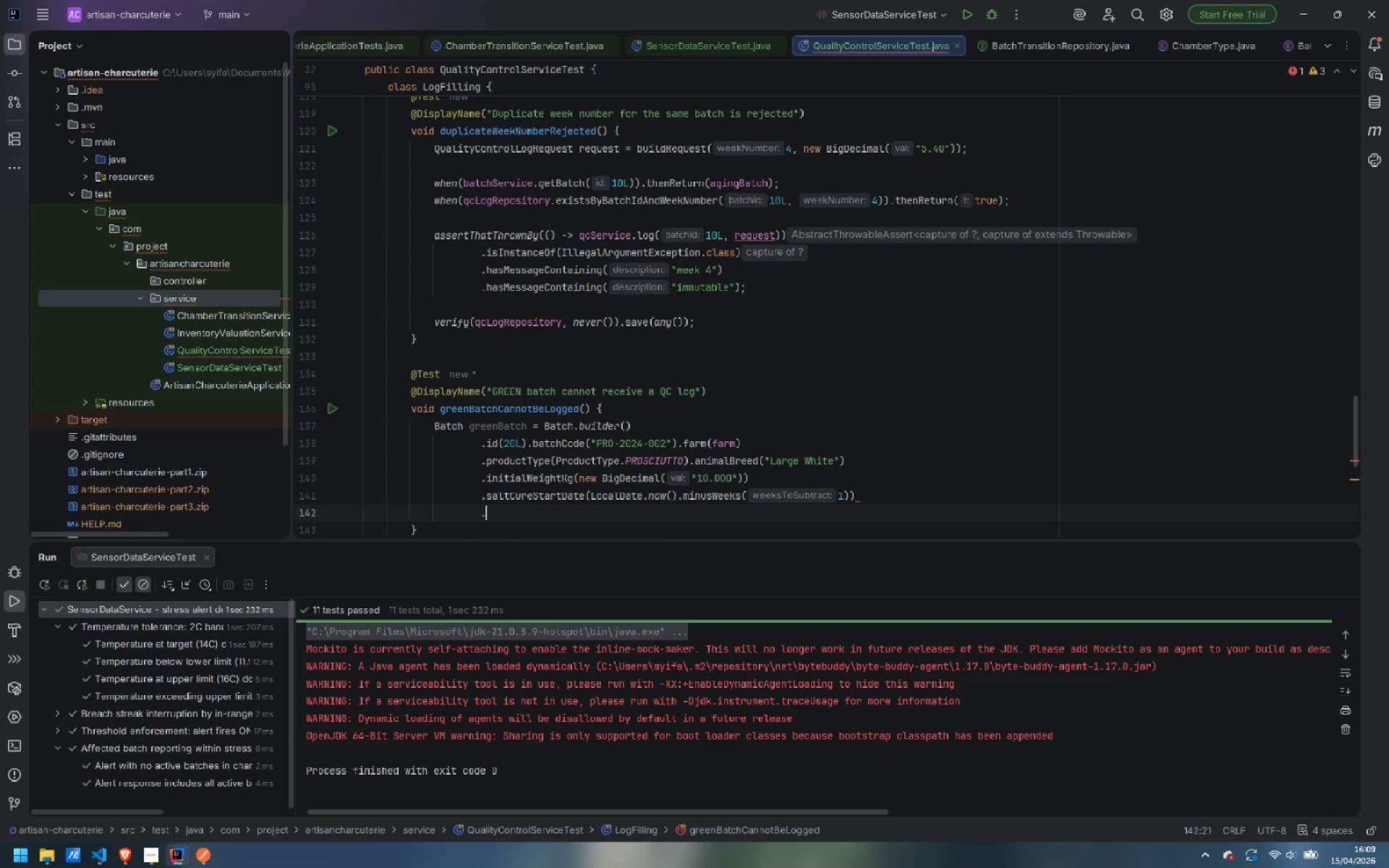 
type(.tar)
 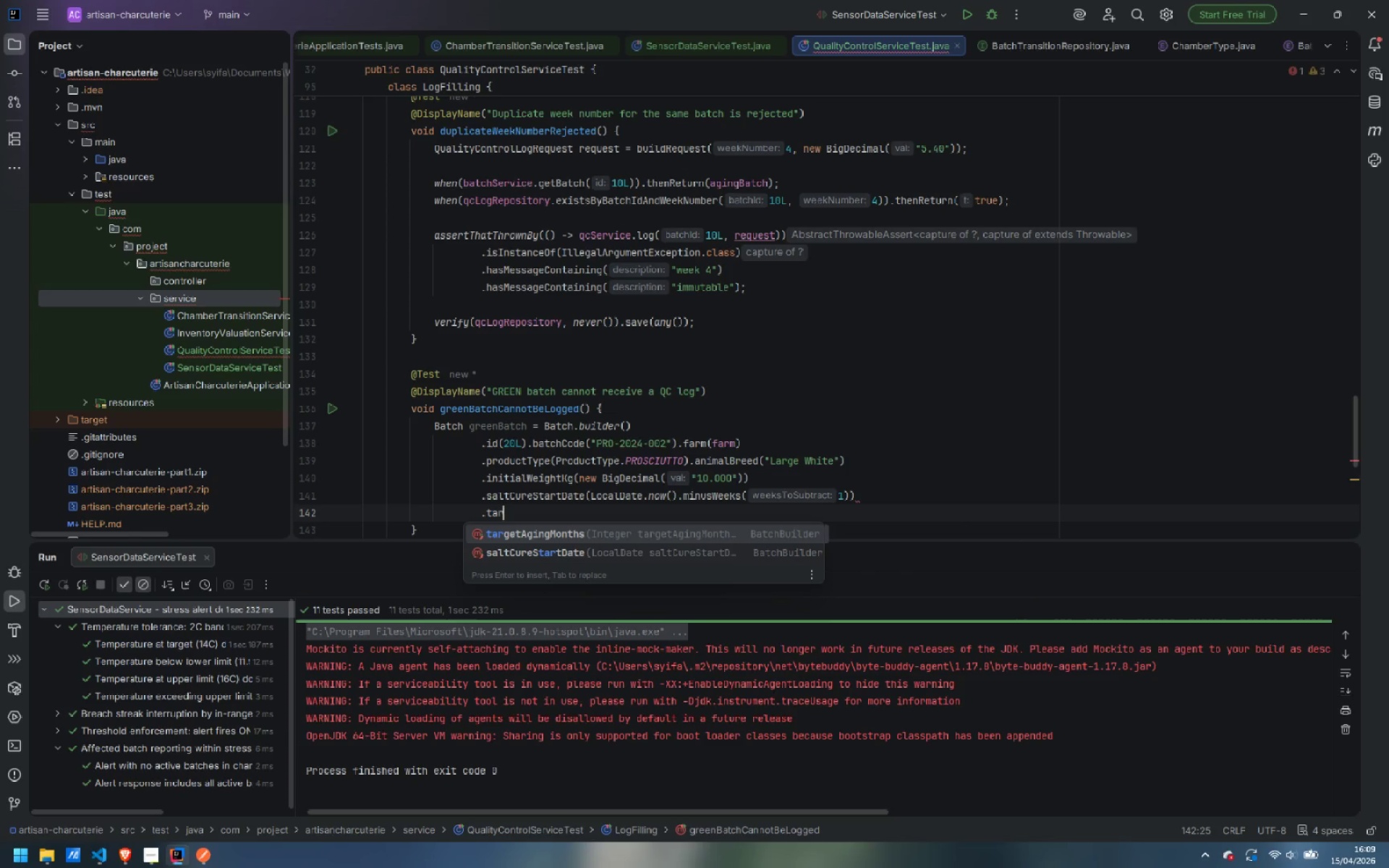 
key(Enter)
 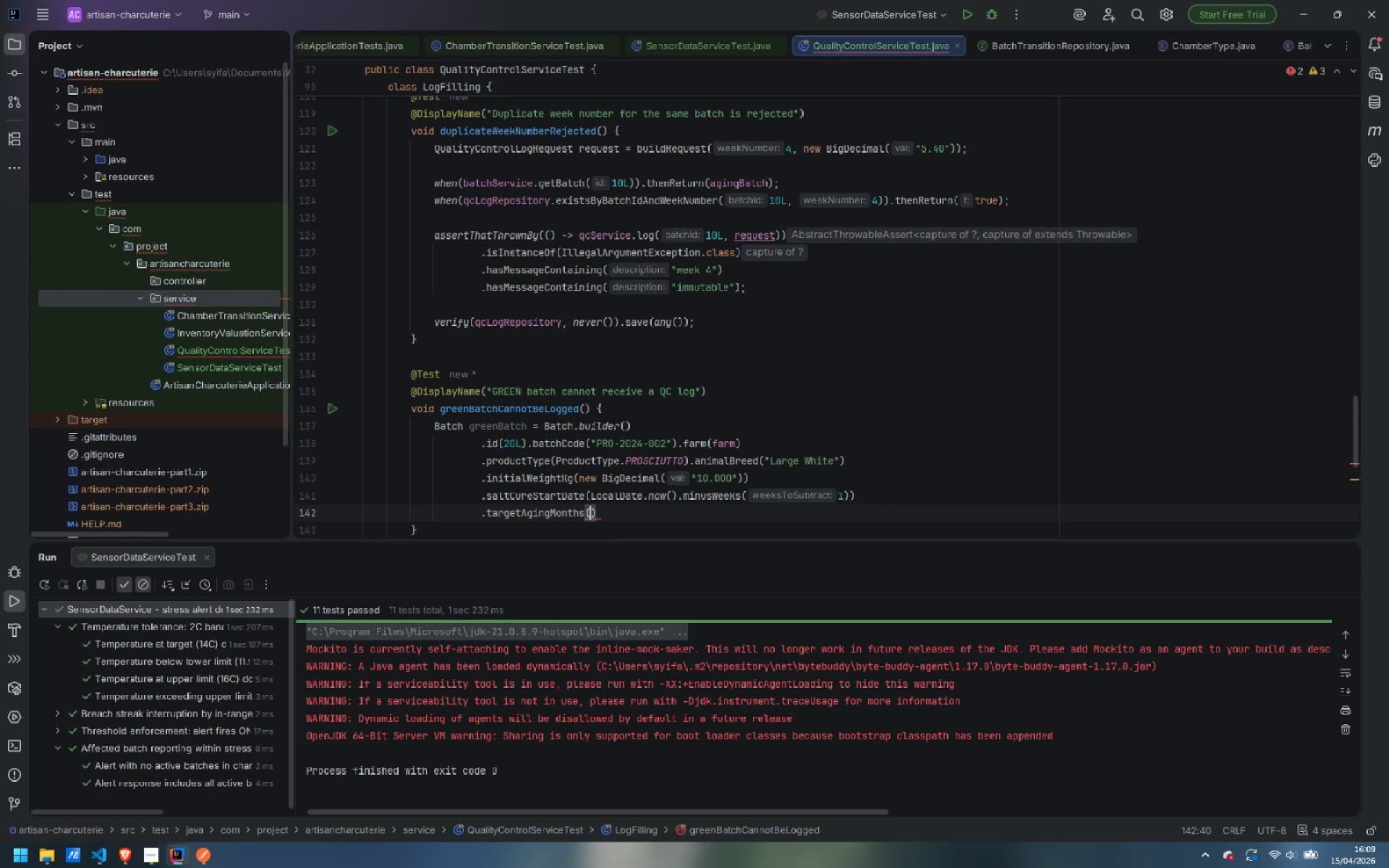 
type(24)
 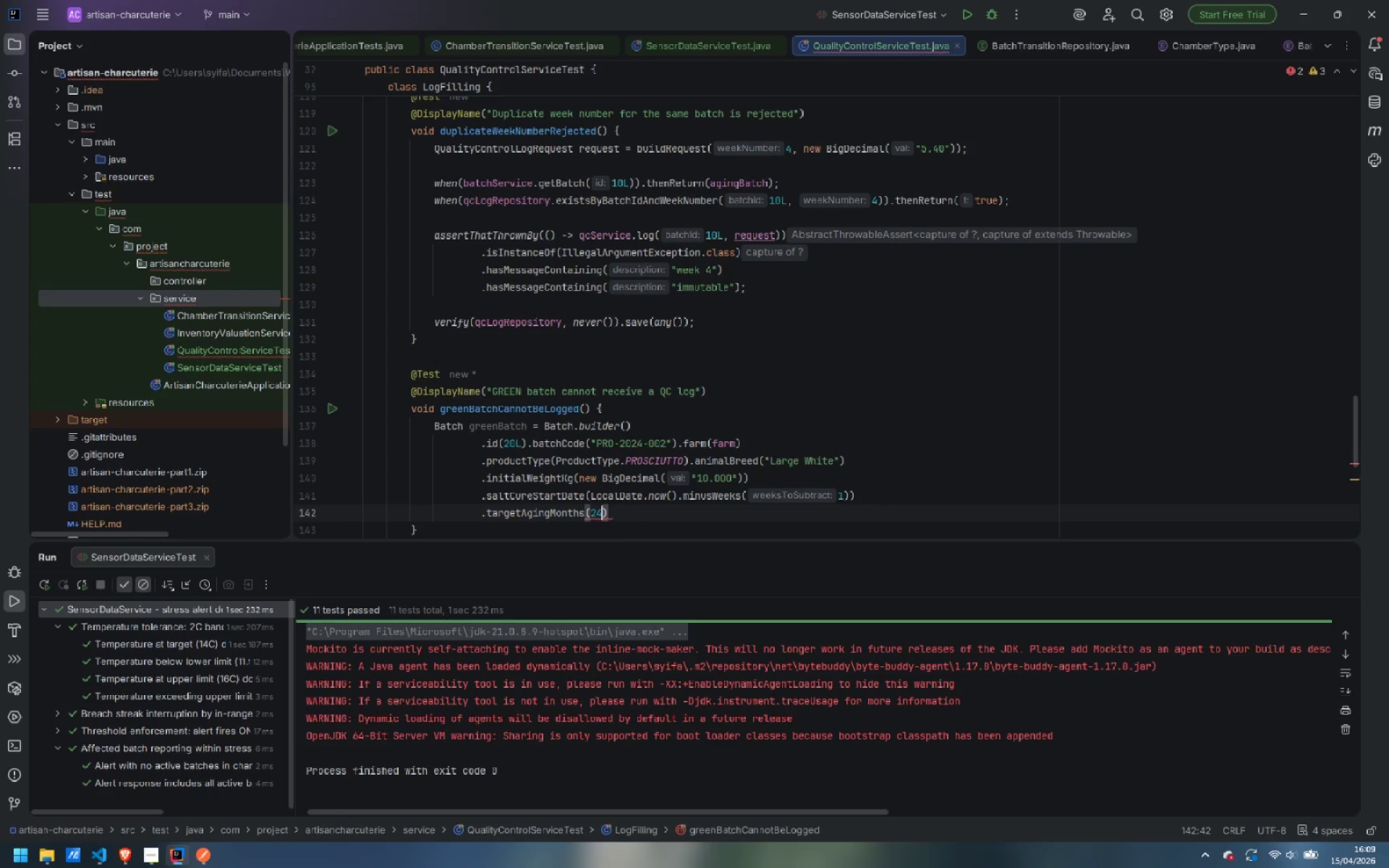 
key(ArrowRight)
 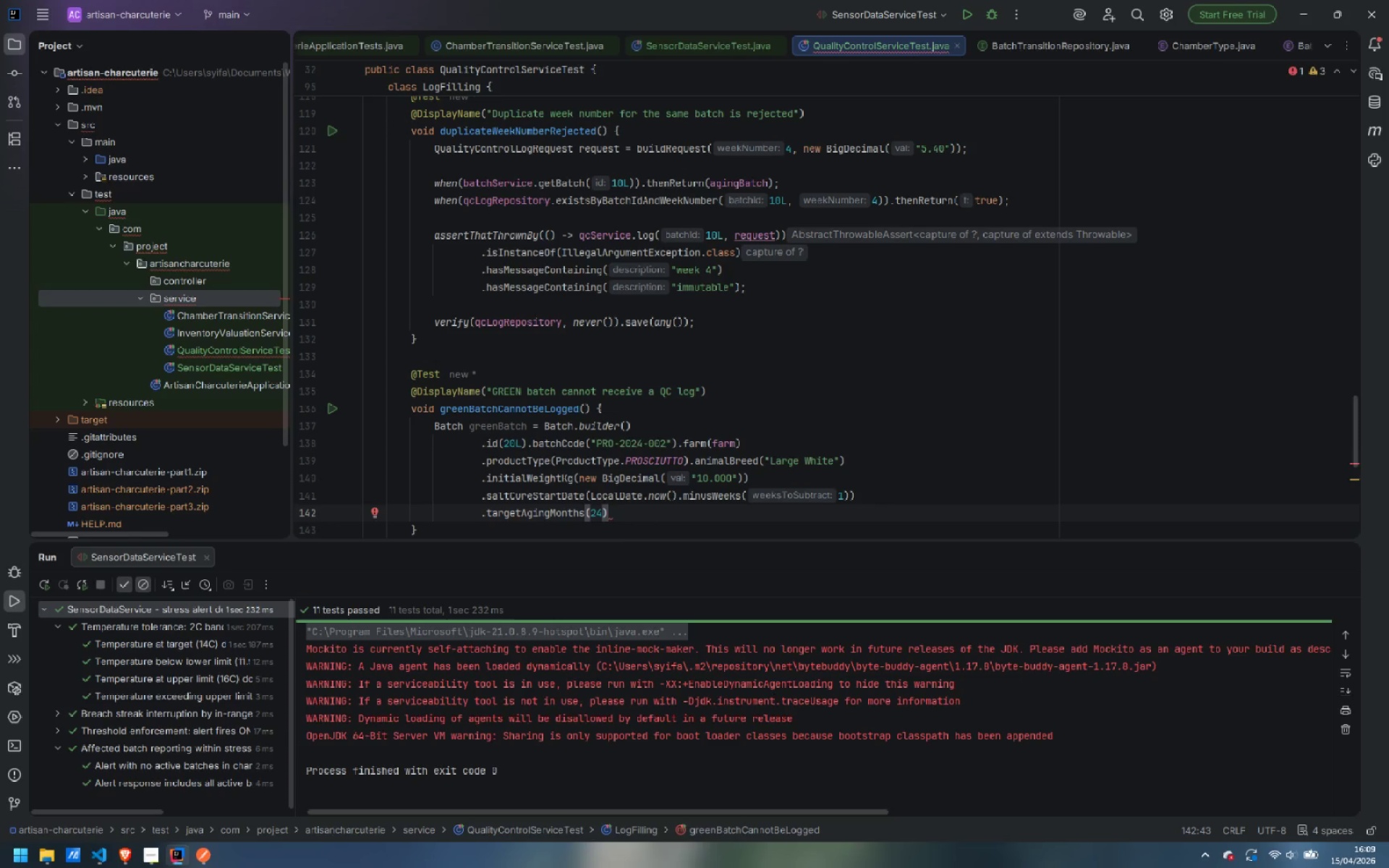 
type(.curre)
 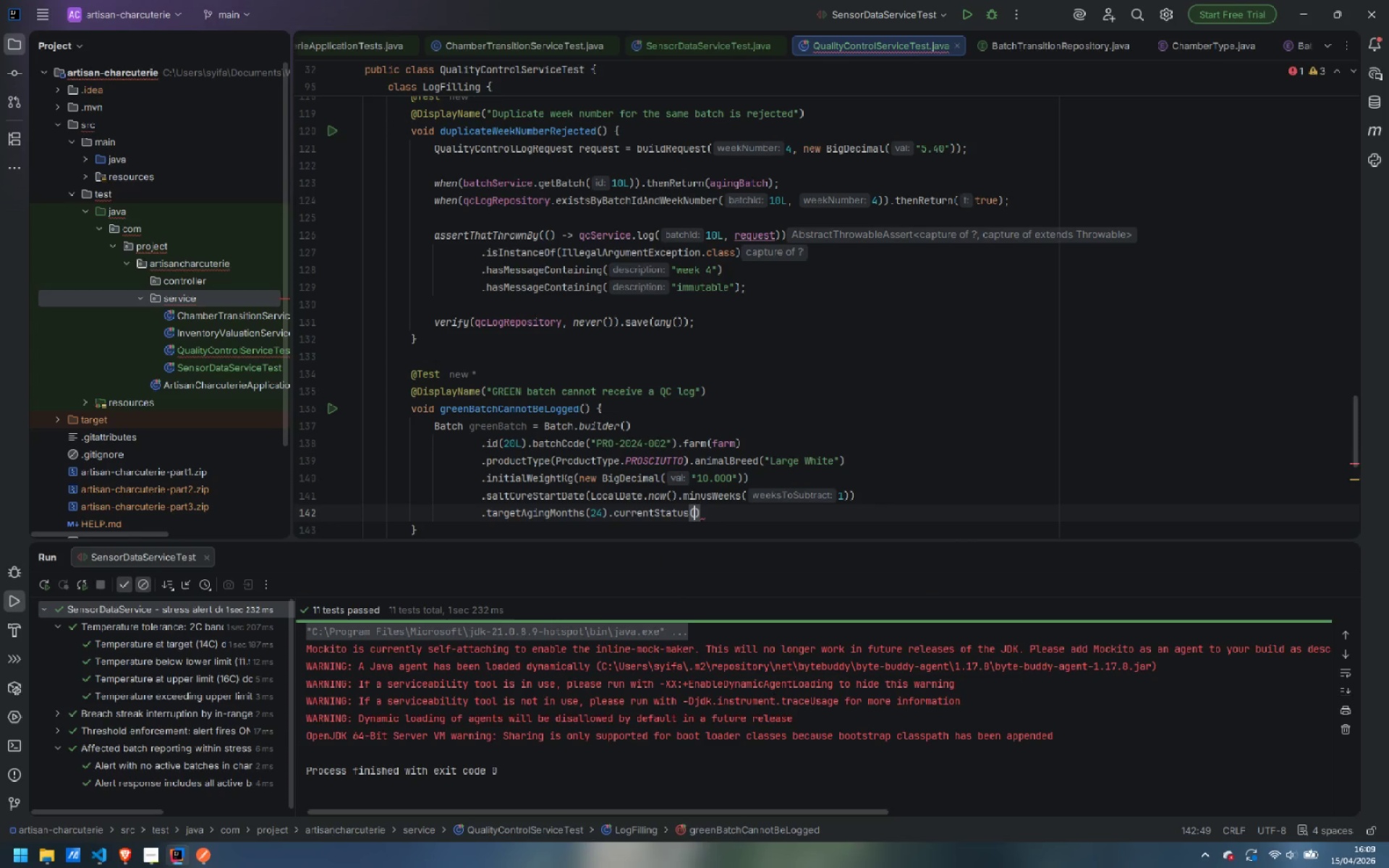 
key(Enter)
 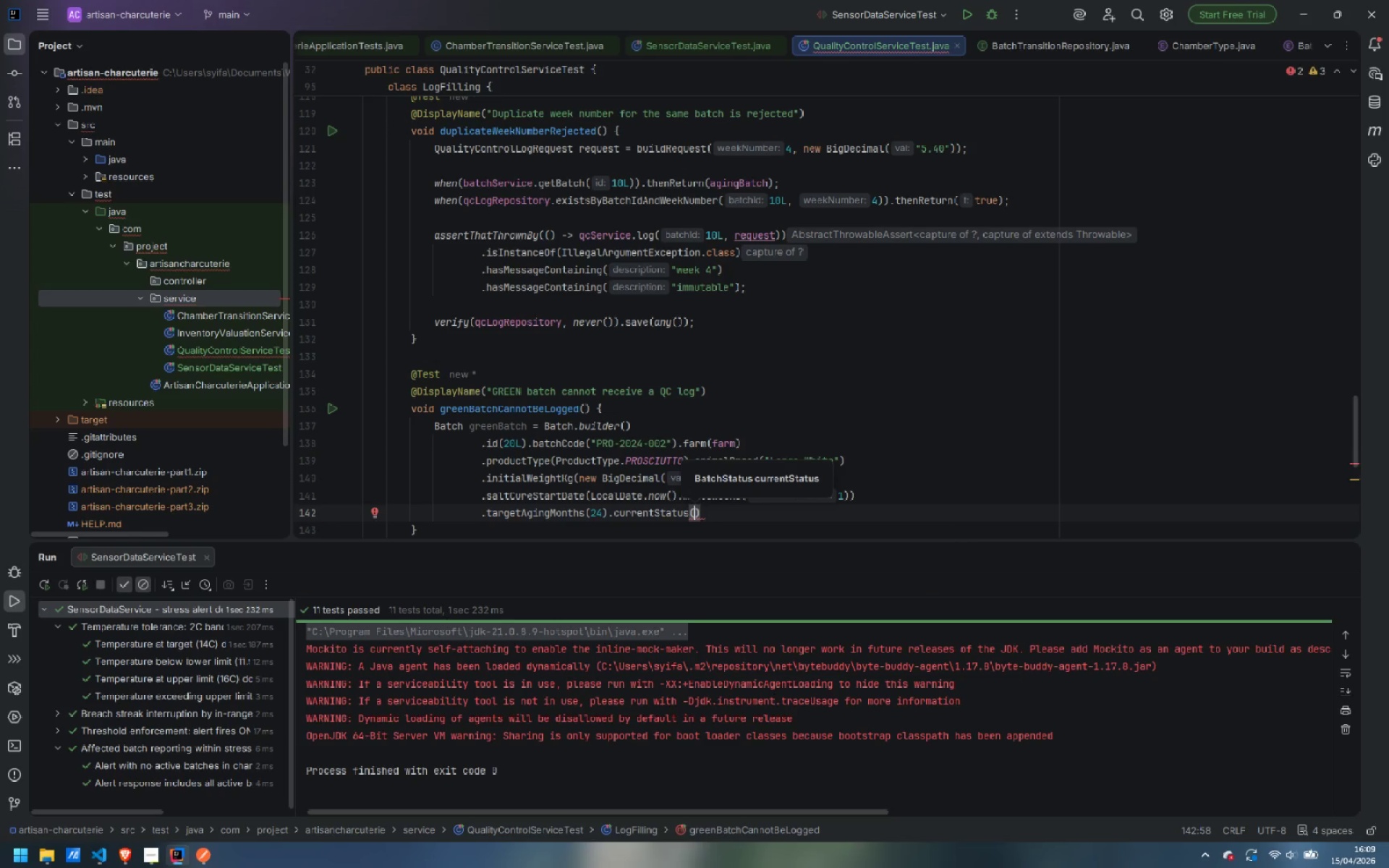 
type(GRE)
 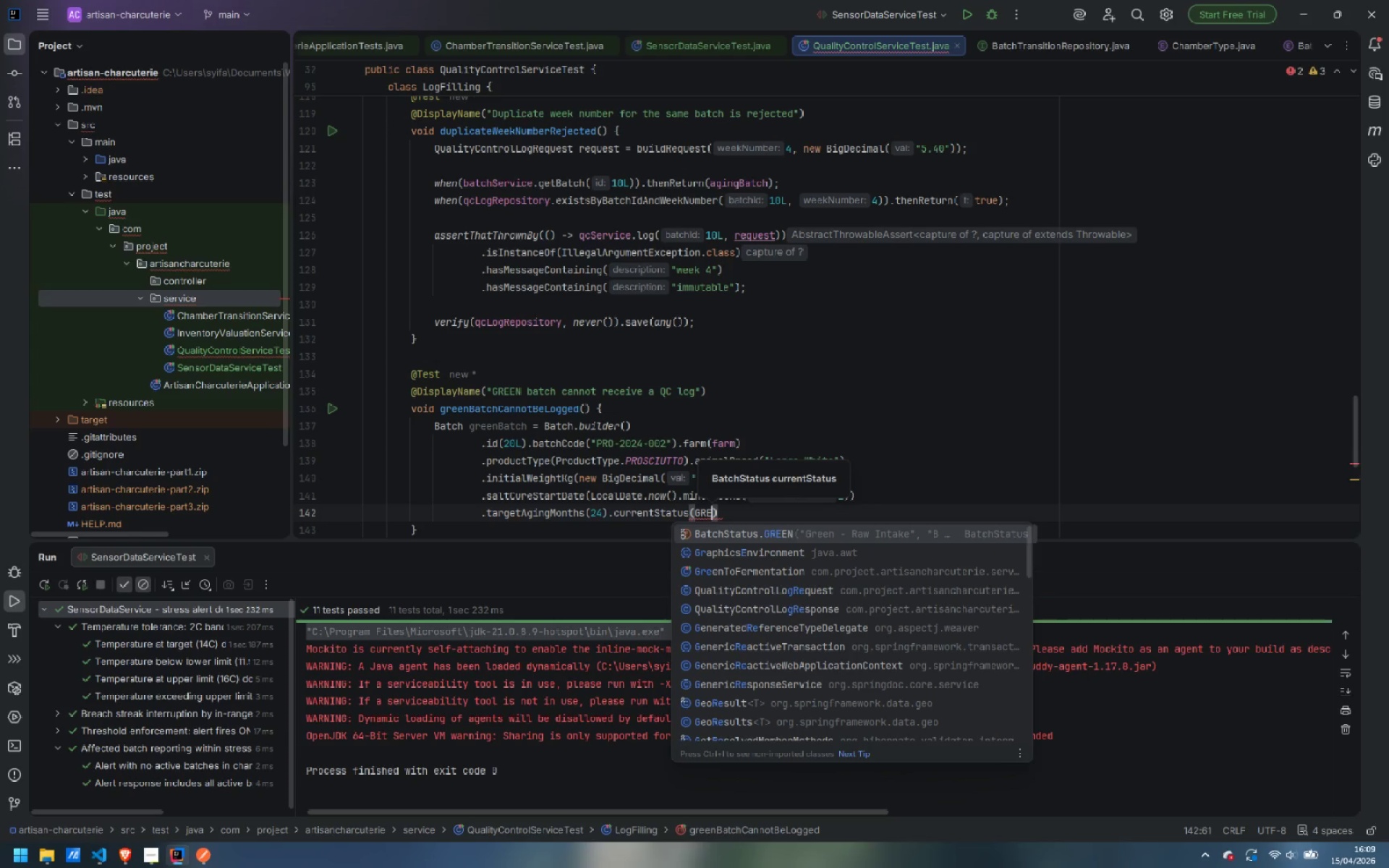 
key(Enter)
 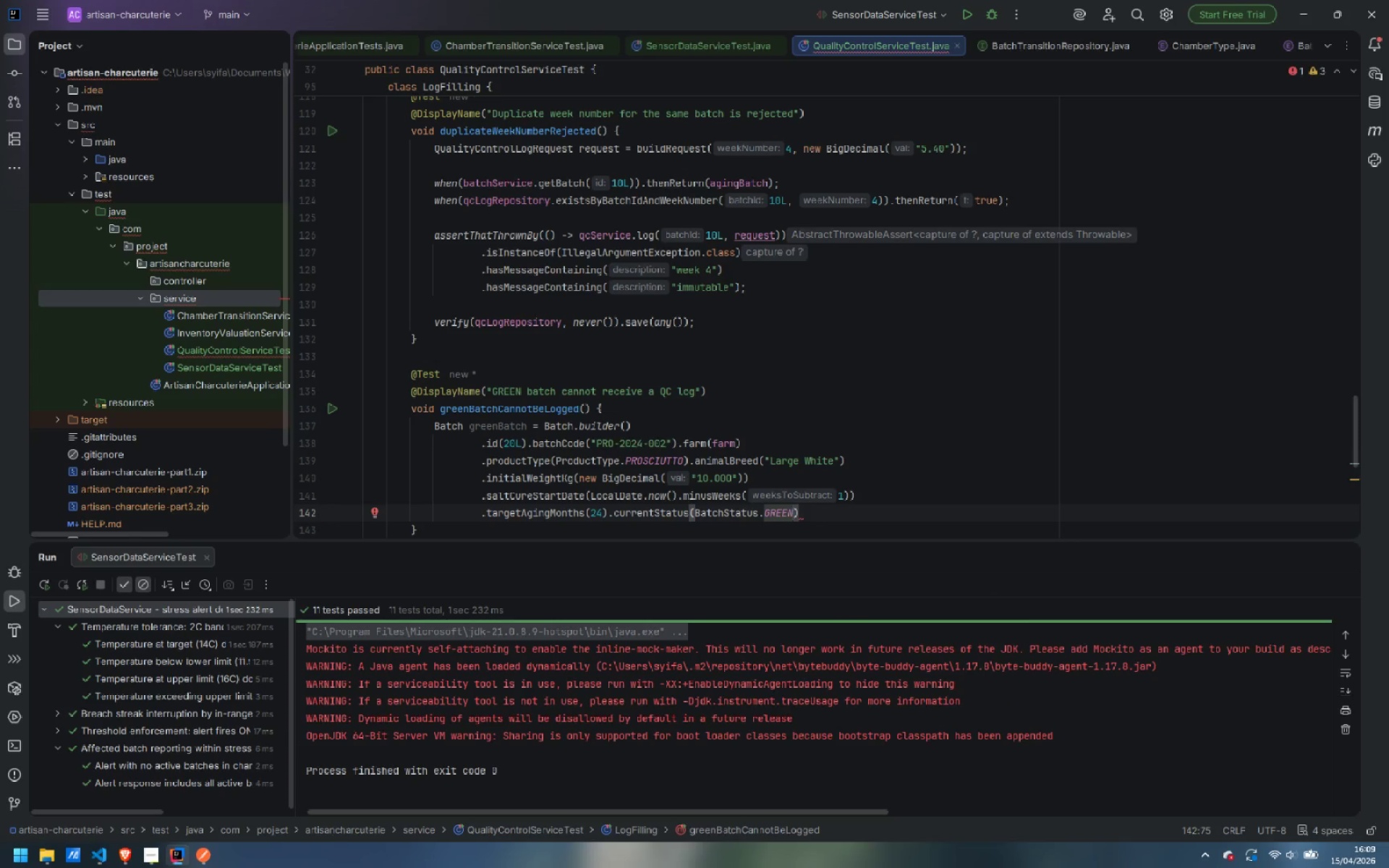 
key(ArrowRight)
 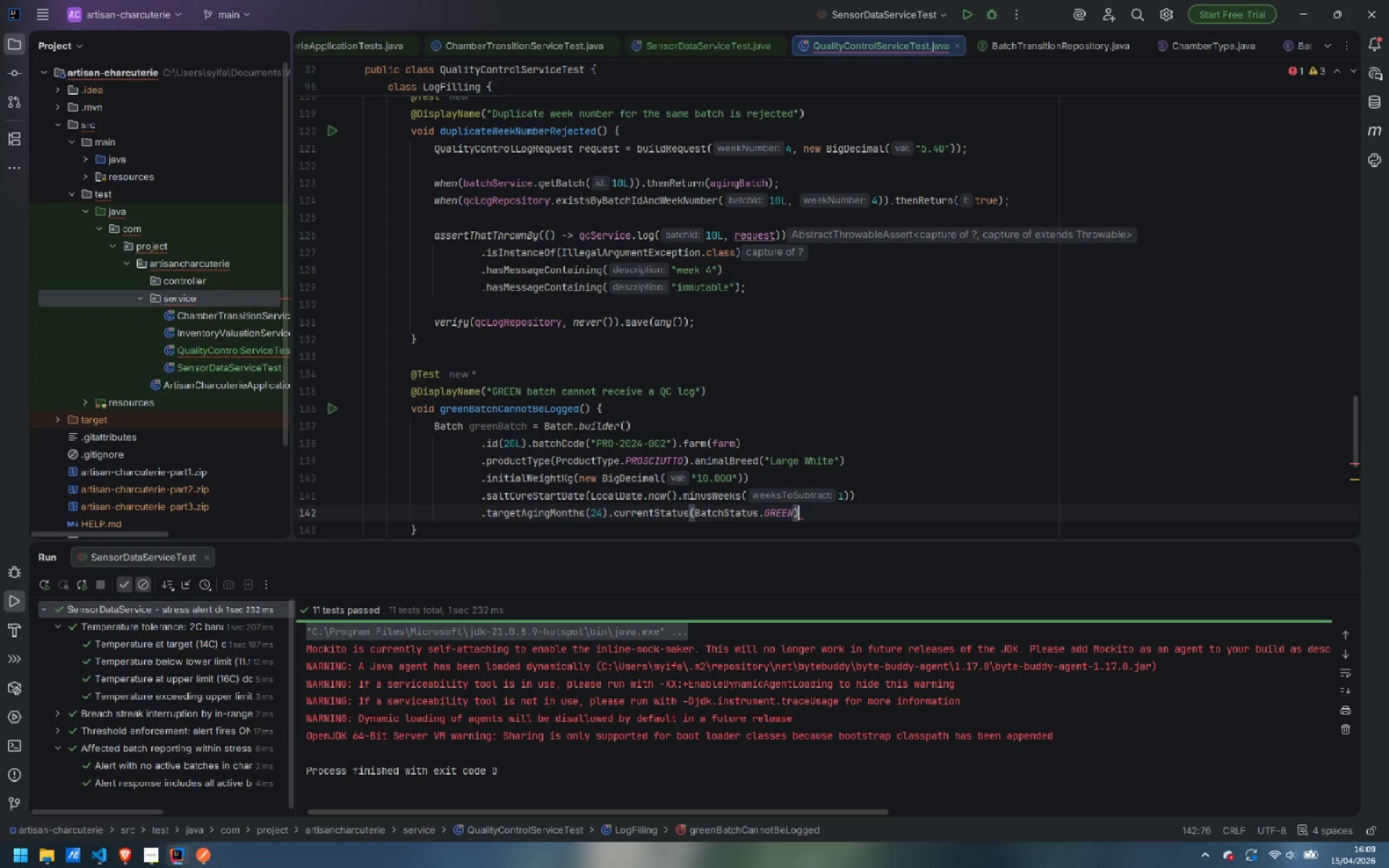 
type(.bui)
 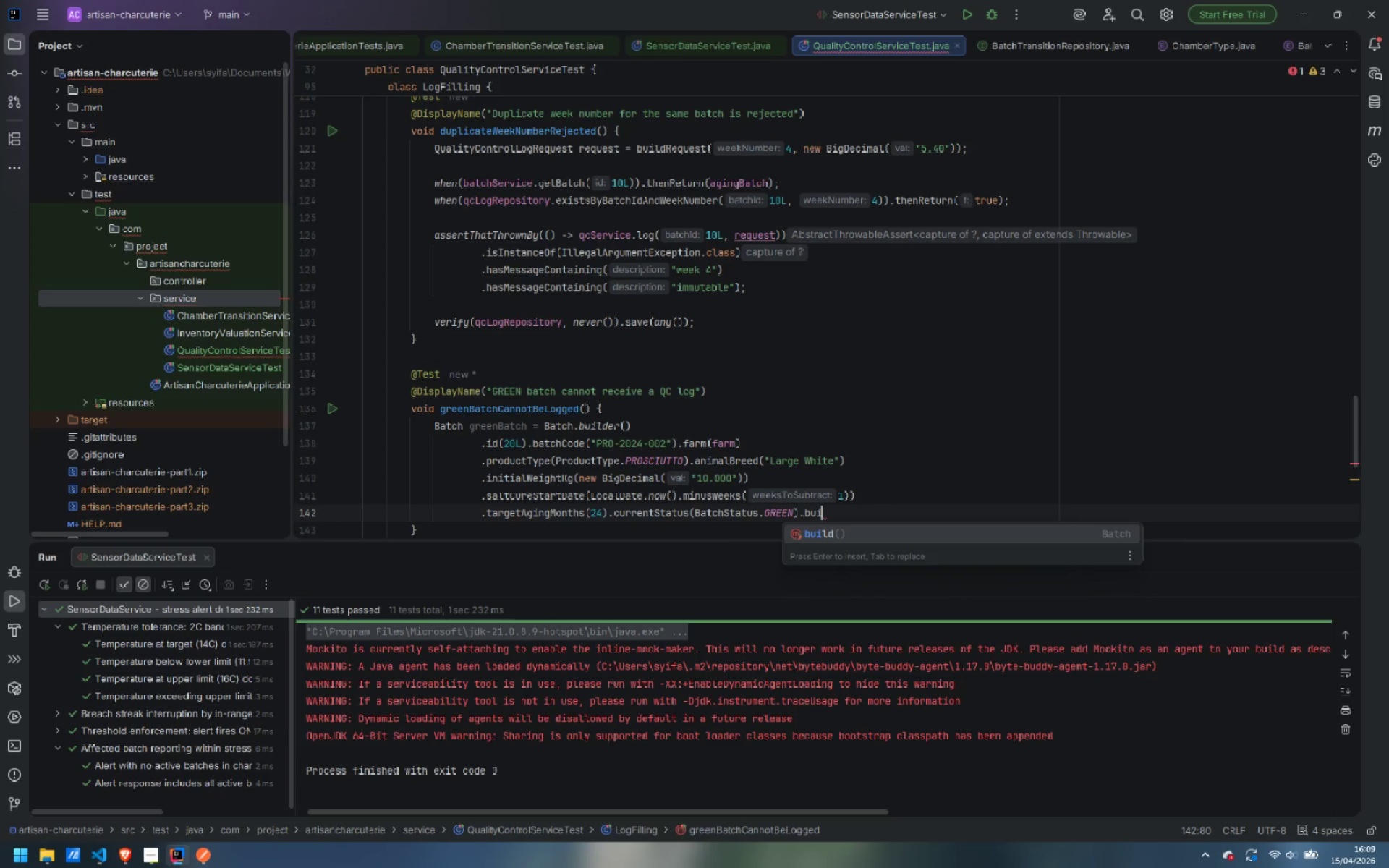 
key(Enter)
 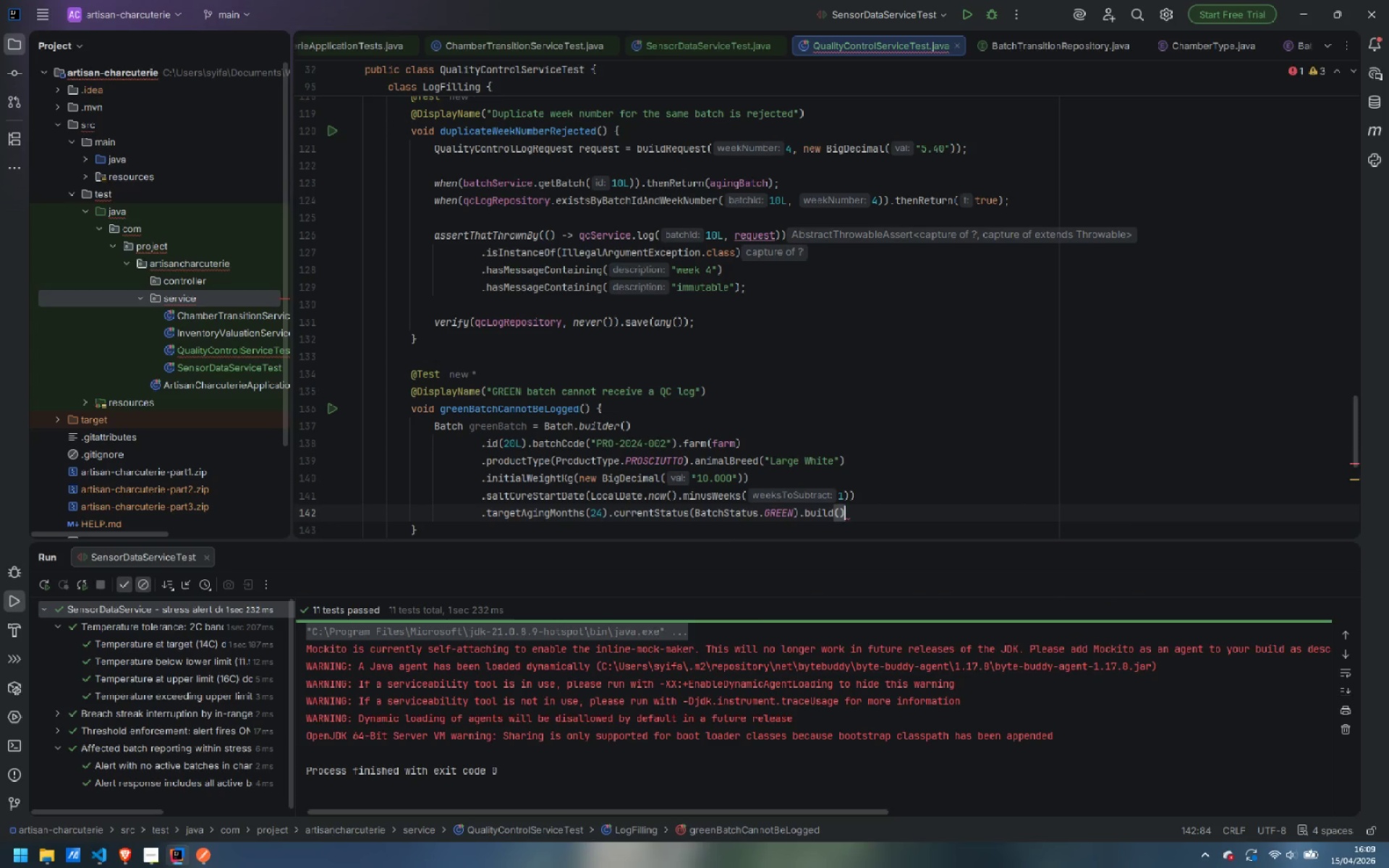 
key(Semicolon)
 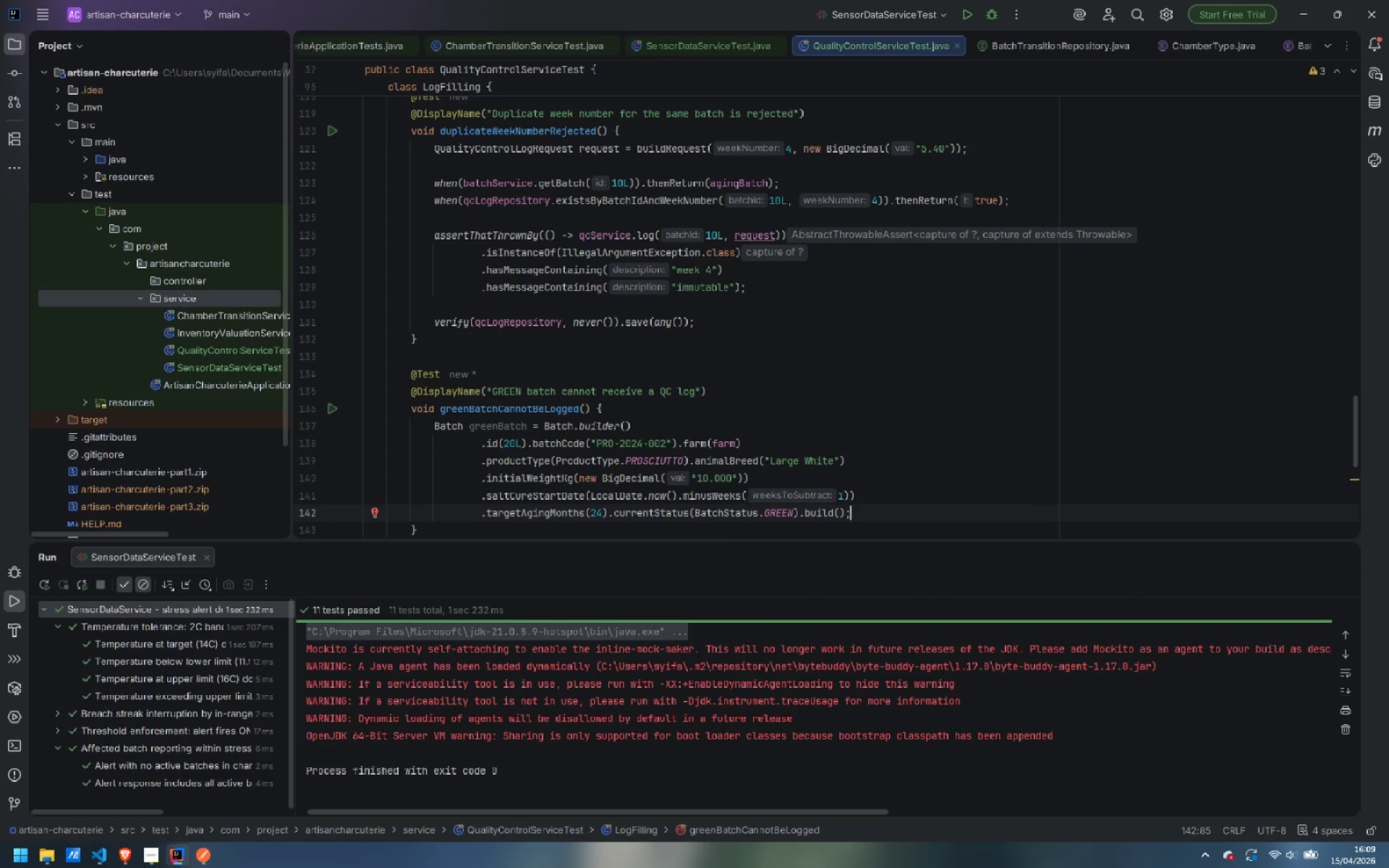 
key(Enter)
 